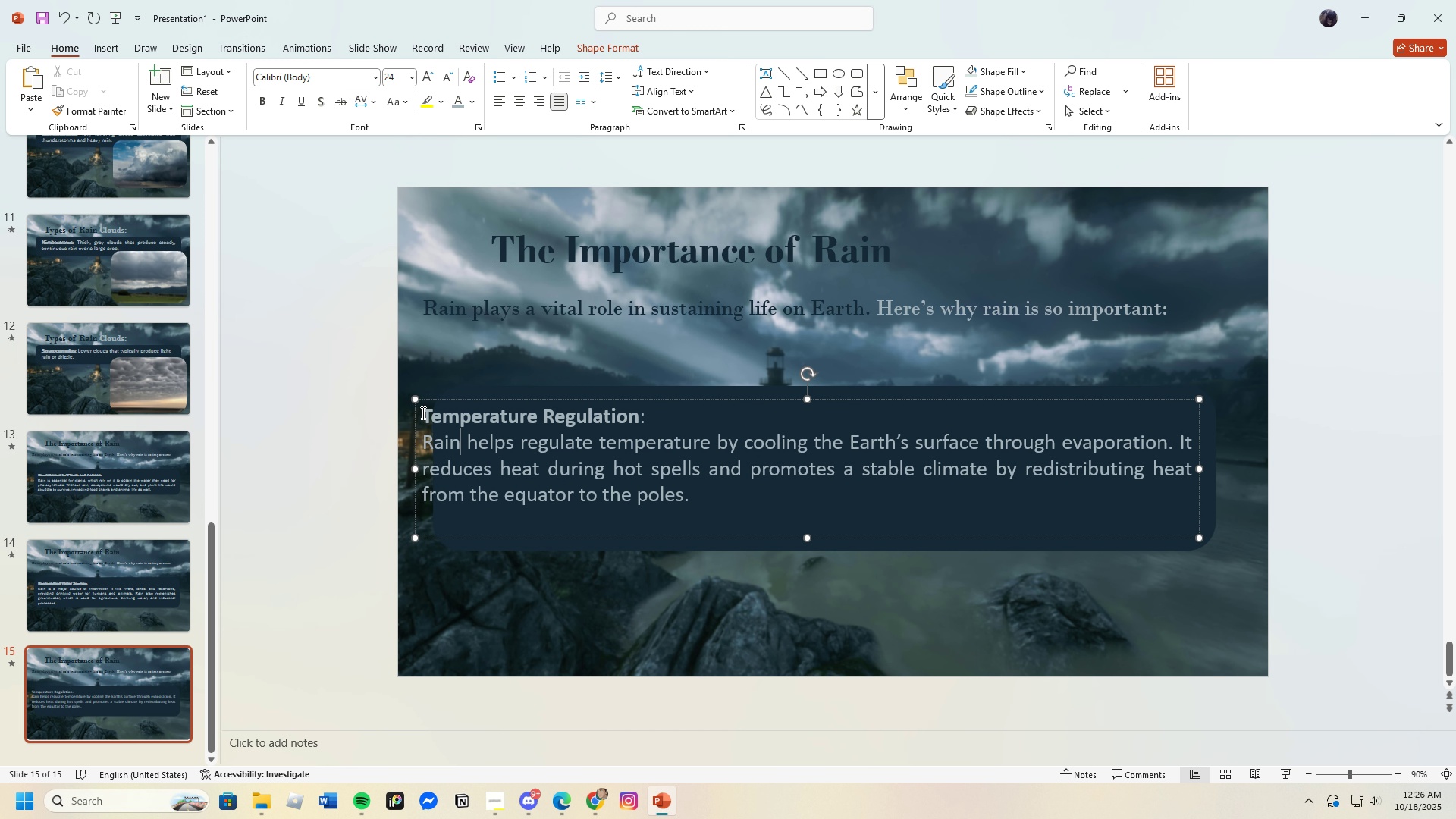 
left_click_drag(start_coordinate=[422, 413], to_coordinate=[760, 506])
 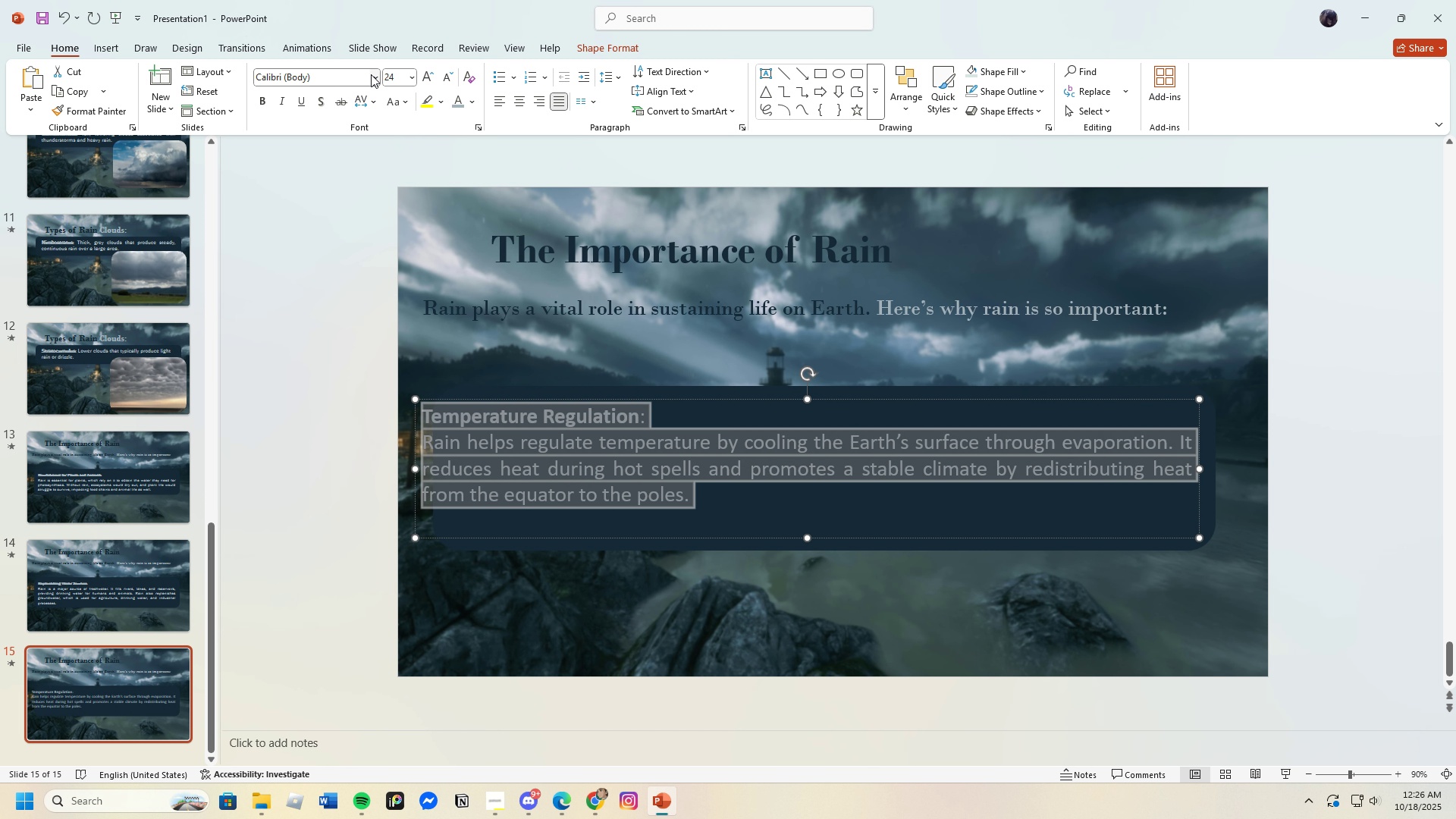 
left_click([373, 72])
 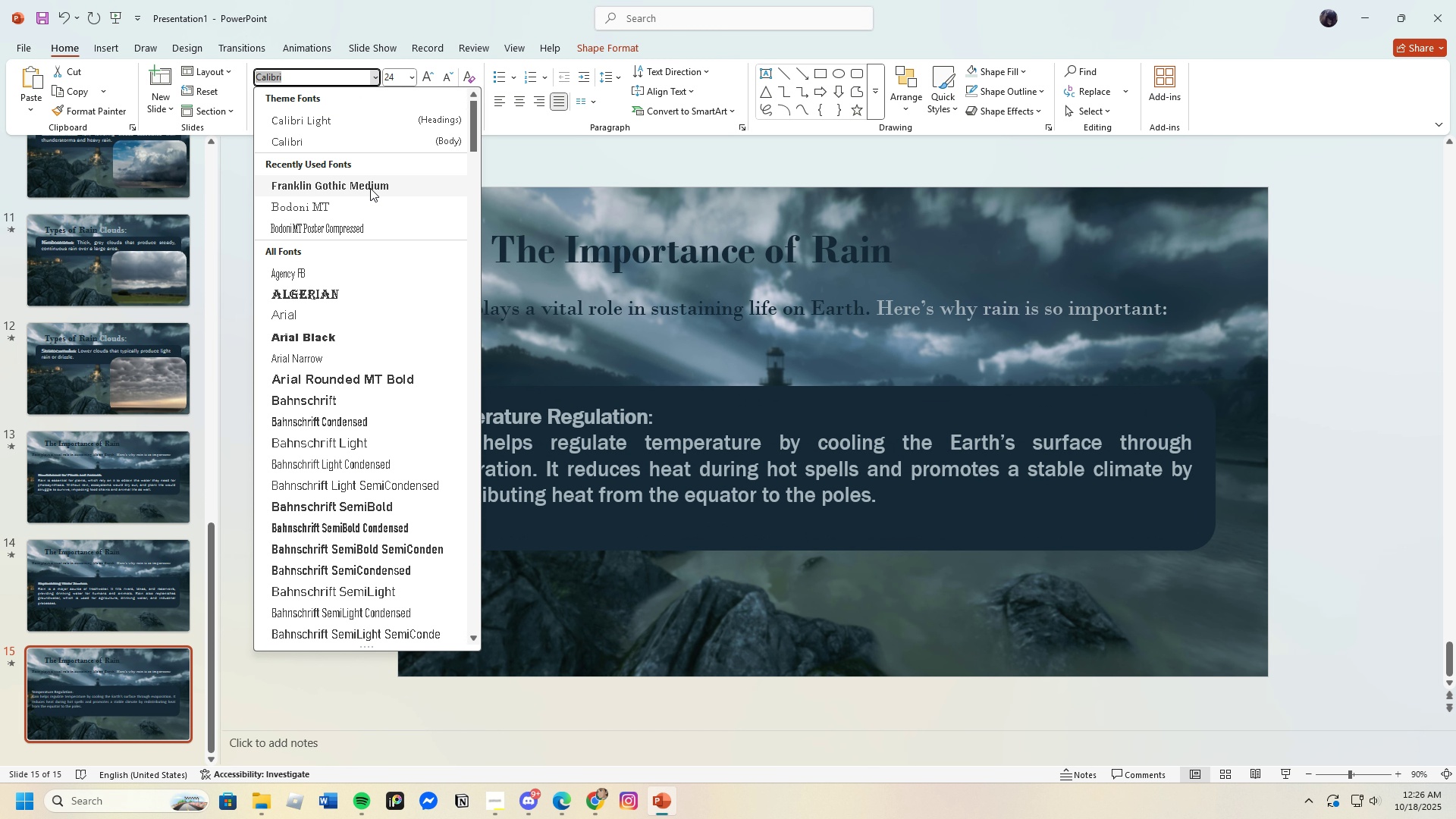 
left_click([370, 188])
 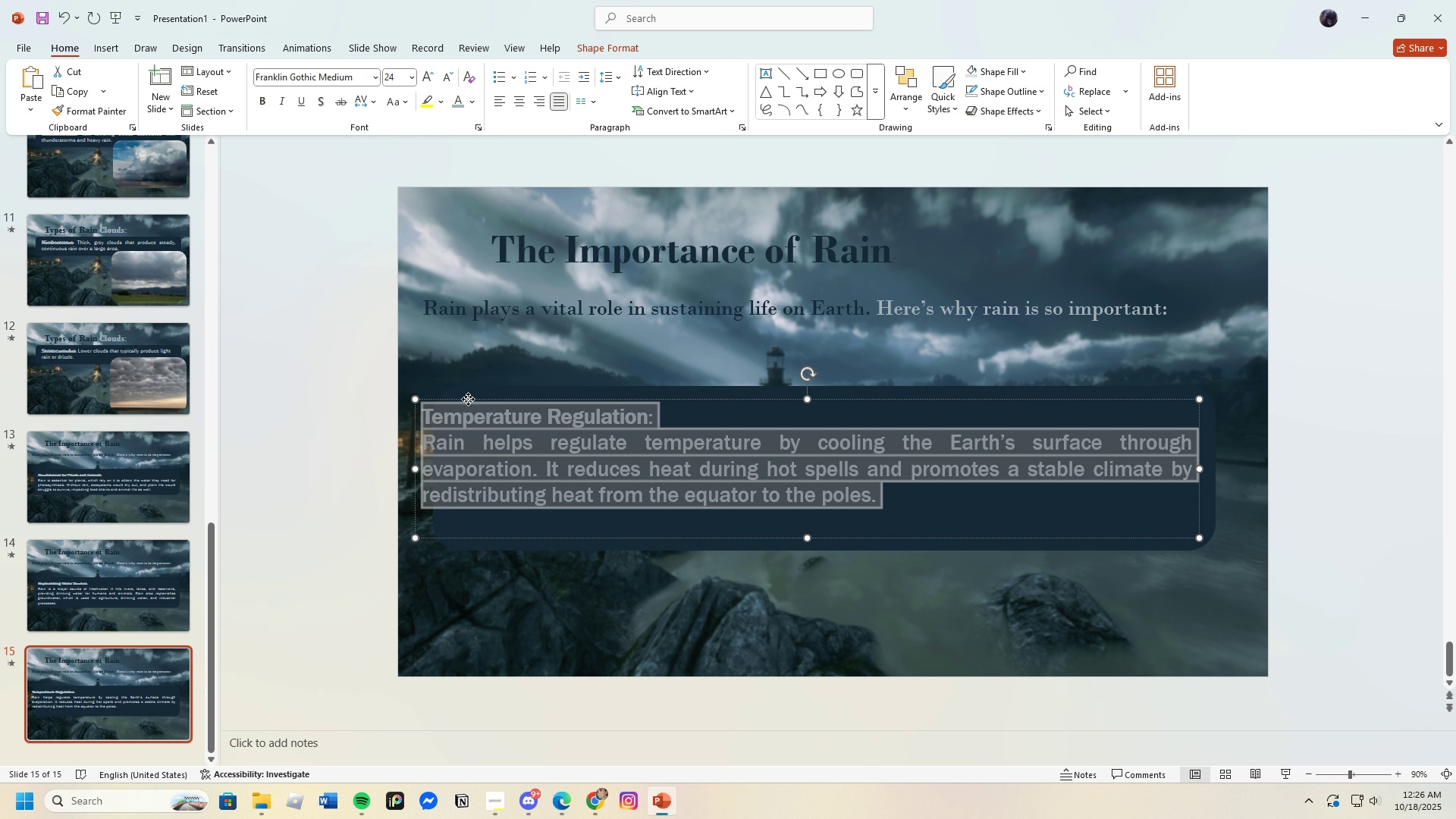 
double_click([479, 415])
 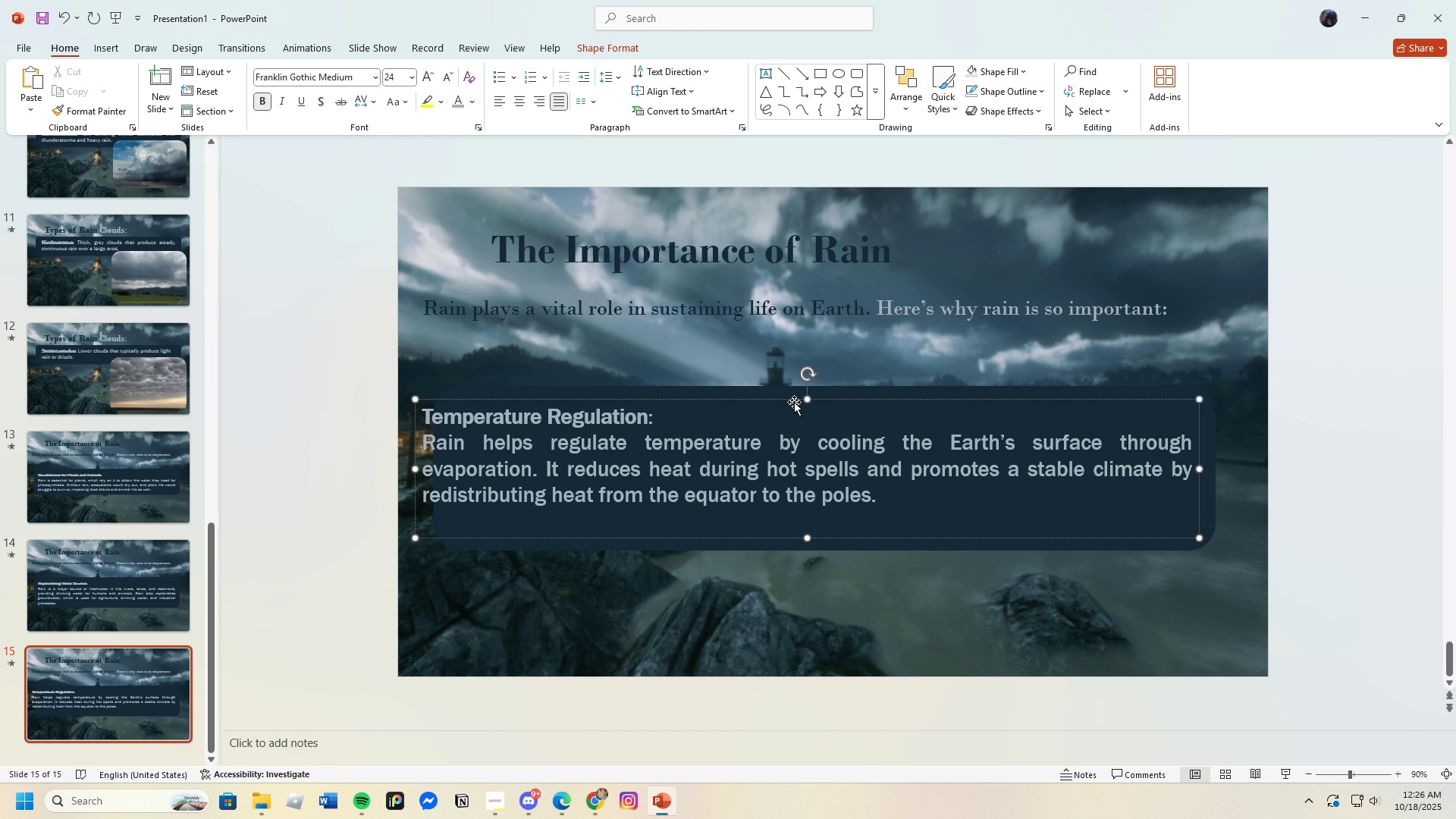 
left_click_drag(start_coordinate=[794, 402], to_coordinate=[812, 405])
 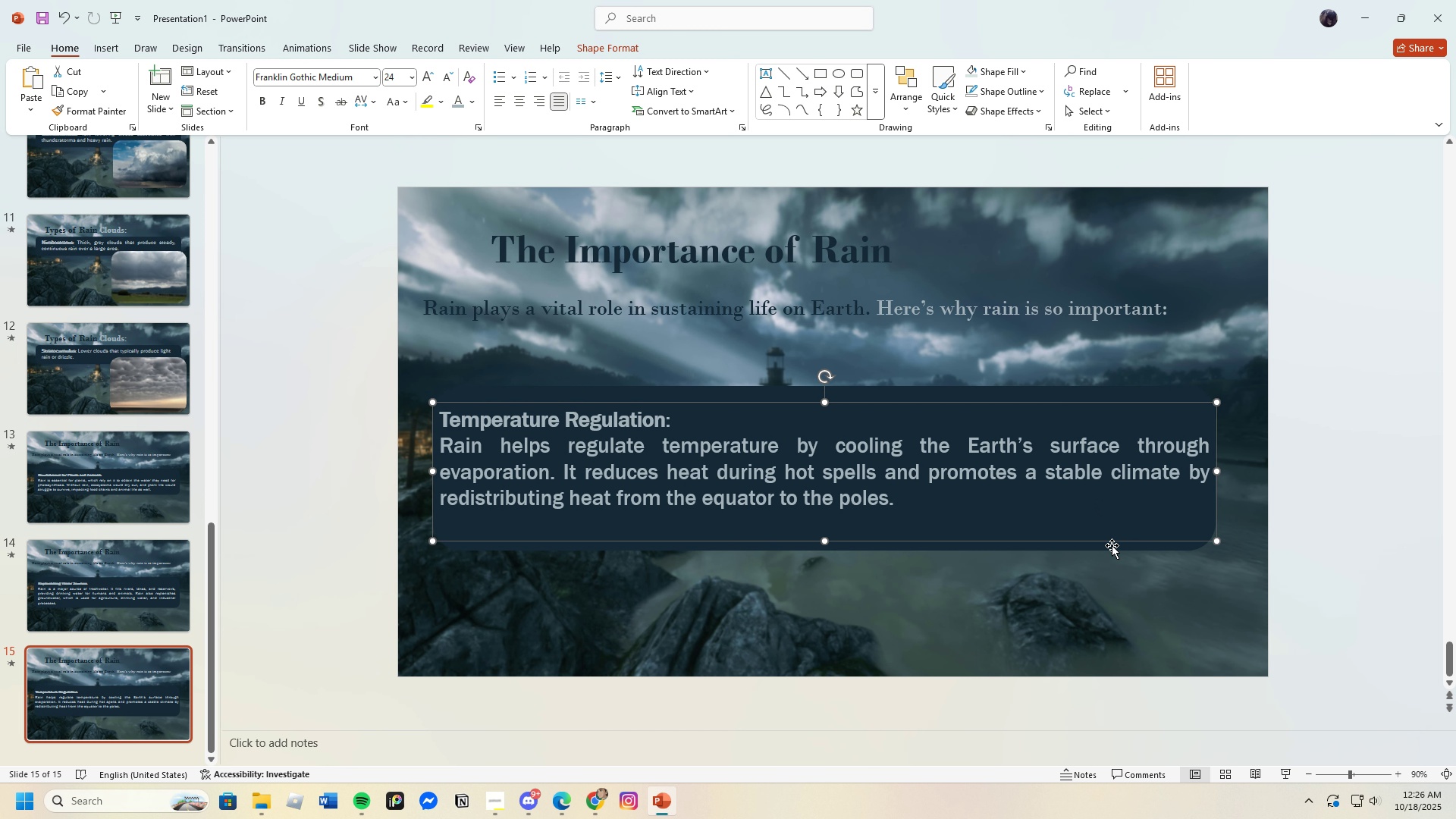 
left_click([1112, 545])
 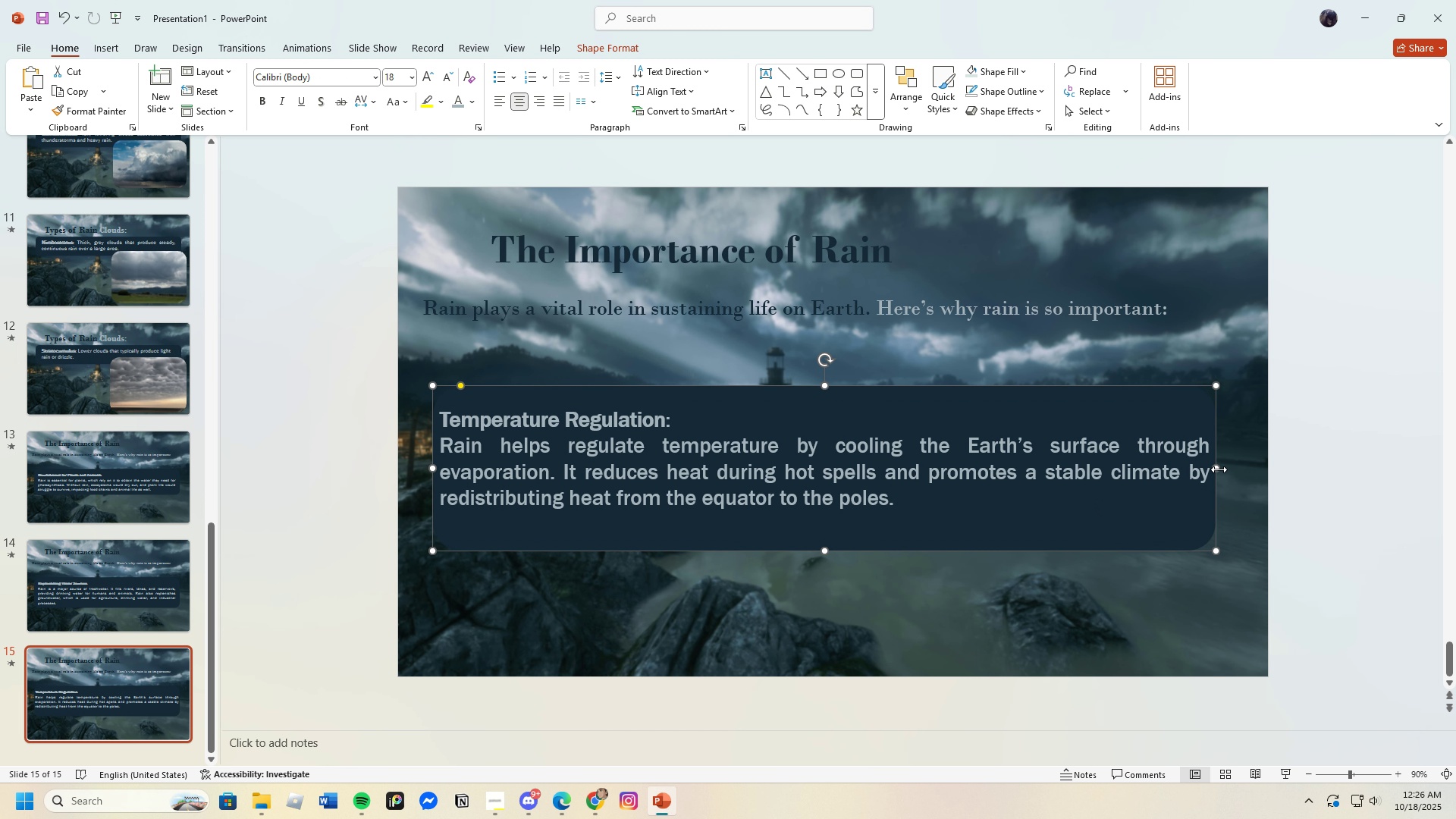 
left_click([1057, 592])
 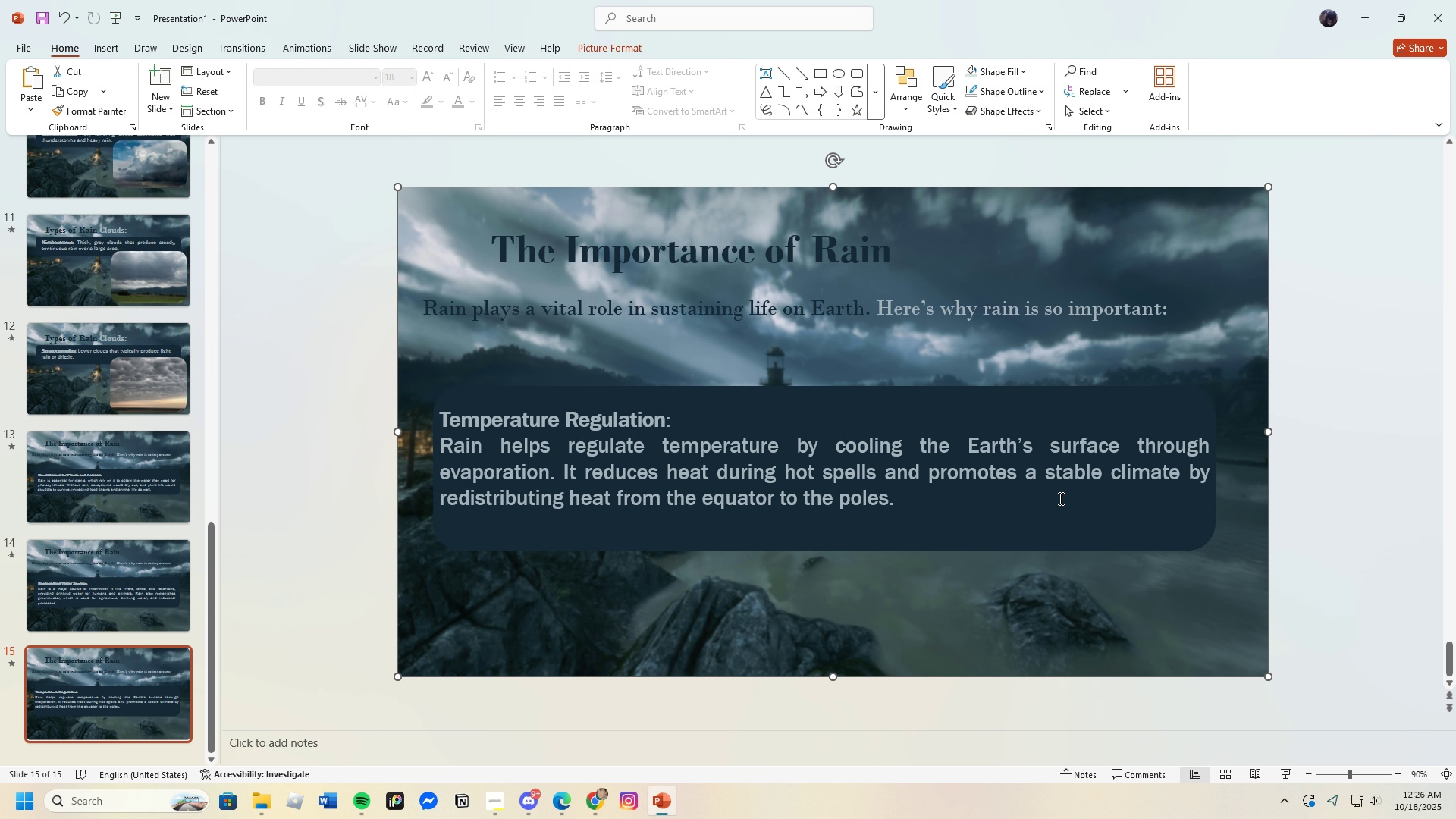 
left_click([1067, 496])
 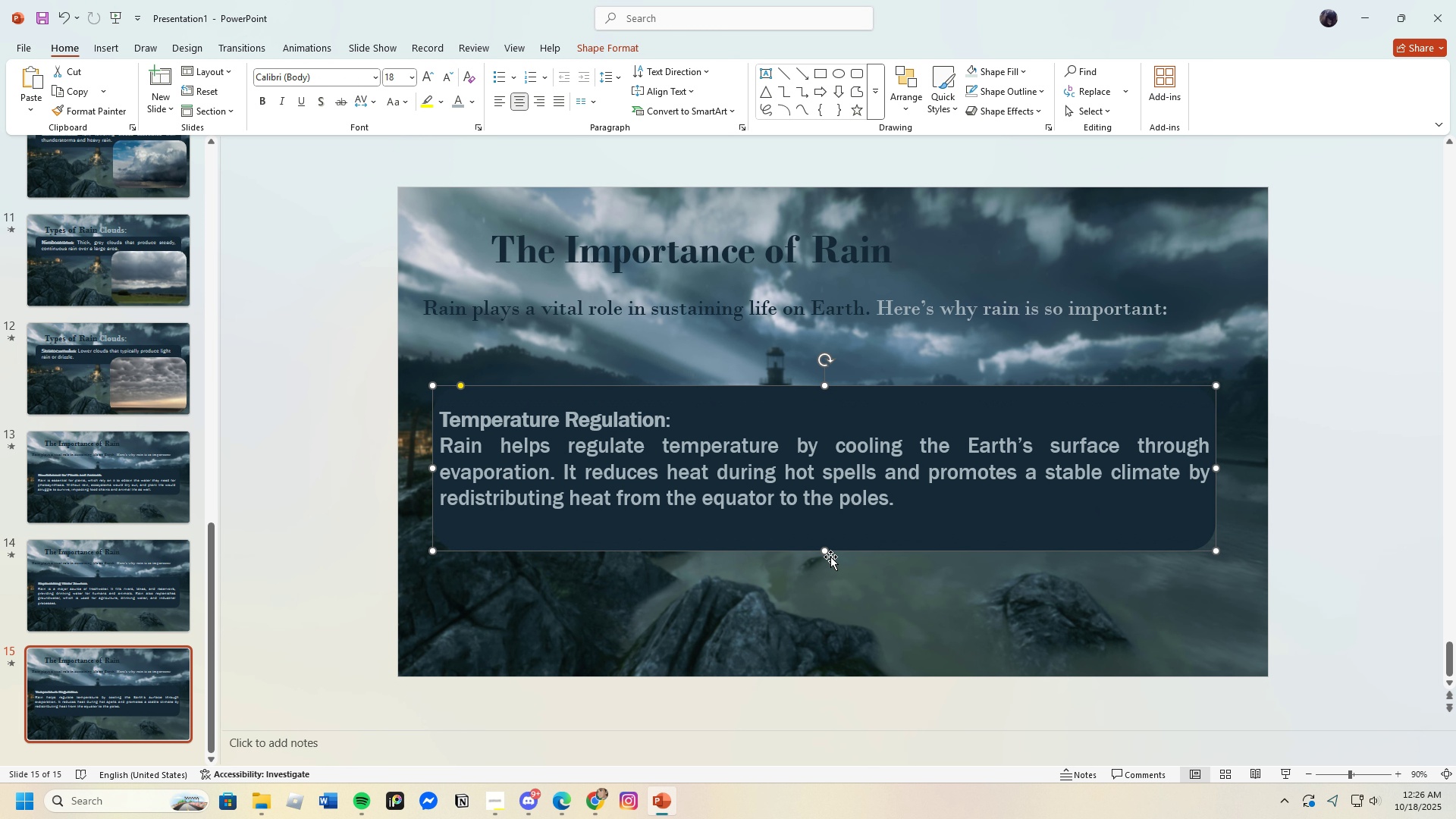 
left_click_drag(start_coordinate=[827, 551], to_coordinate=[827, 538])
 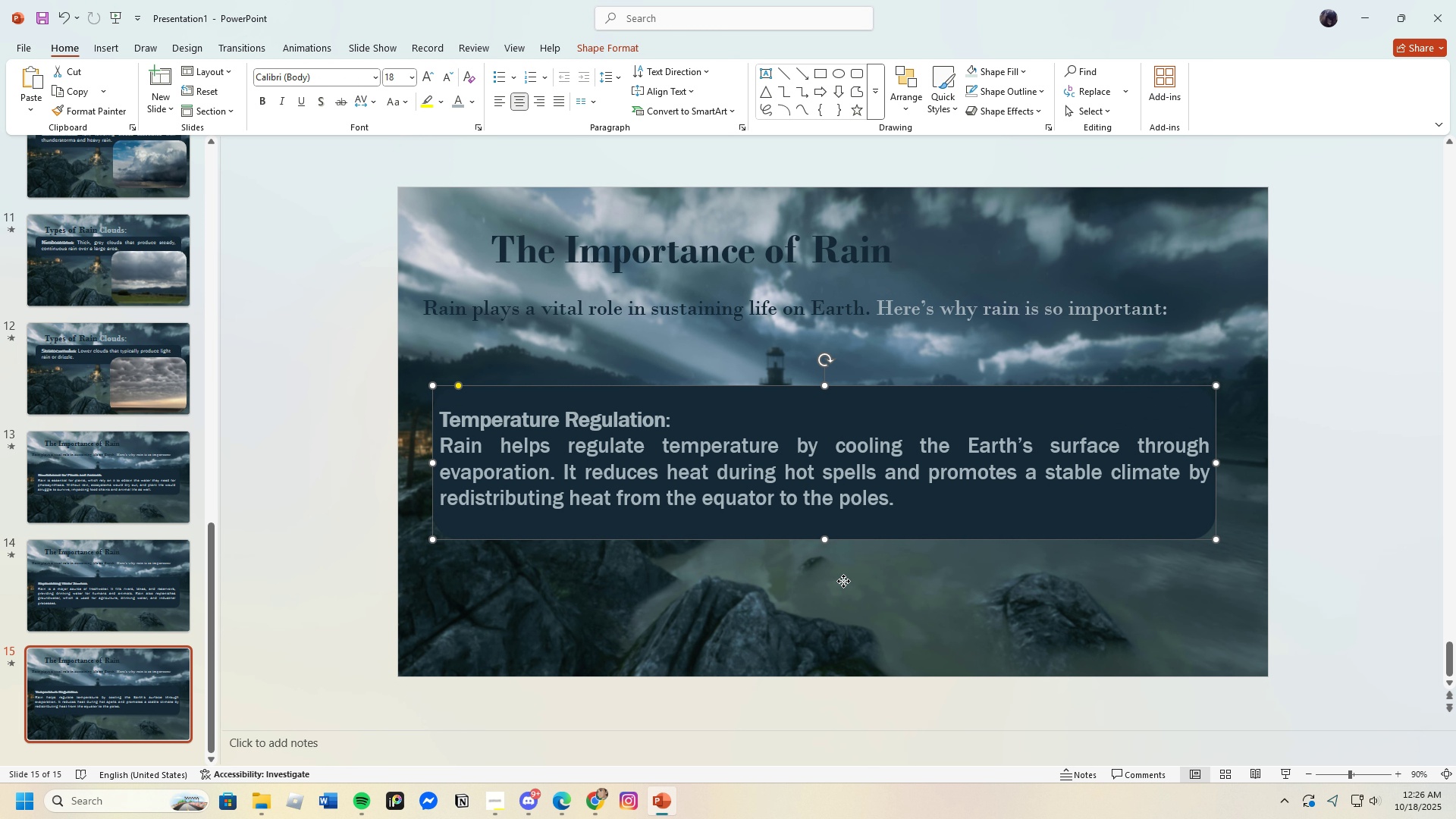 
left_click([843, 581])
 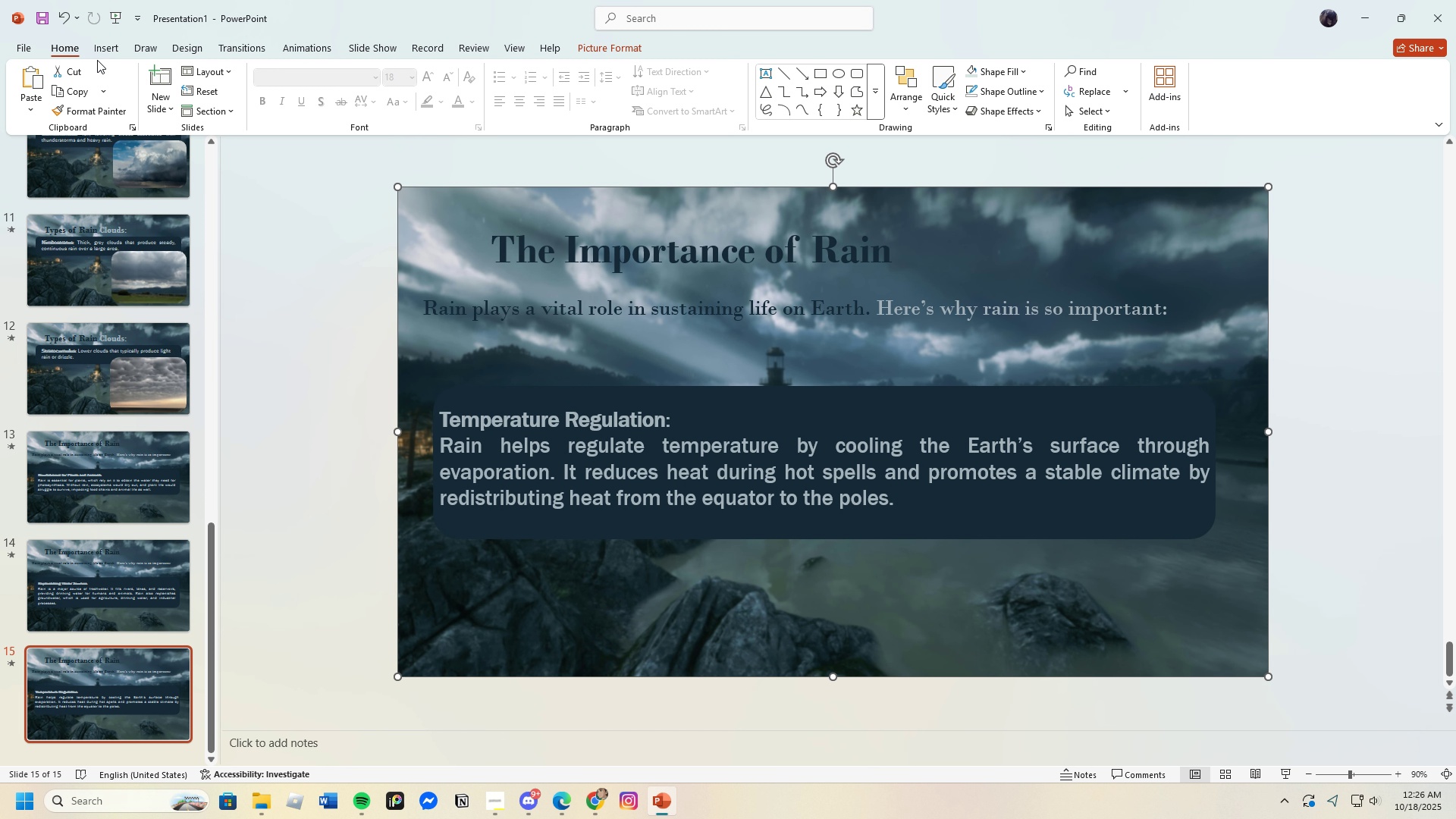 
left_click([313, 47])
 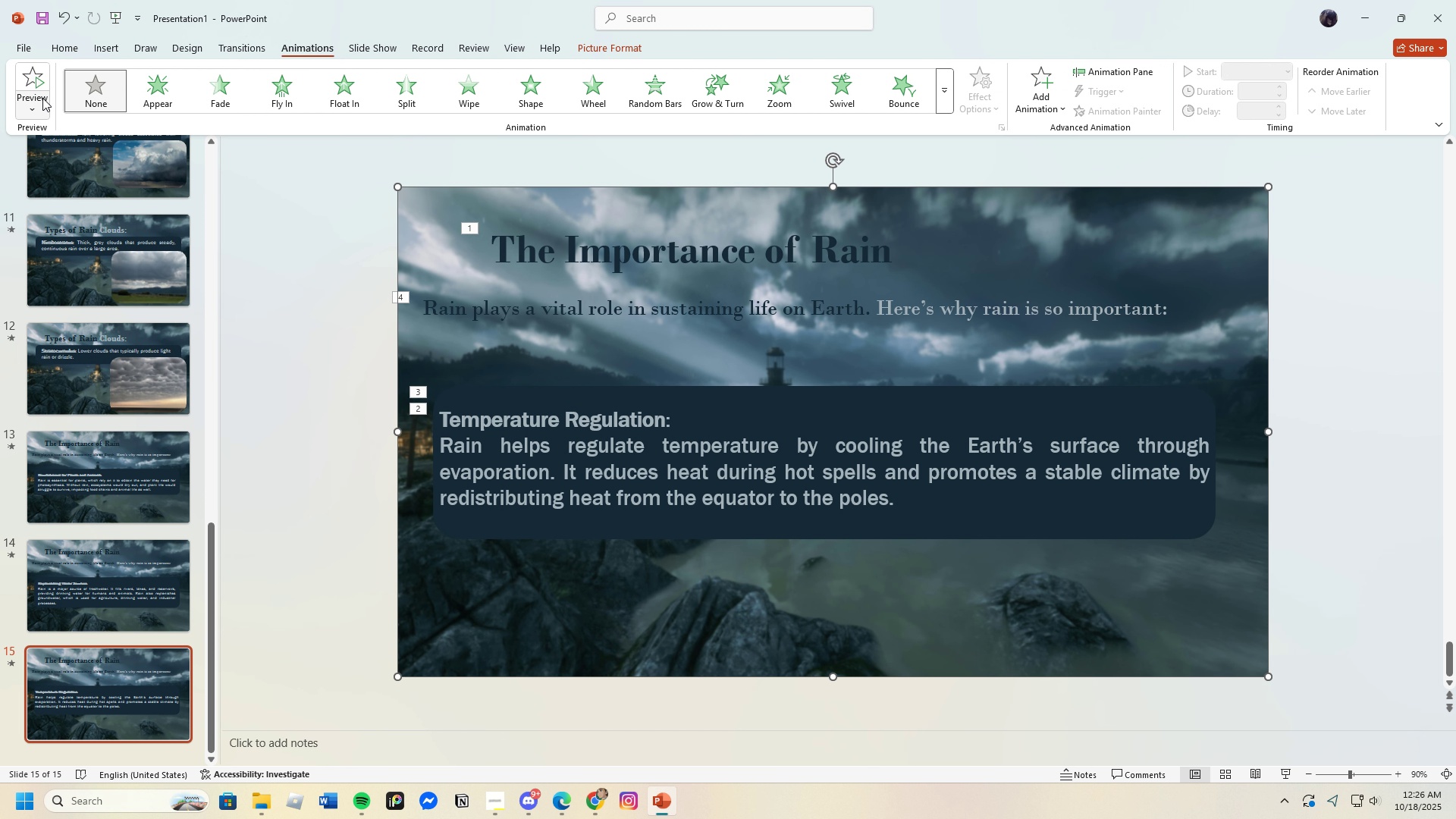 
left_click([40, 86])
 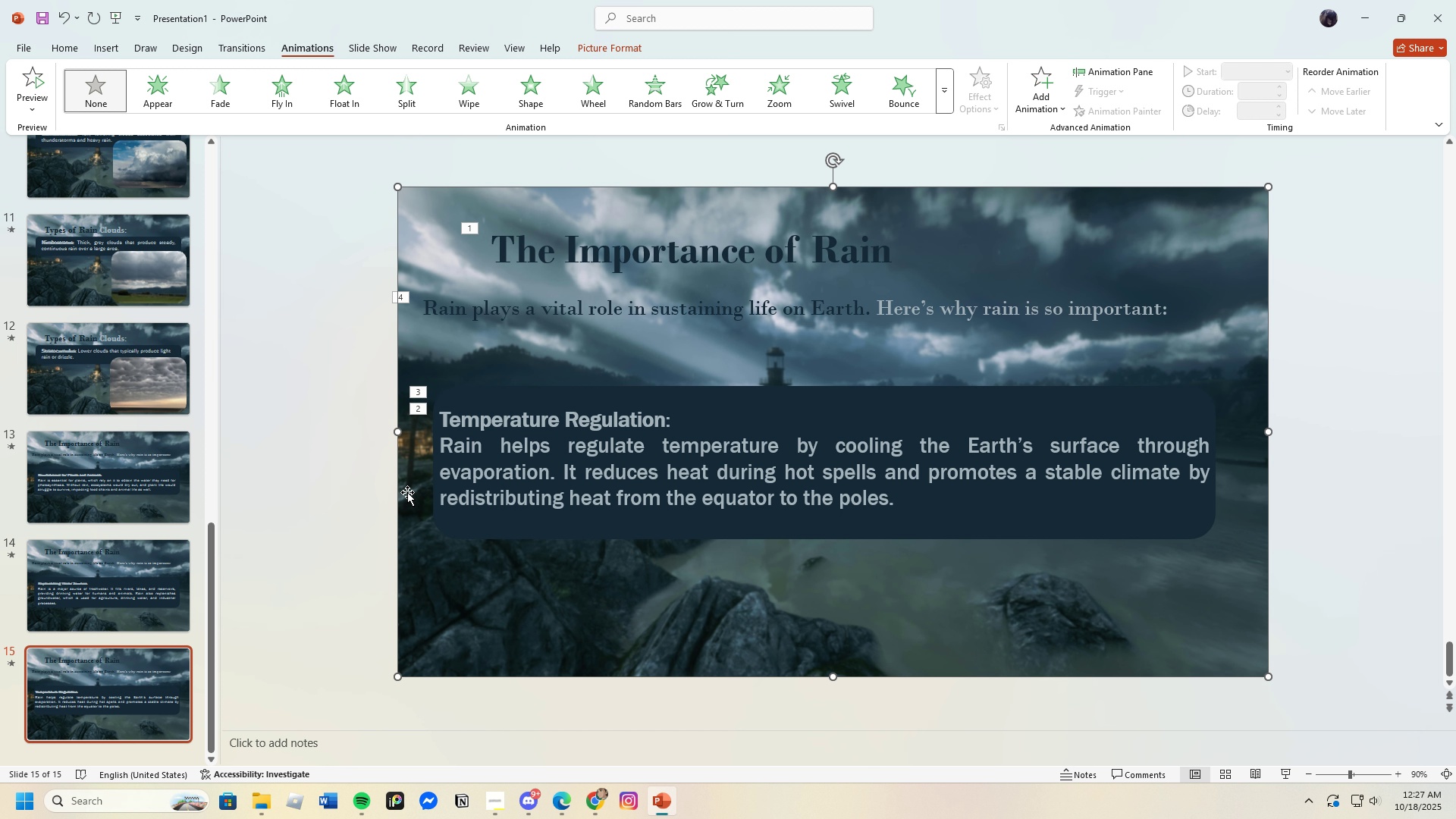 
wait(7.34)
 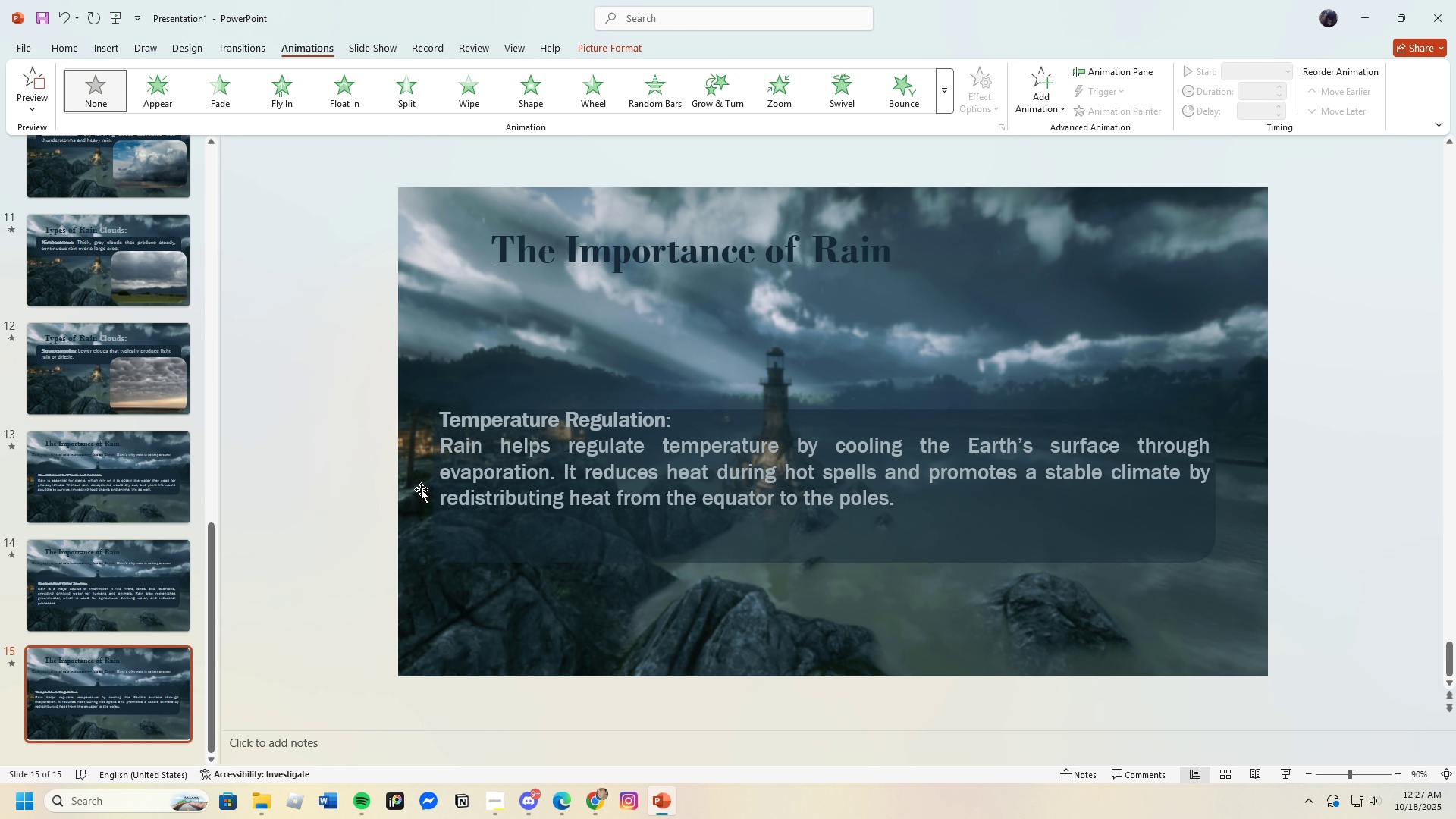 
left_click([276, 516])
 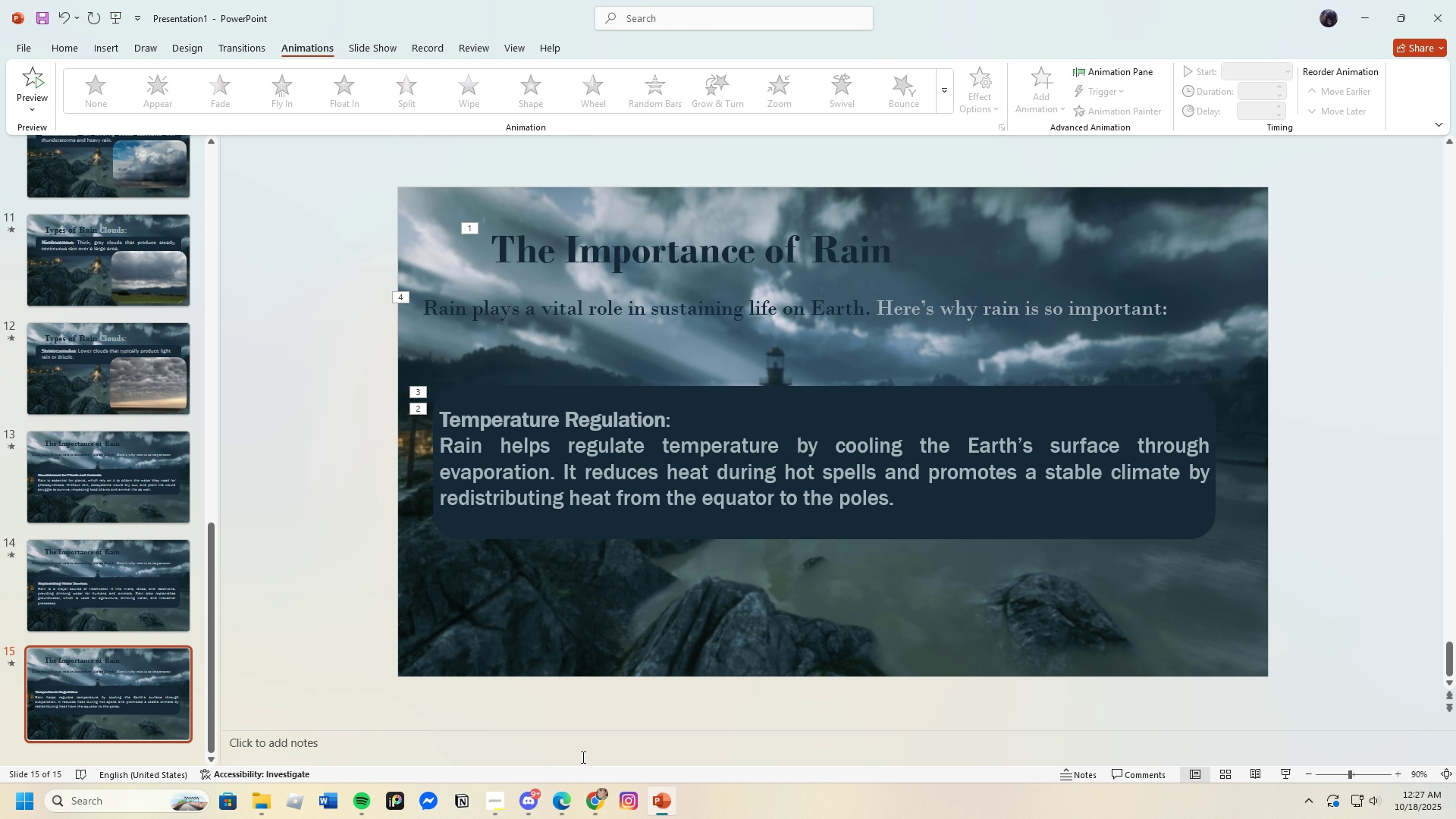 
left_click([558, 804])
 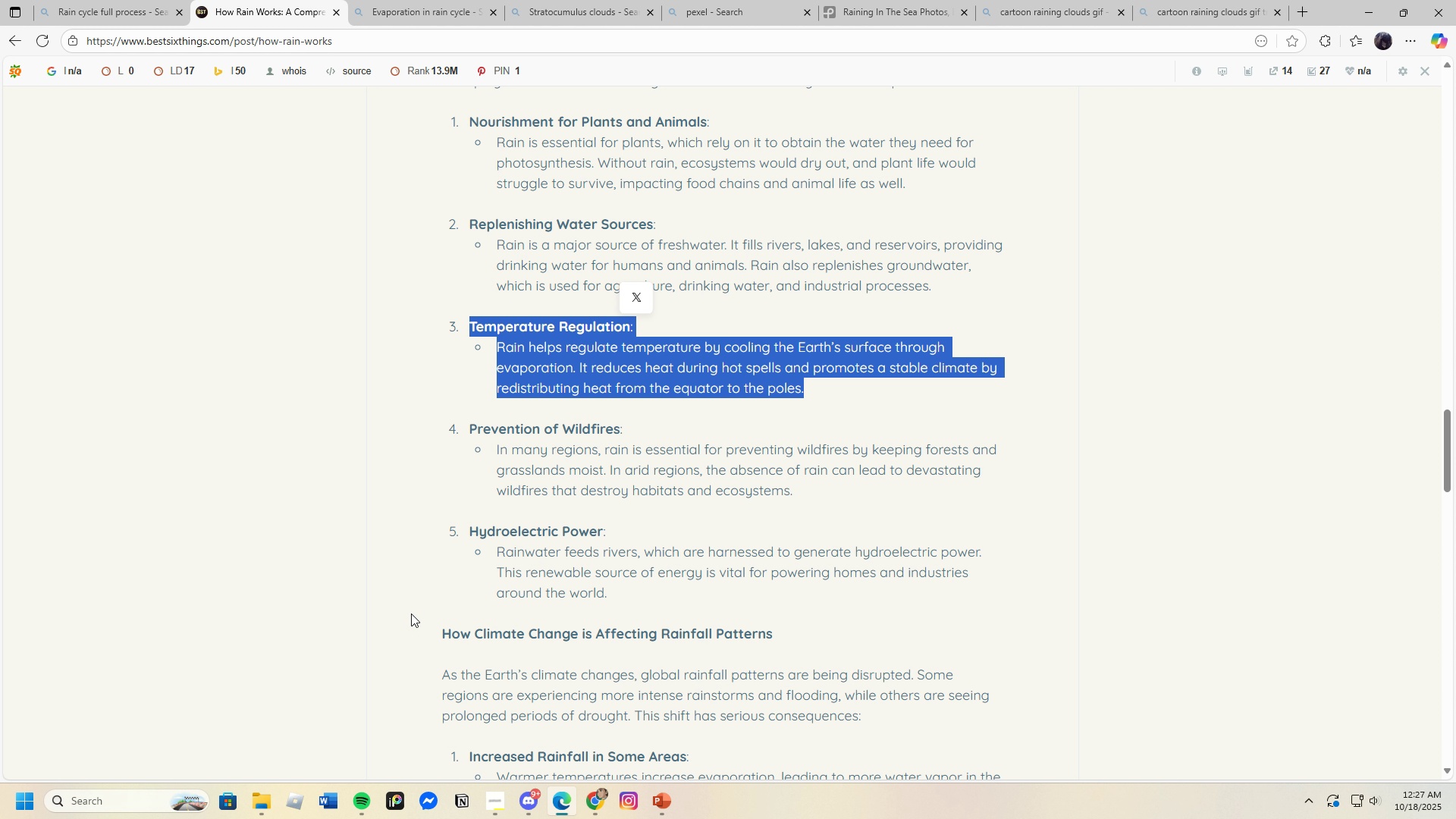 
scroll: coordinate [411, 613], scroll_direction: down, amount: 1.0
 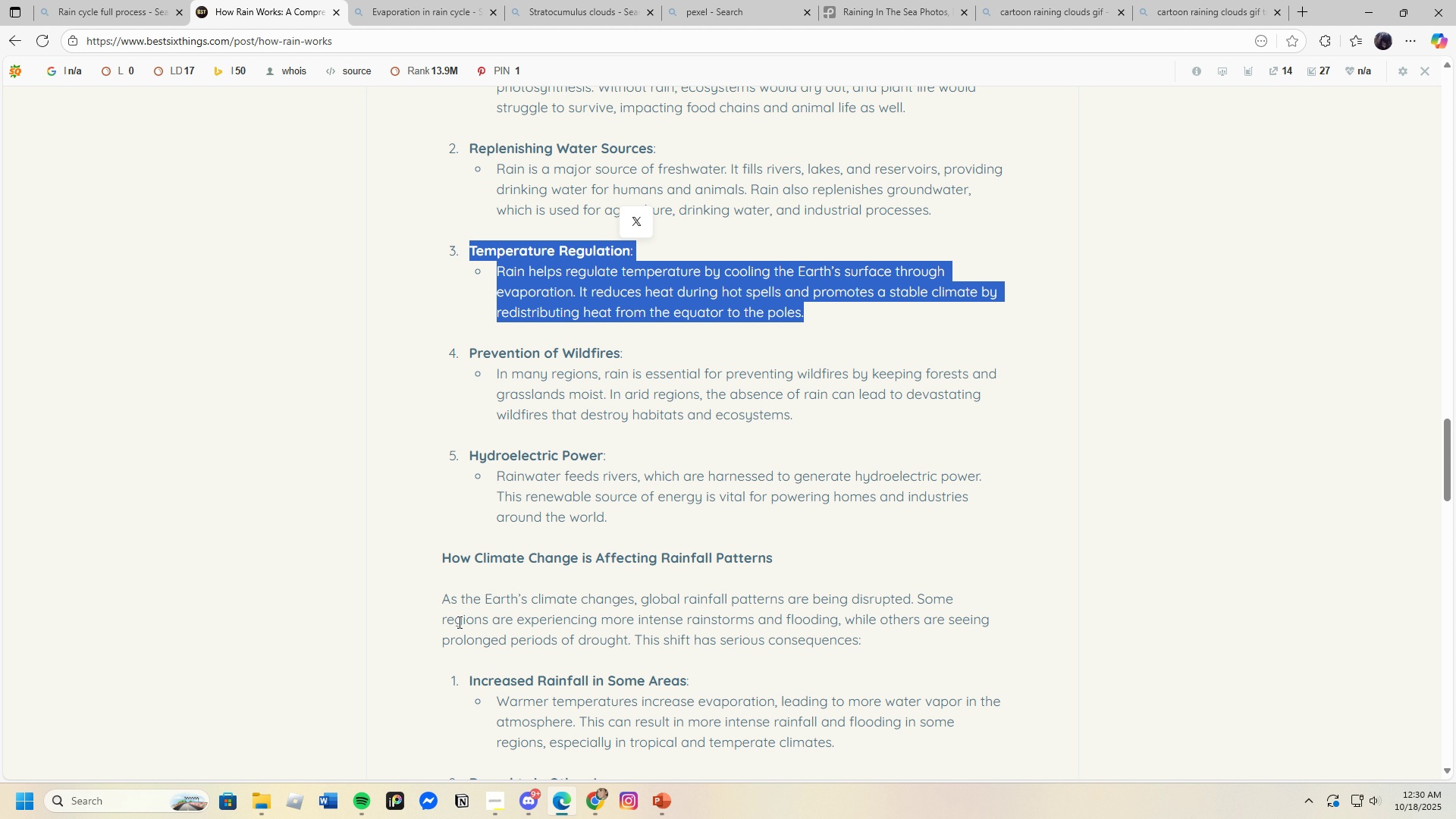 
wait(218.74)
 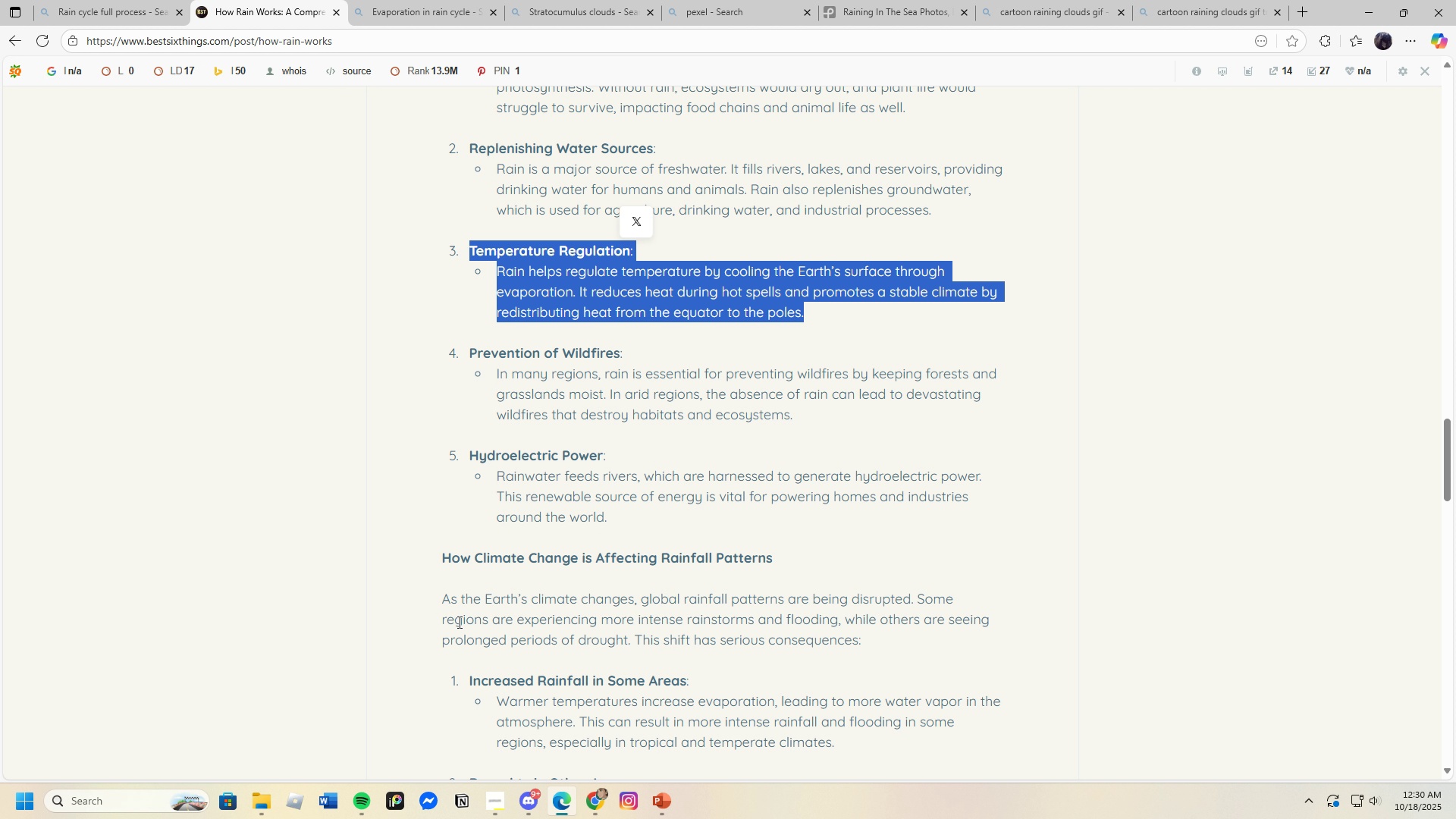 
scroll: coordinate [305, 714], scroll_direction: down, amount: 1.0
 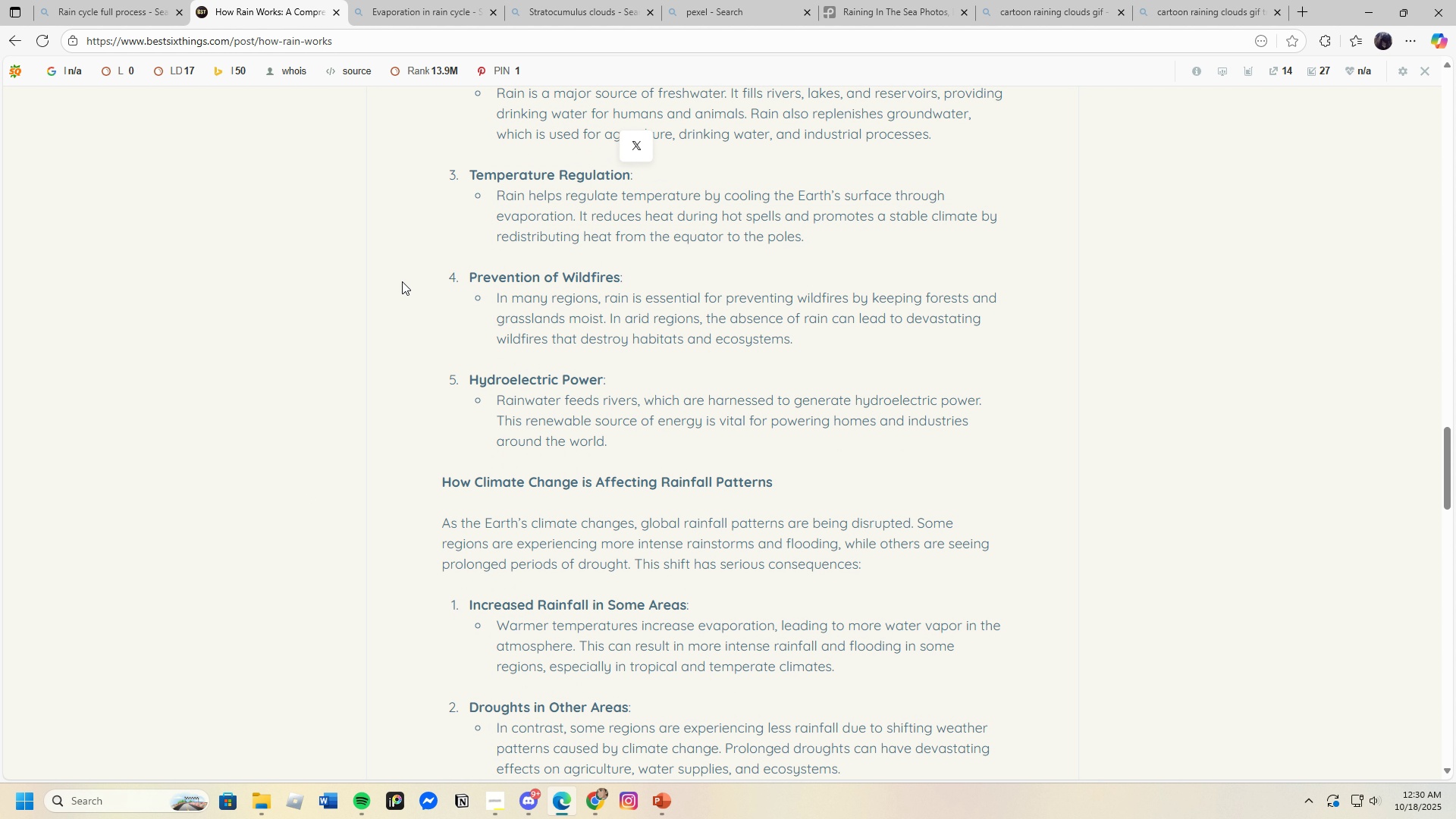 
left_click([402, 281])
 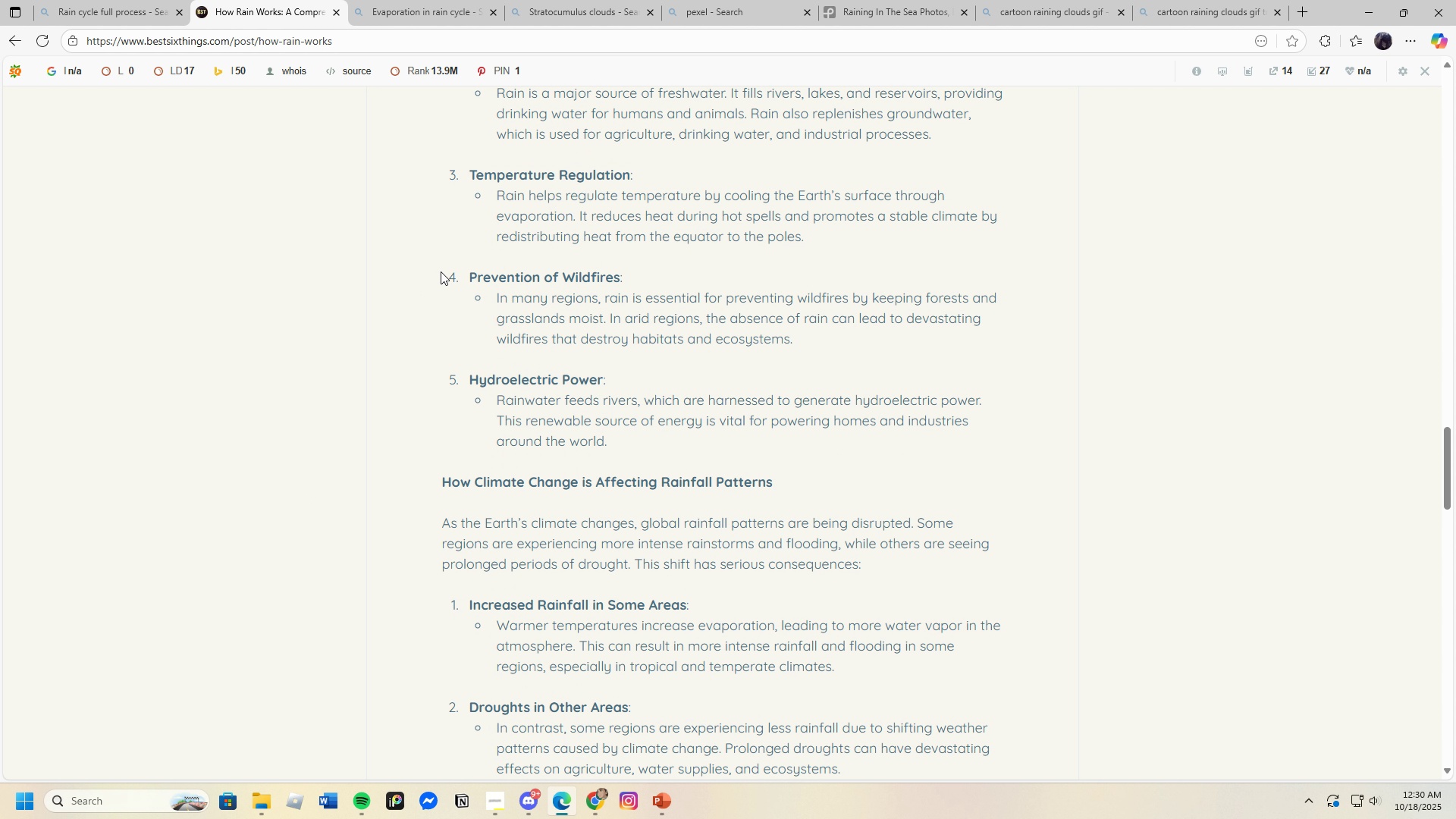 
left_click_drag(start_coordinate=[436, 271], to_coordinate=[868, 340])
 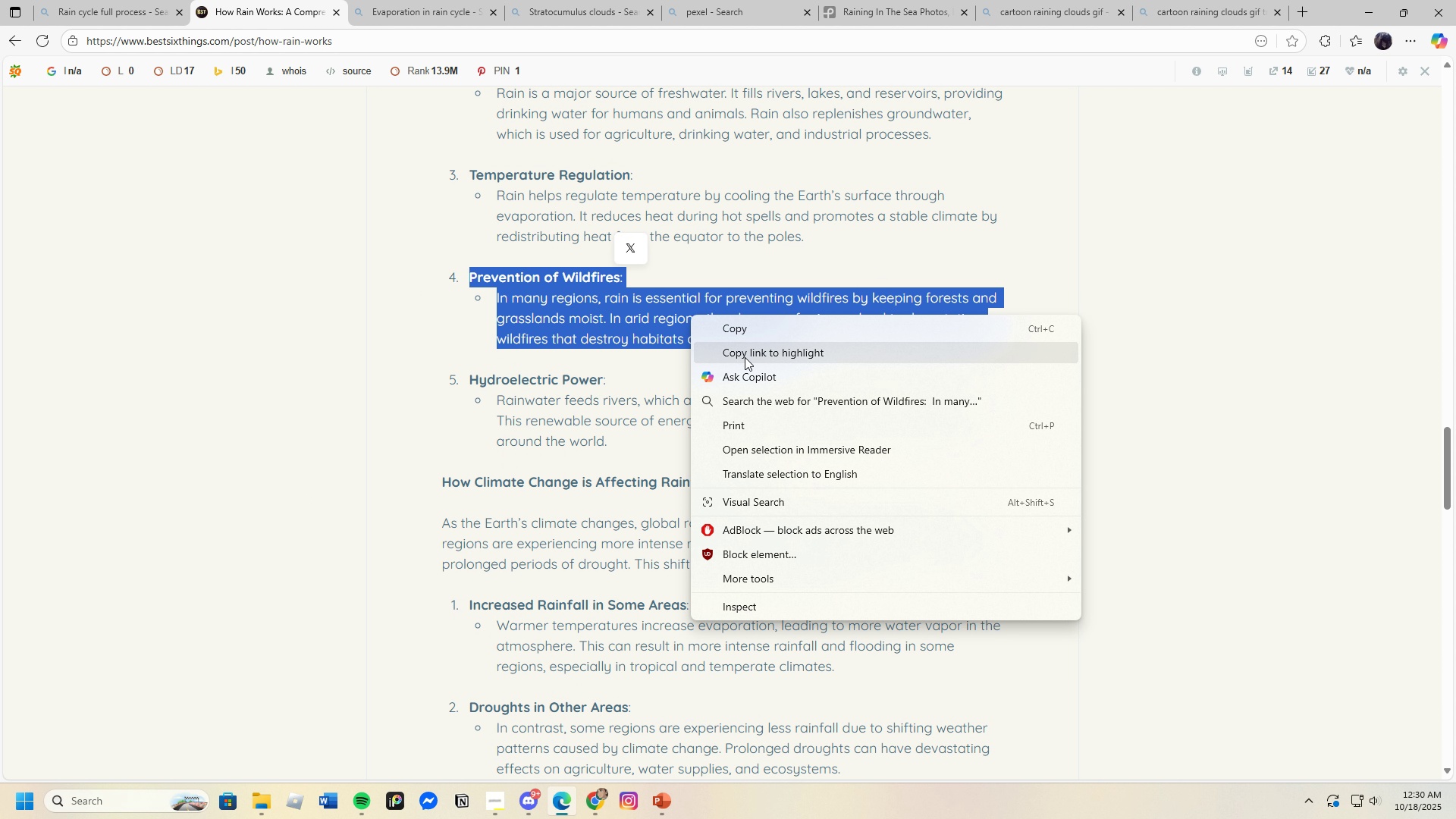 
left_click([734, 328])
 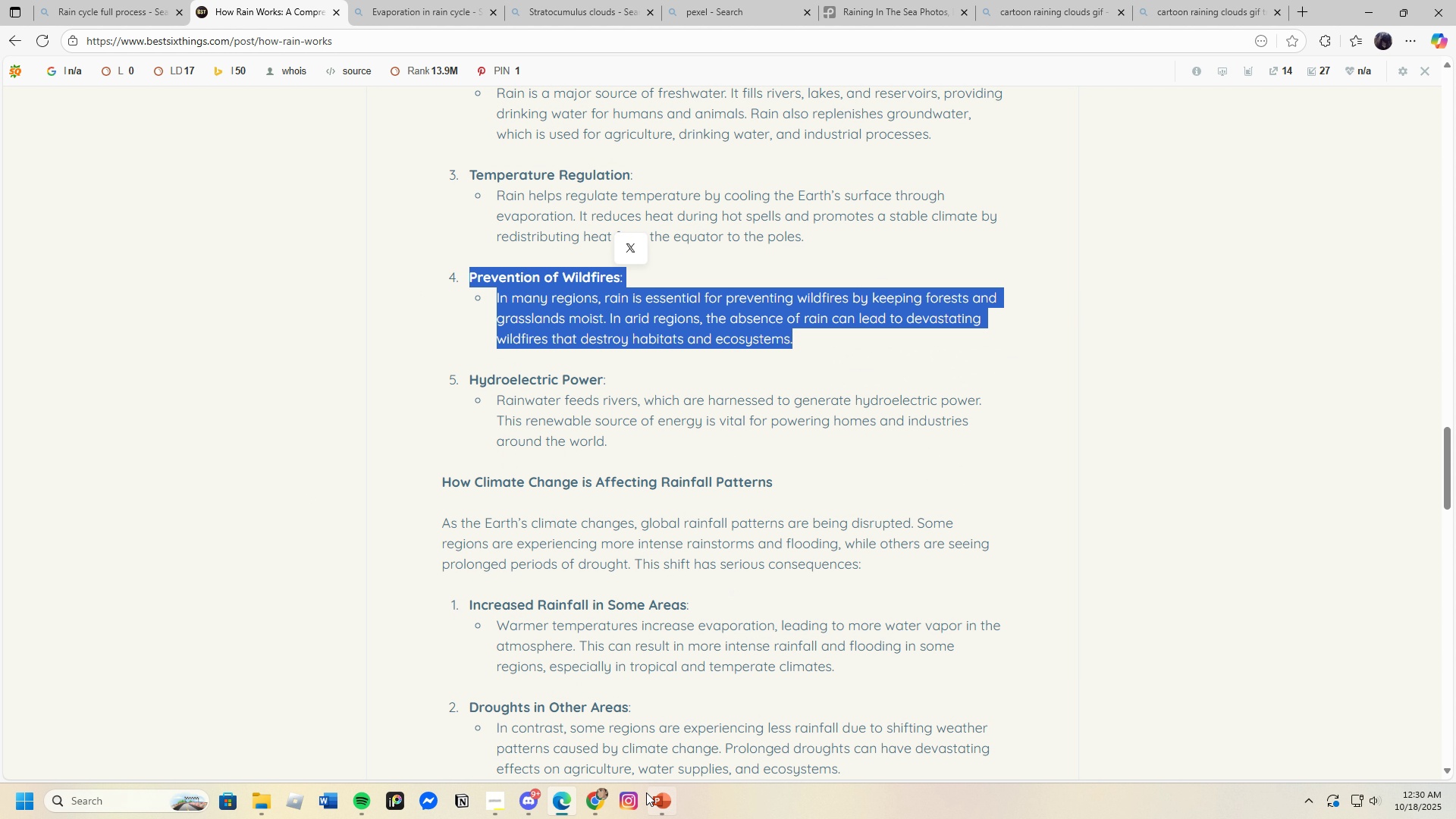 
left_click([651, 801])
 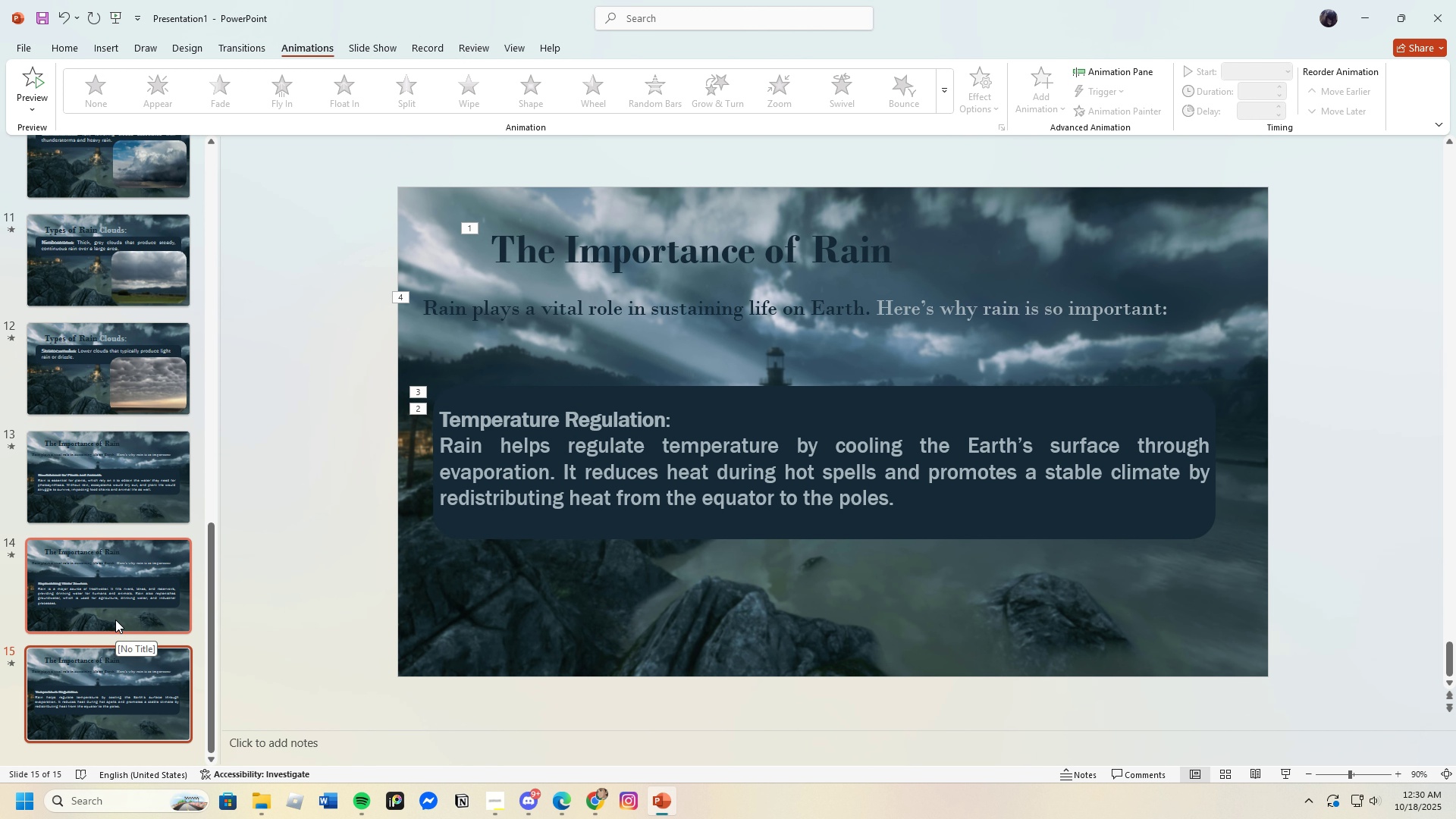 
left_click([116, 591])
 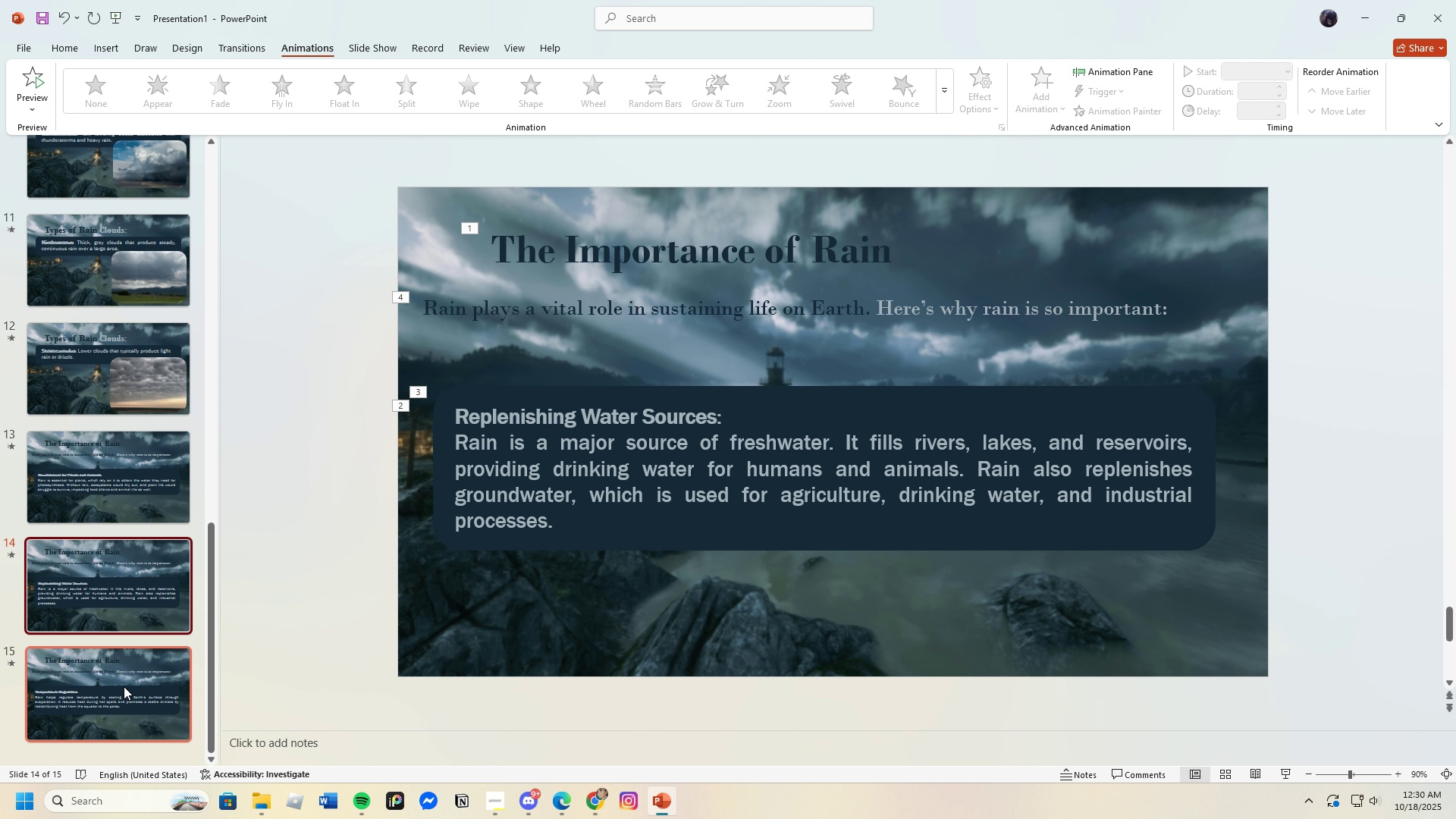 
left_click([124, 689])
 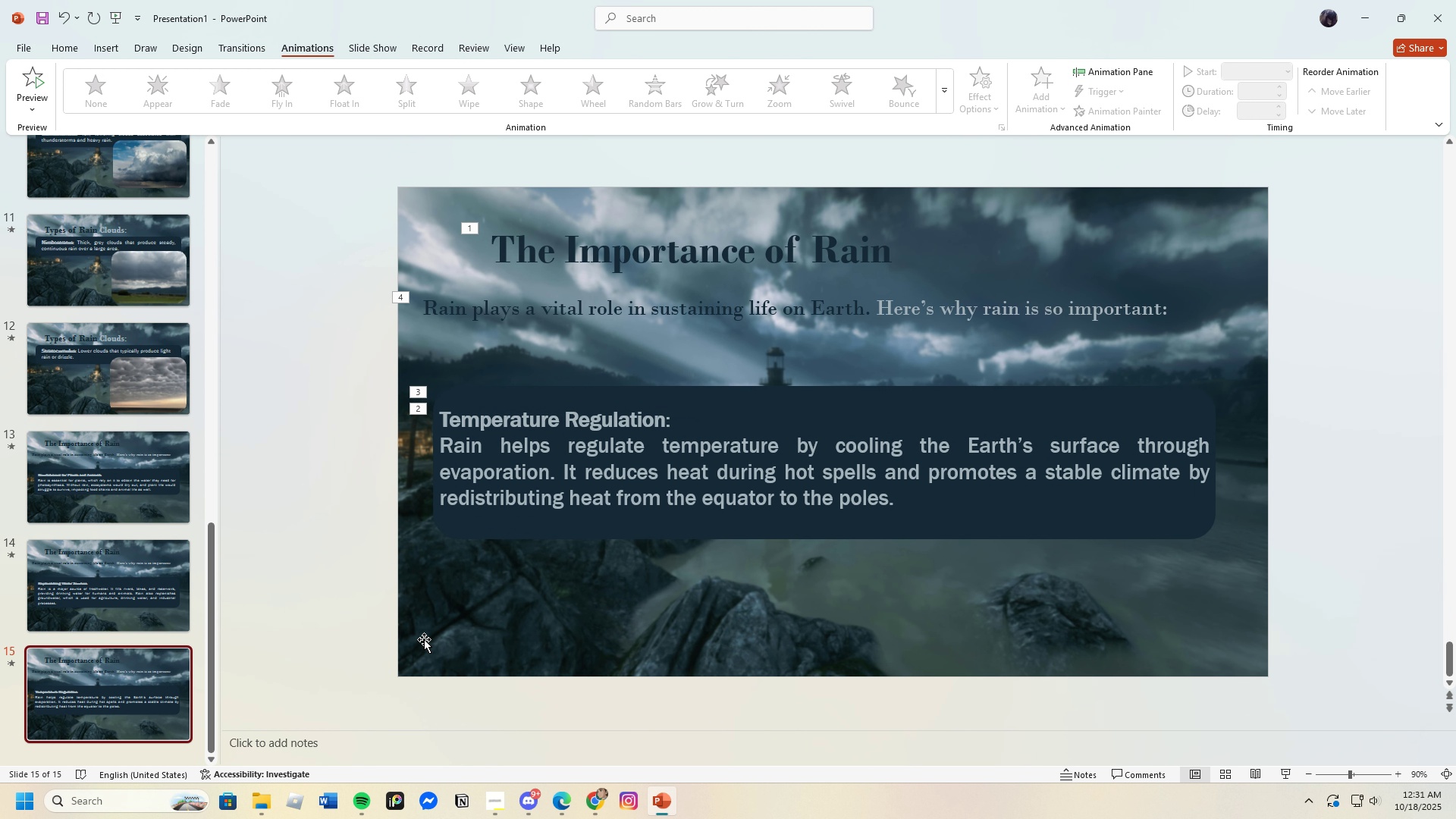 
scroll: coordinate [424, 639], scroll_direction: down, amount: 2.0
 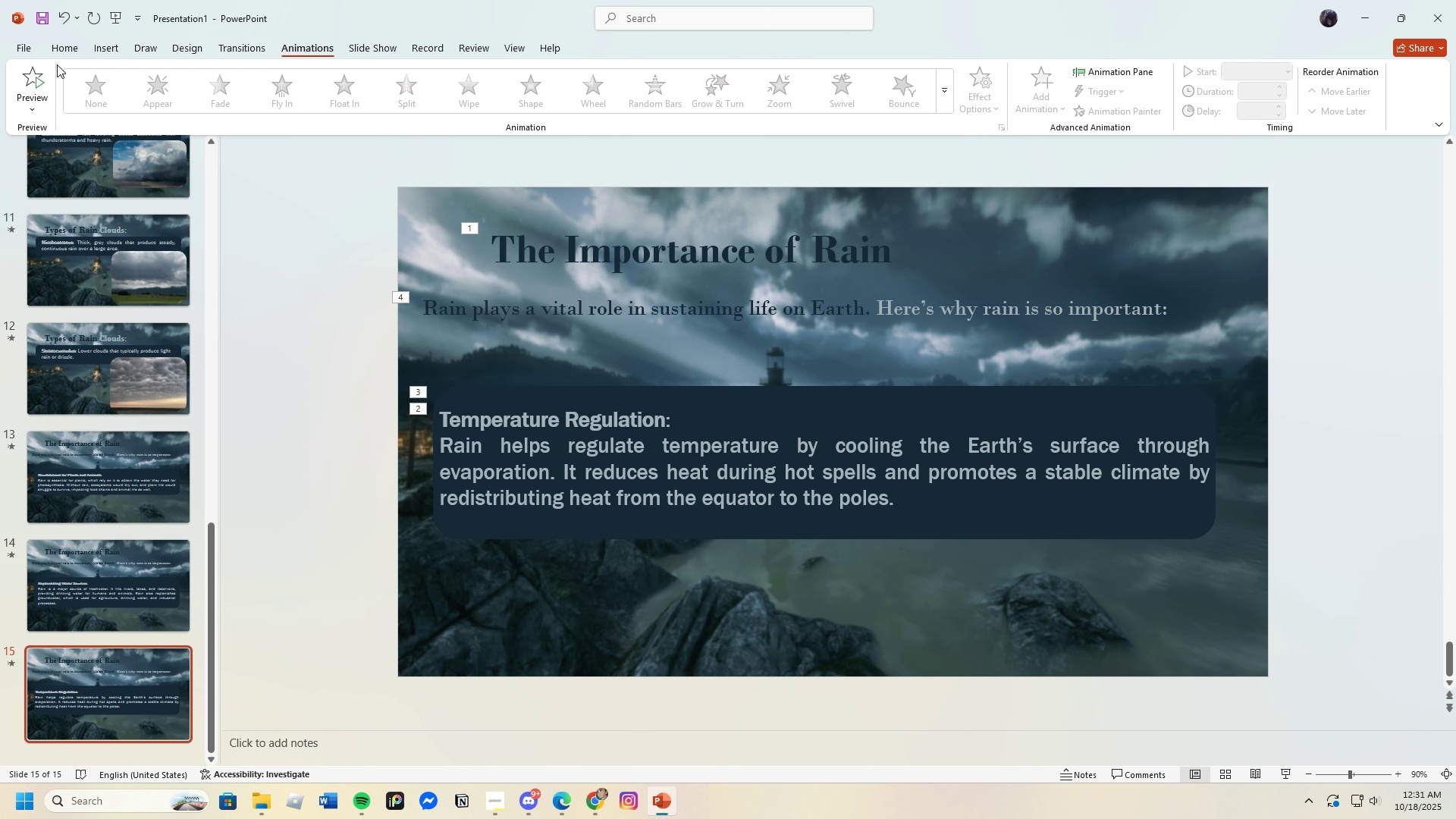 
left_click([68, 54])
 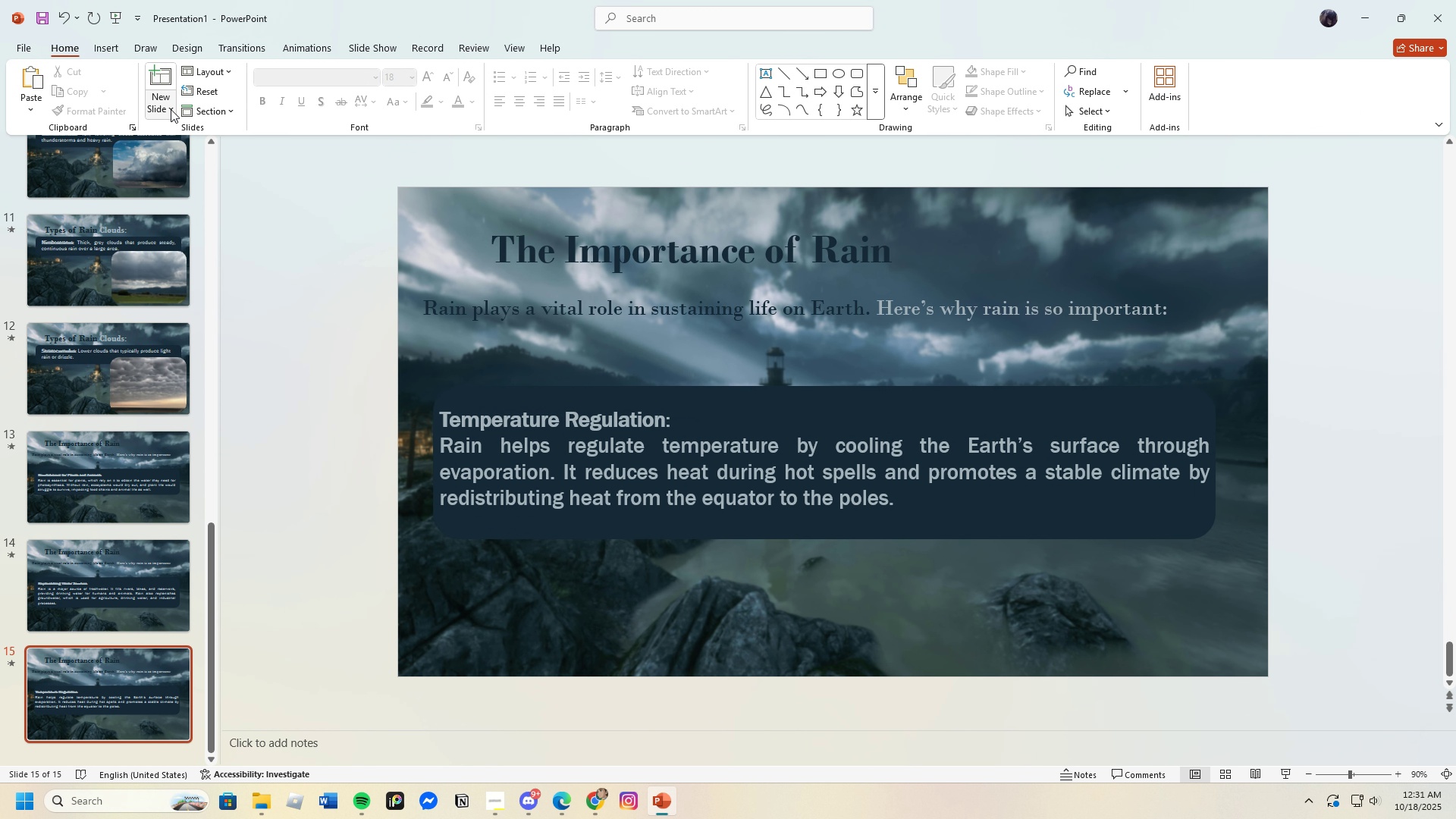 
left_click([174, 115])
 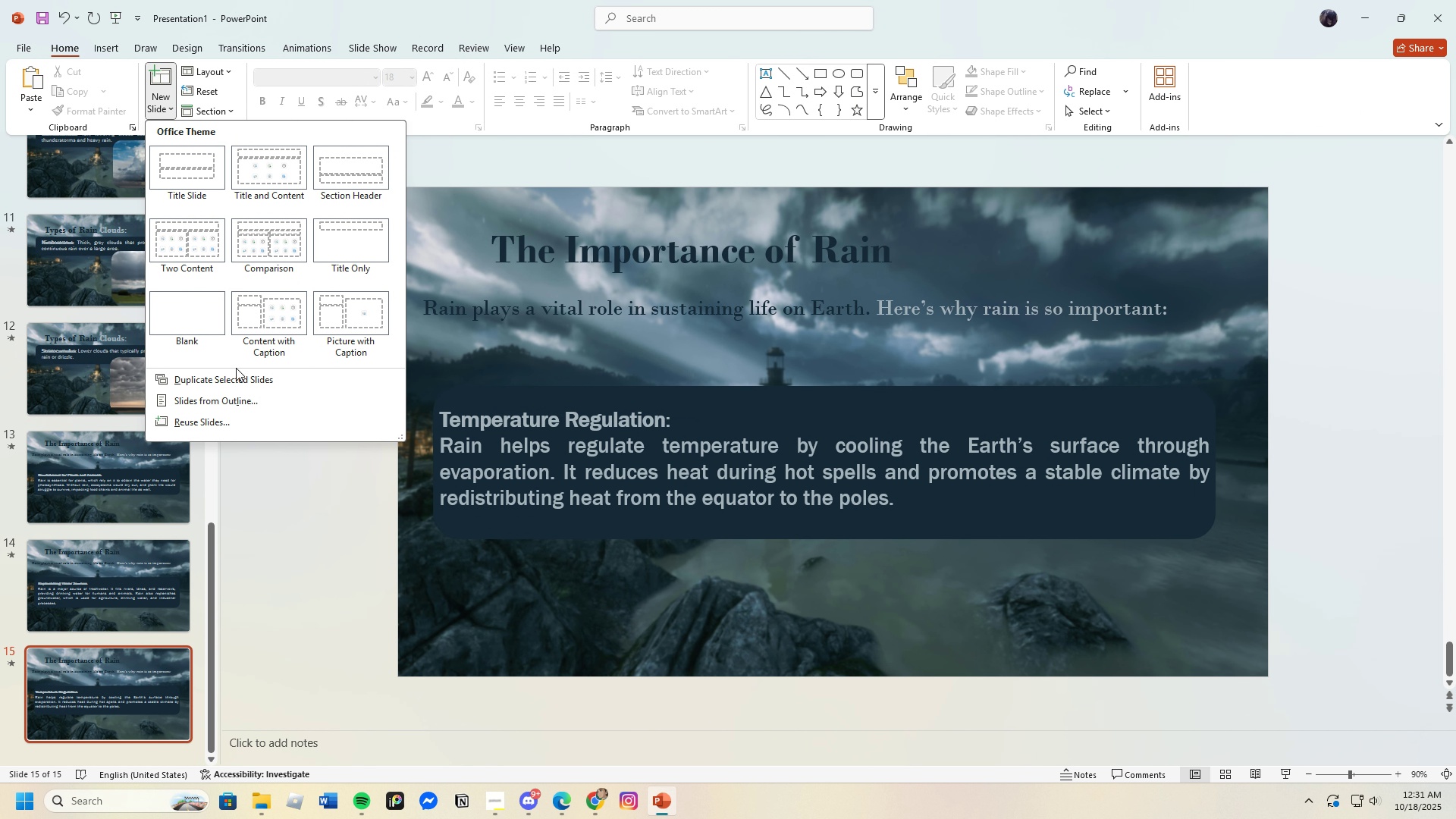 
left_click([233, 378])
 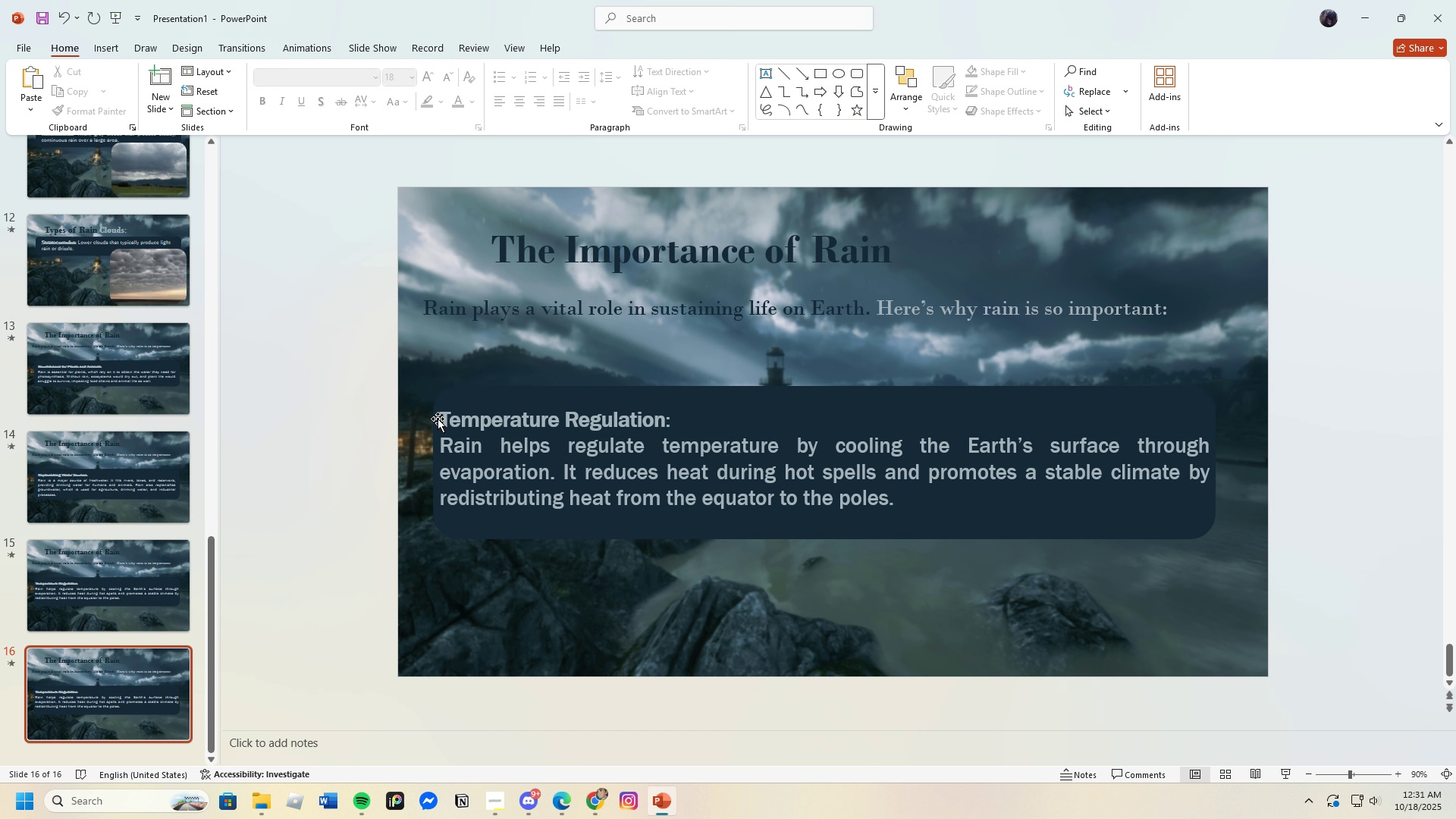 
left_click_drag(start_coordinate=[442, 420], to_coordinate=[933, 555])
 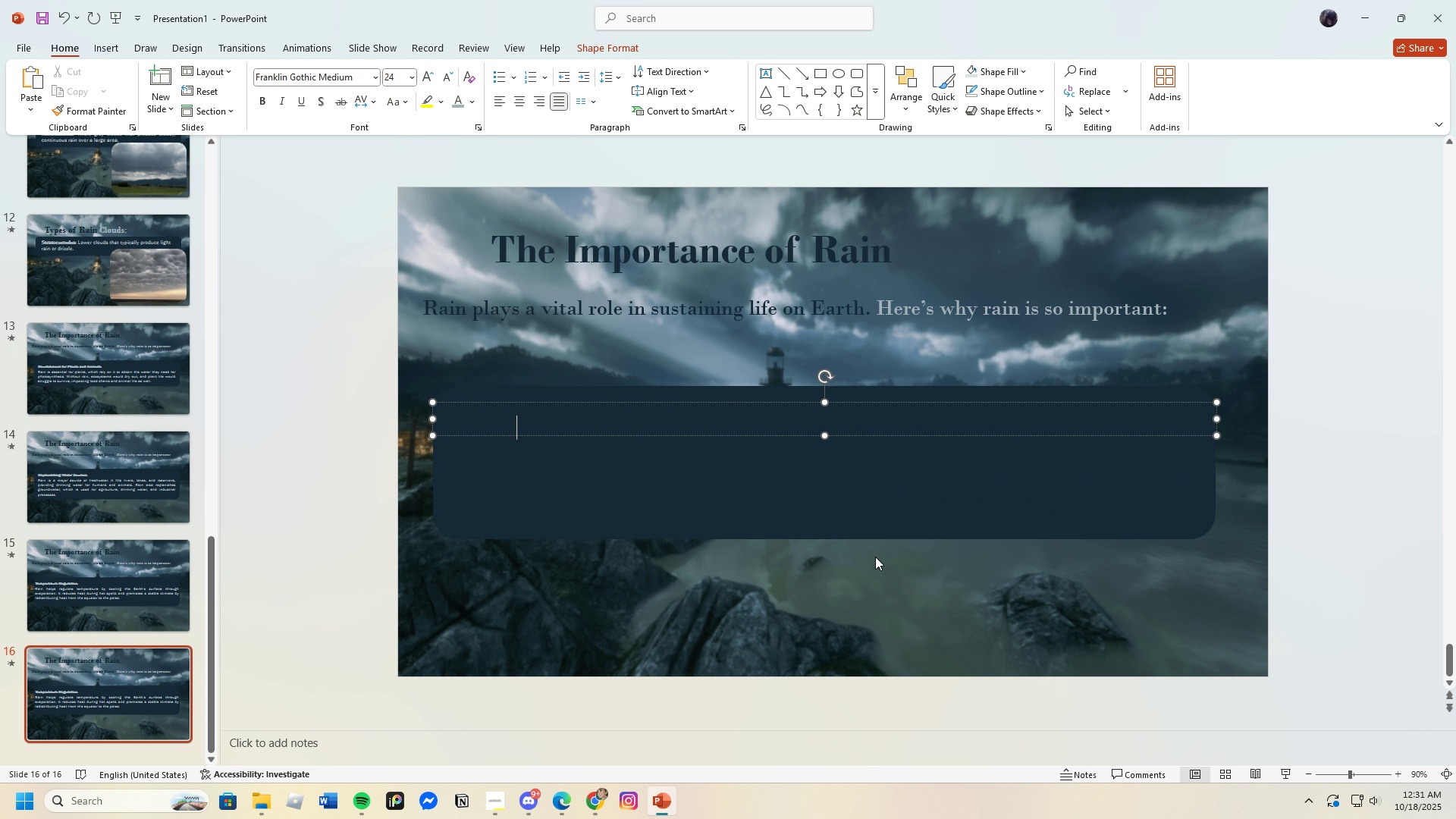 
key(Backspace)
 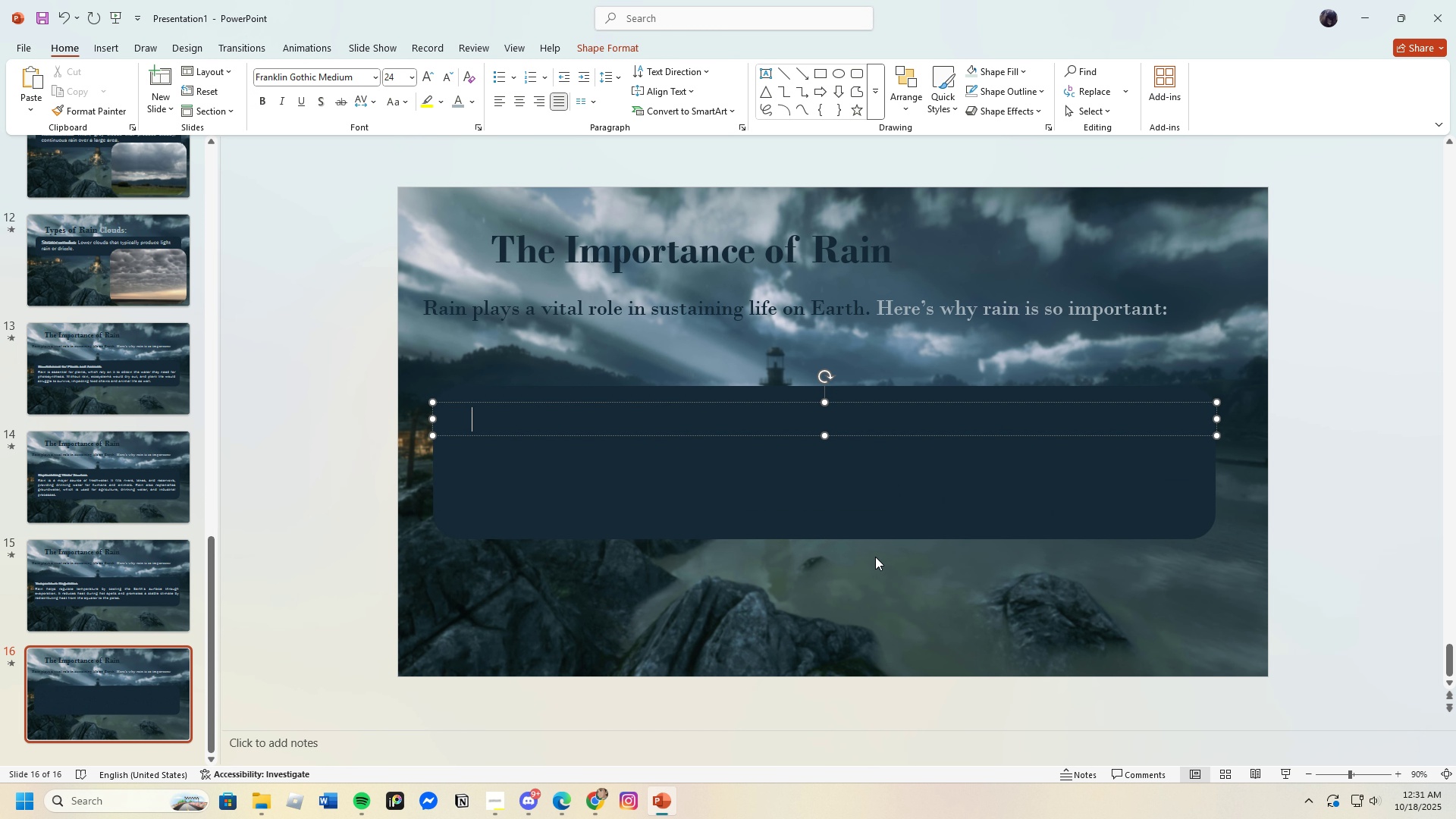 
key(Control+V)
 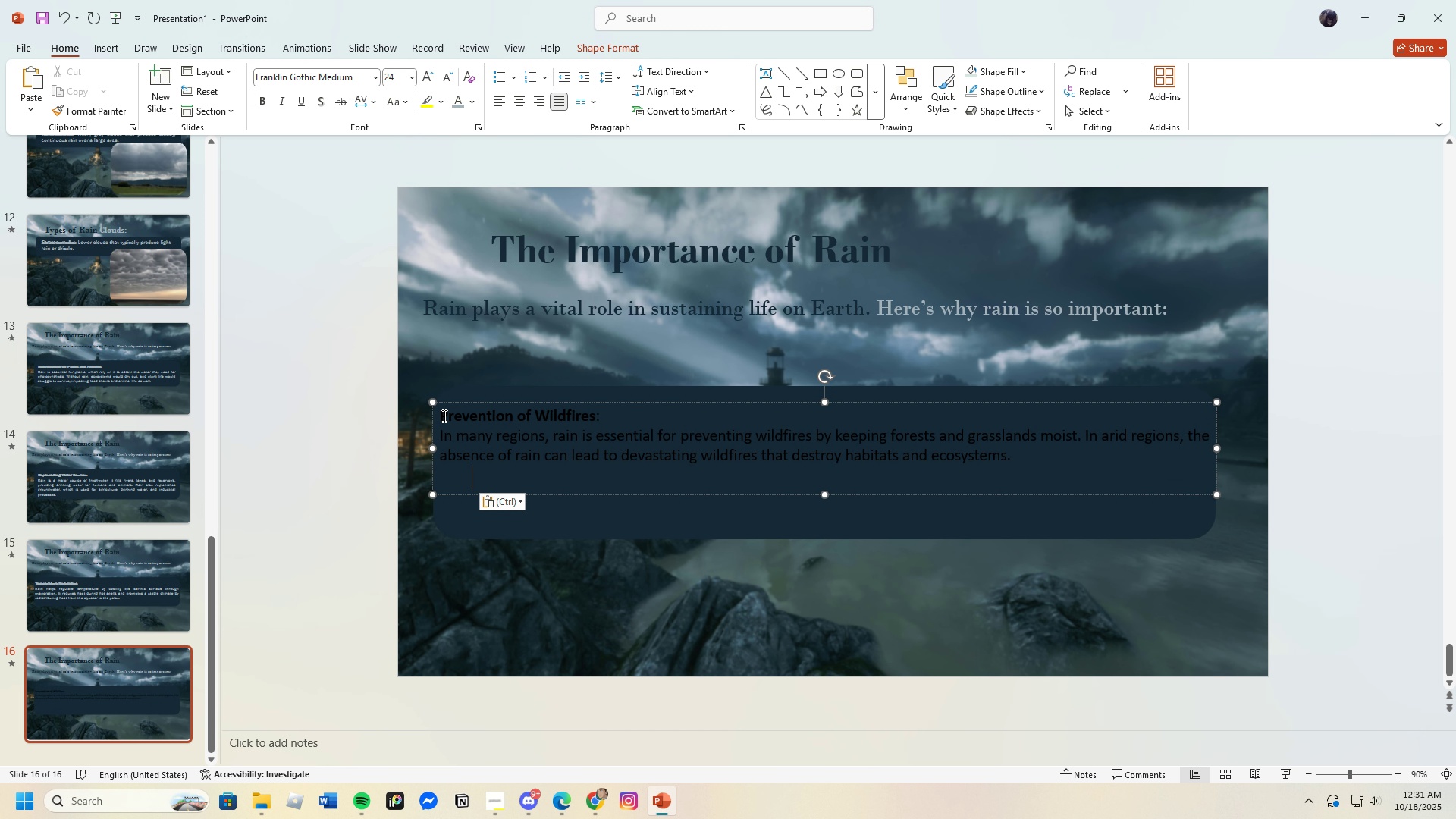 
left_click_drag(start_coordinate=[441, 417], to_coordinate=[993, 494])
 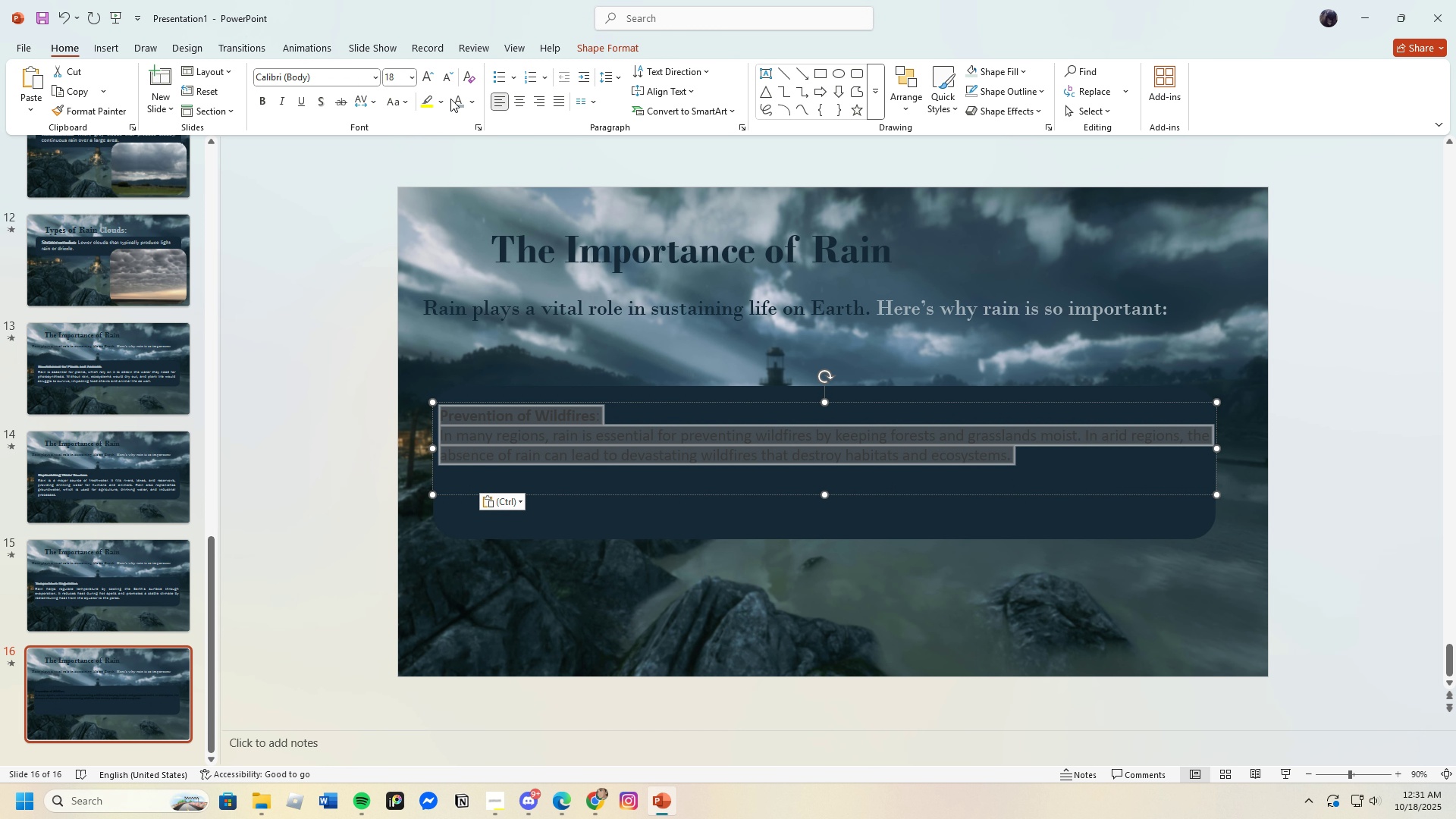 
left_click([456, 99])
 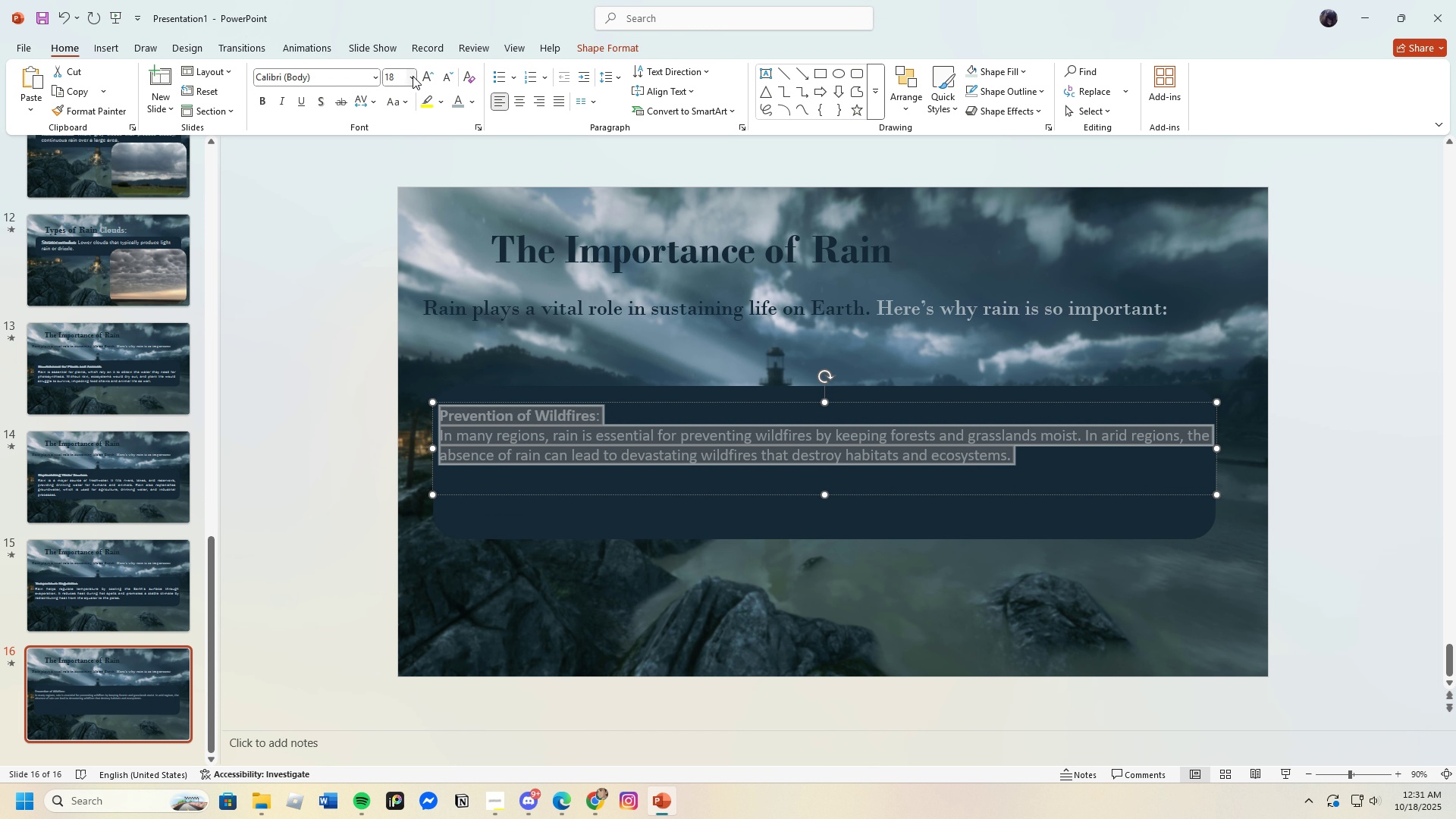 
left_click([413, 76])
 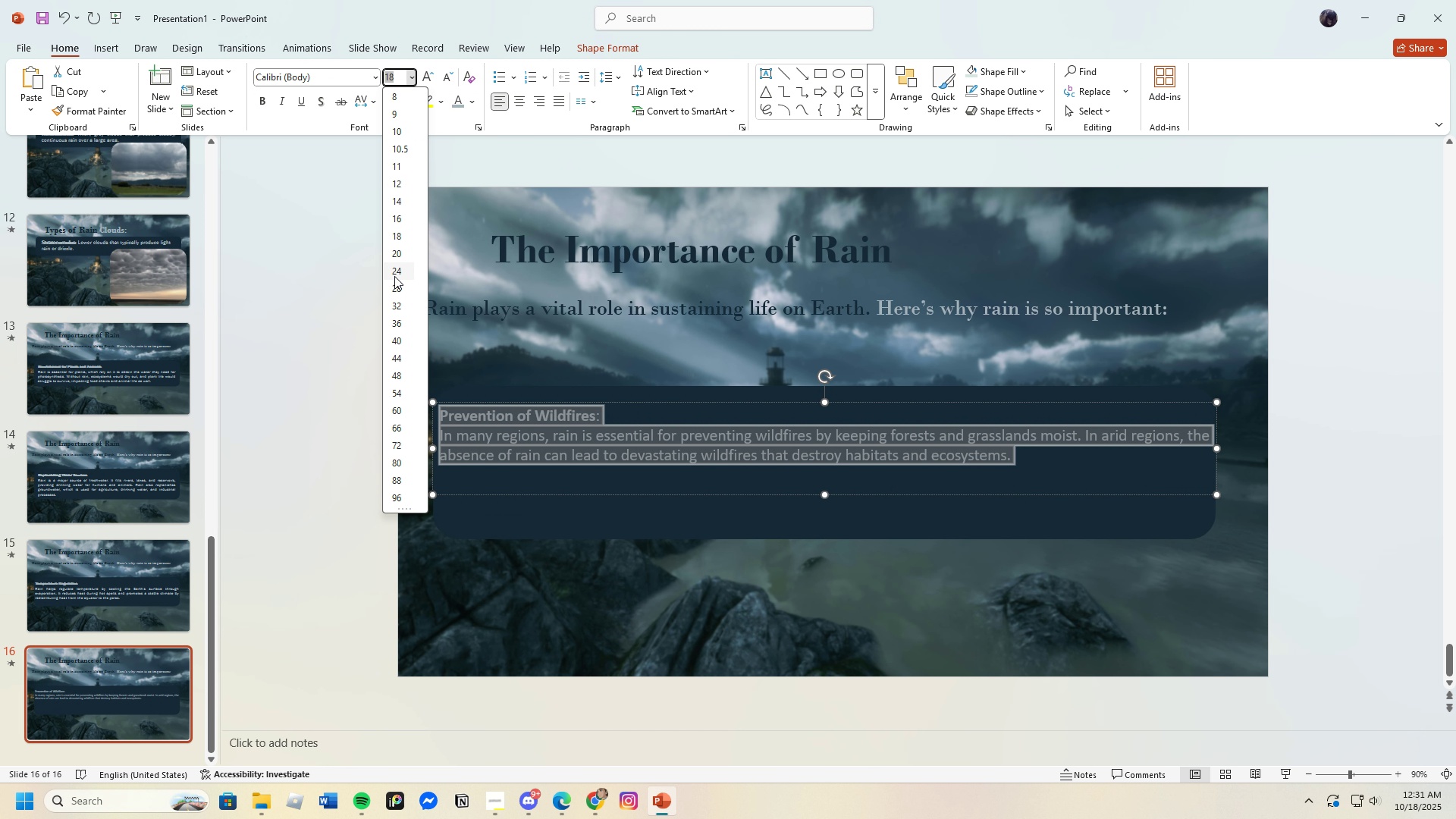 
left_click([393, 268])
 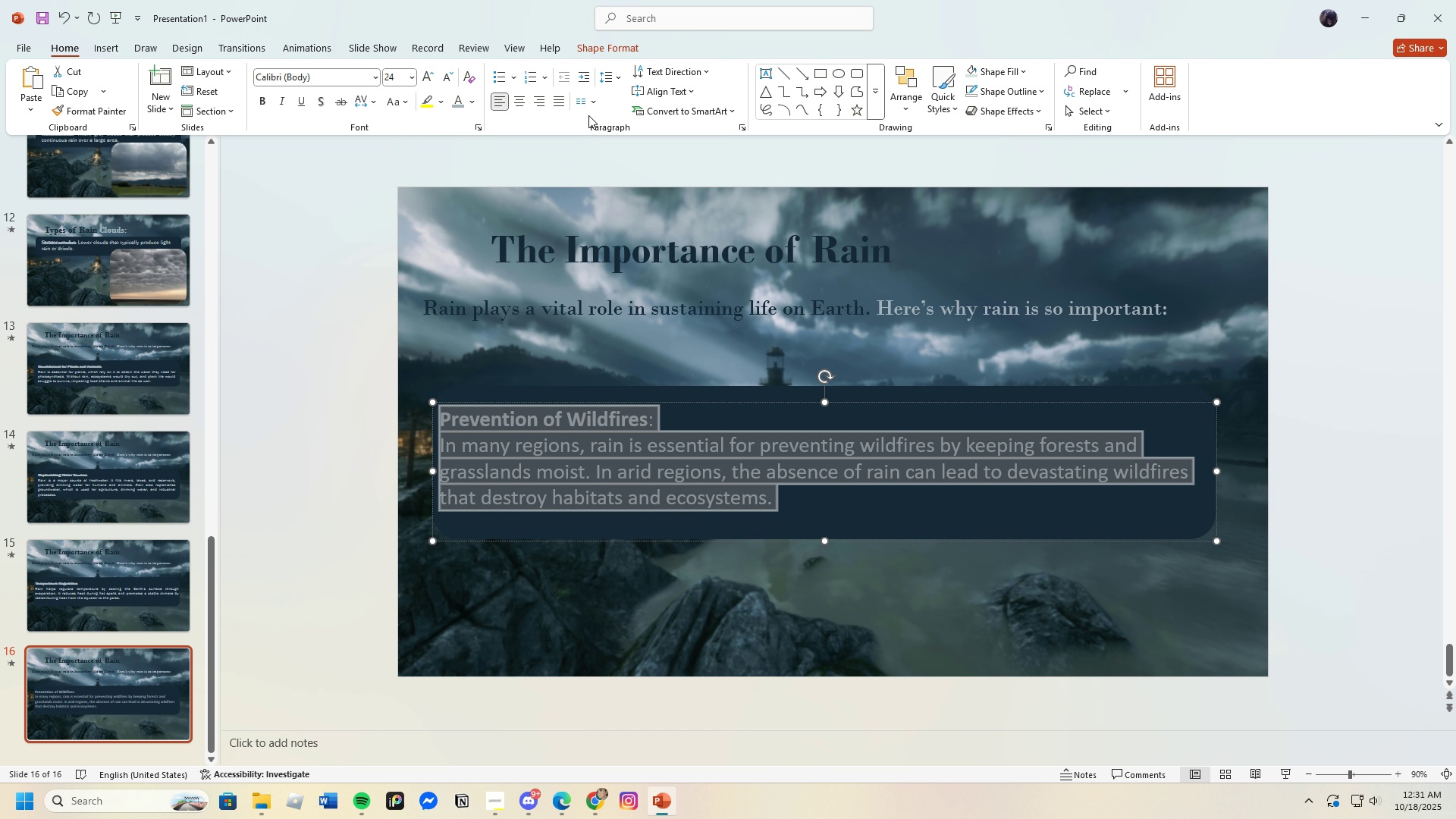 
left_click([555, 102])
 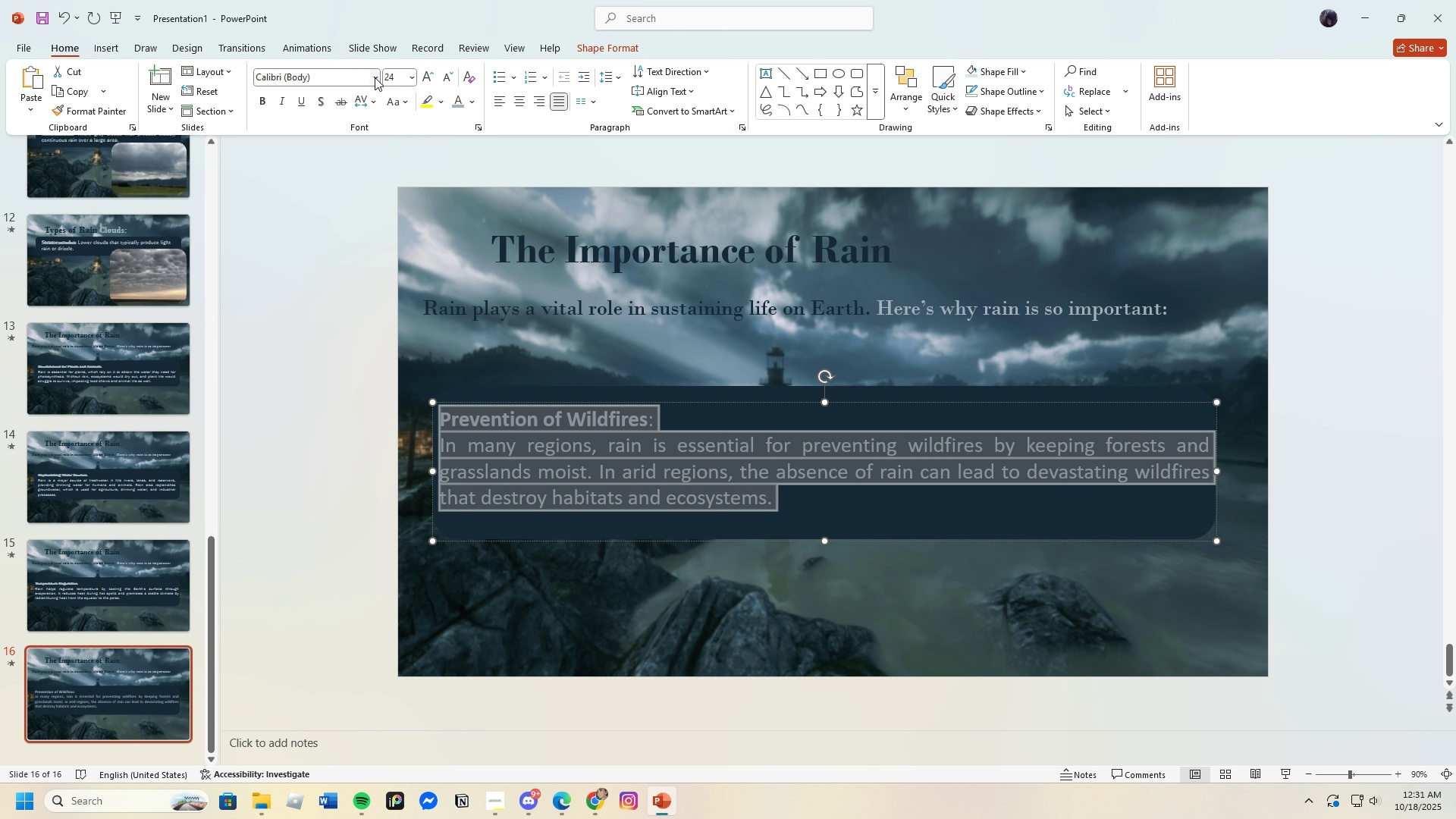 
left_click([375, 77])
 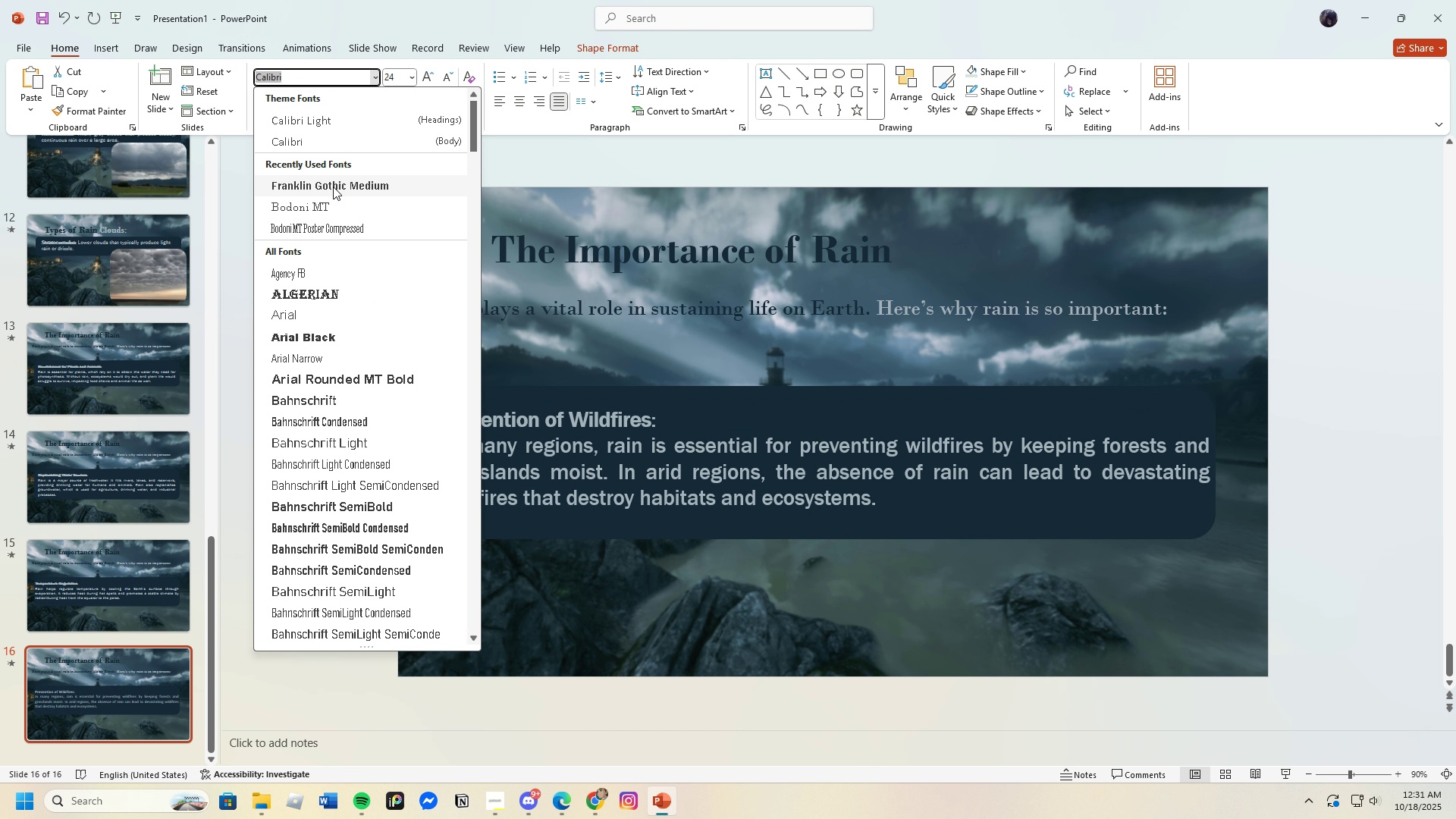 
left_click([333, 186])
 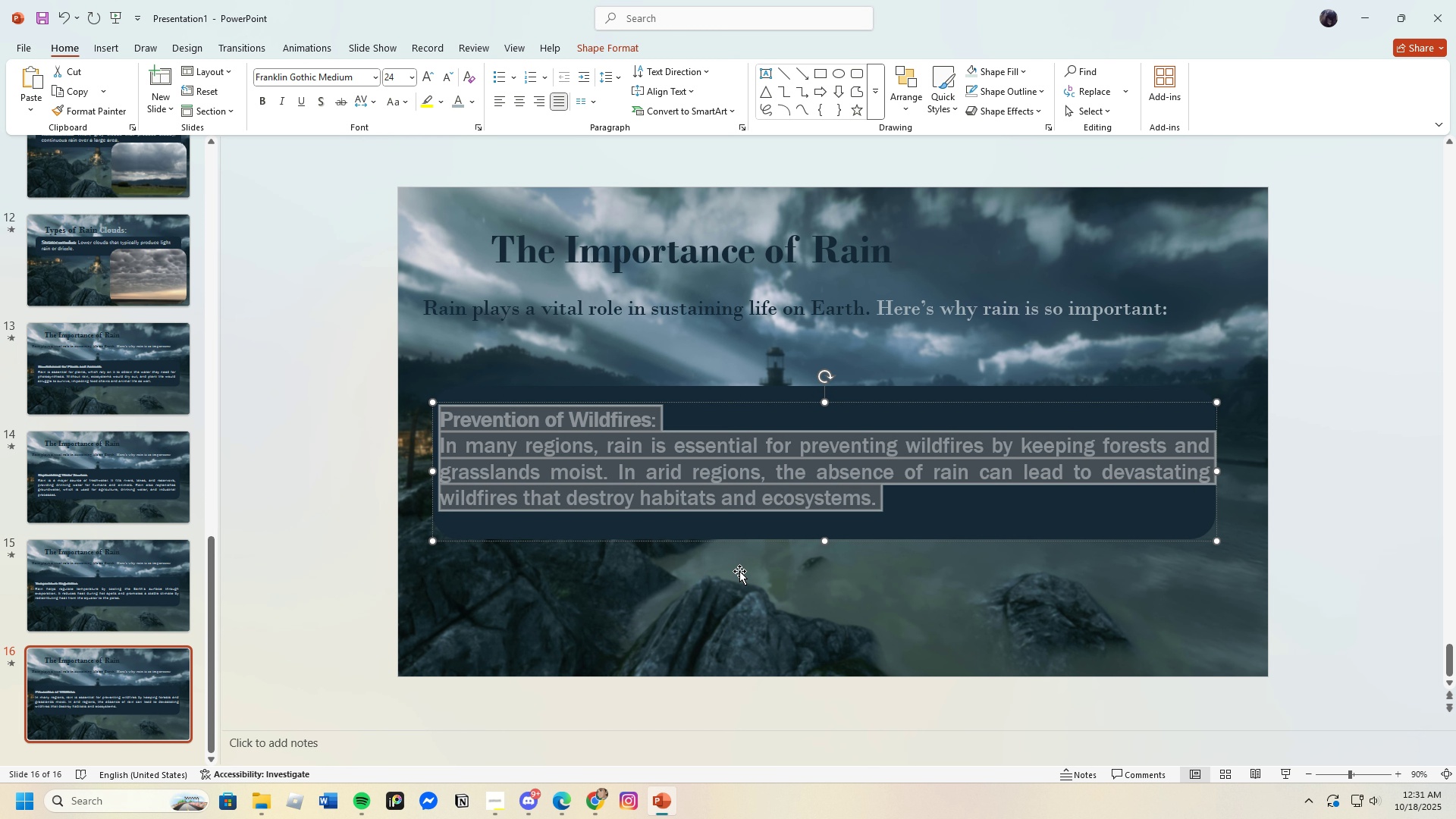 
left_click([722, 597])
 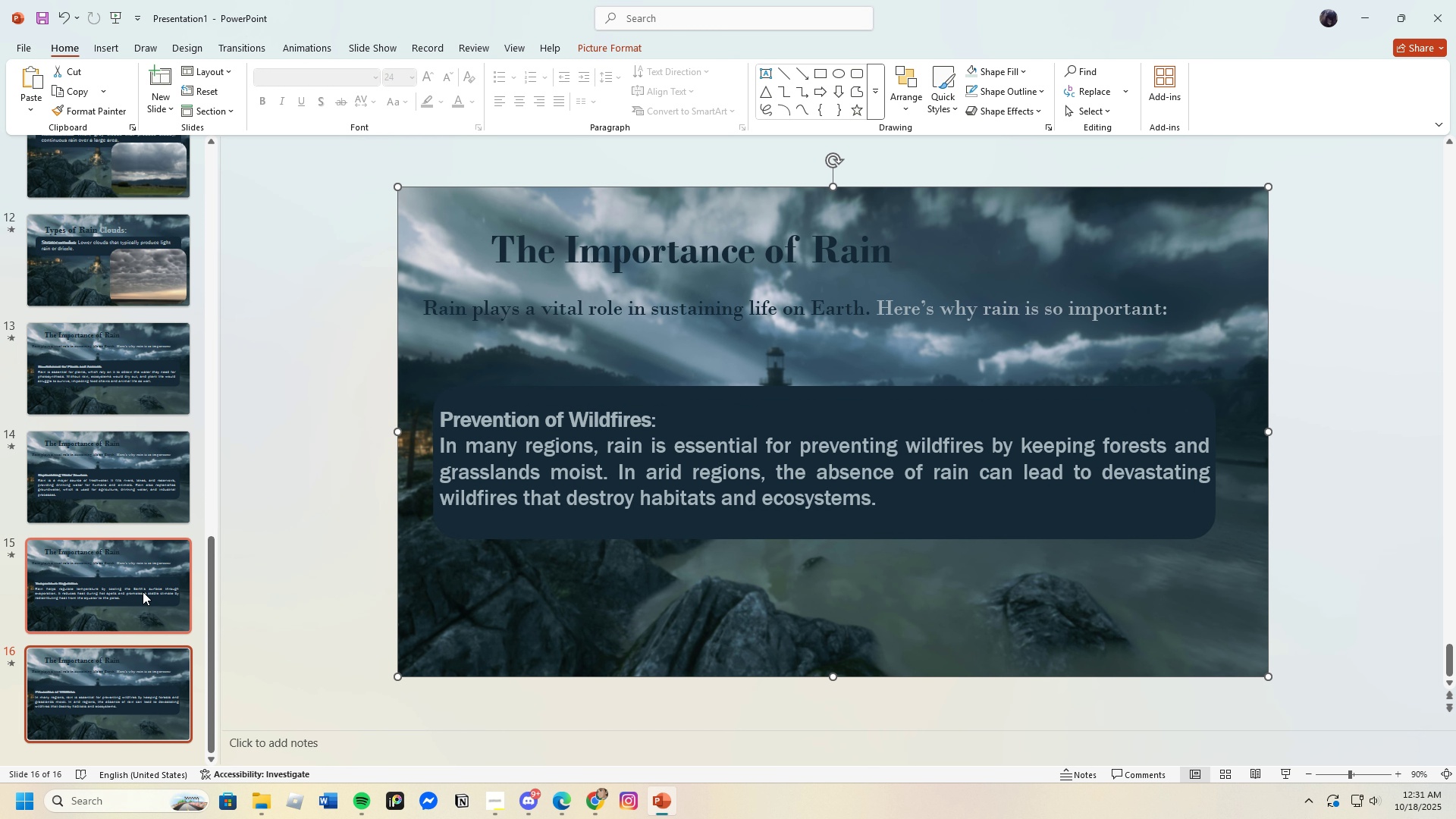 
left_click([143, 592])
 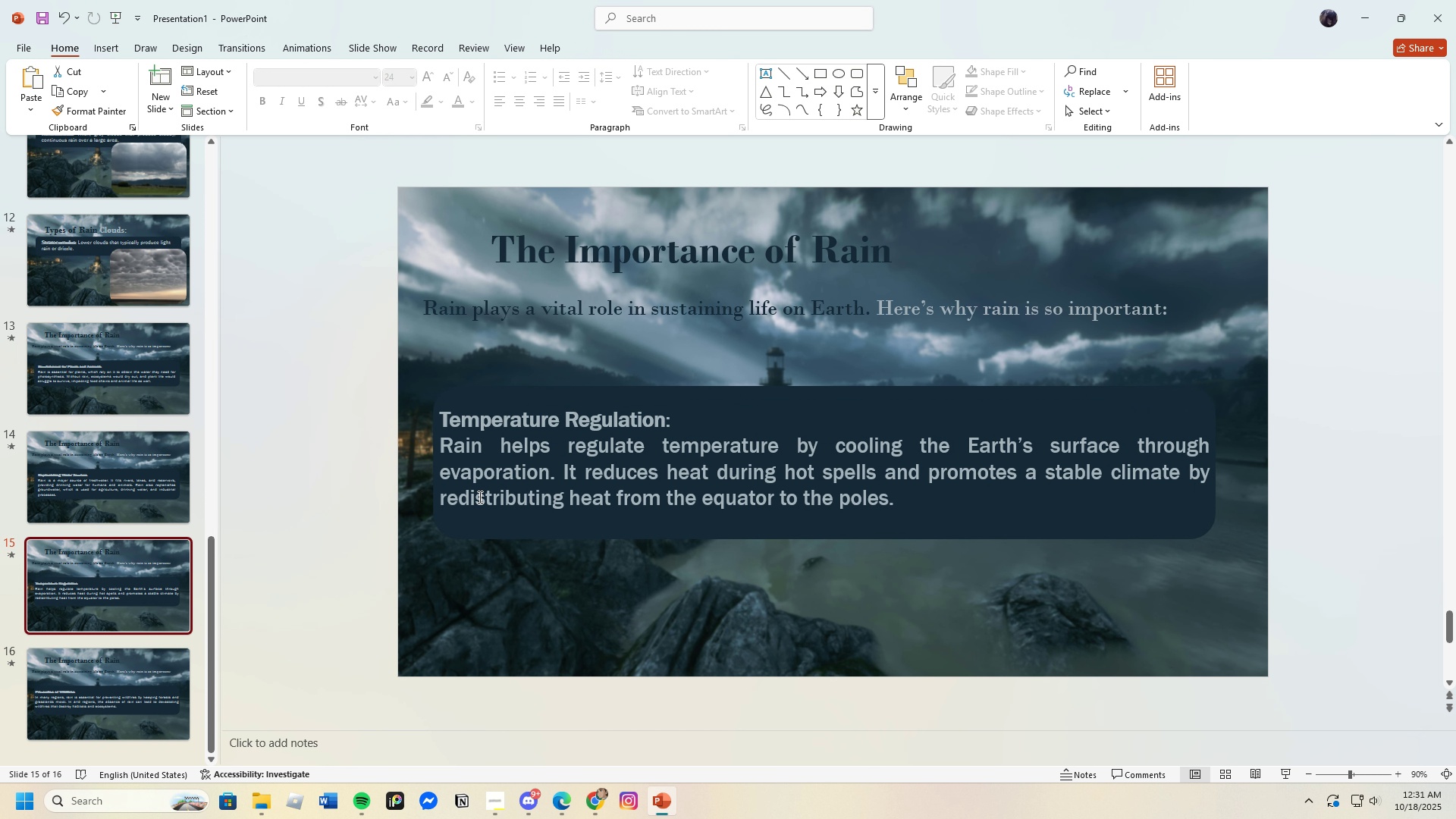 
left_click([513, 479])
 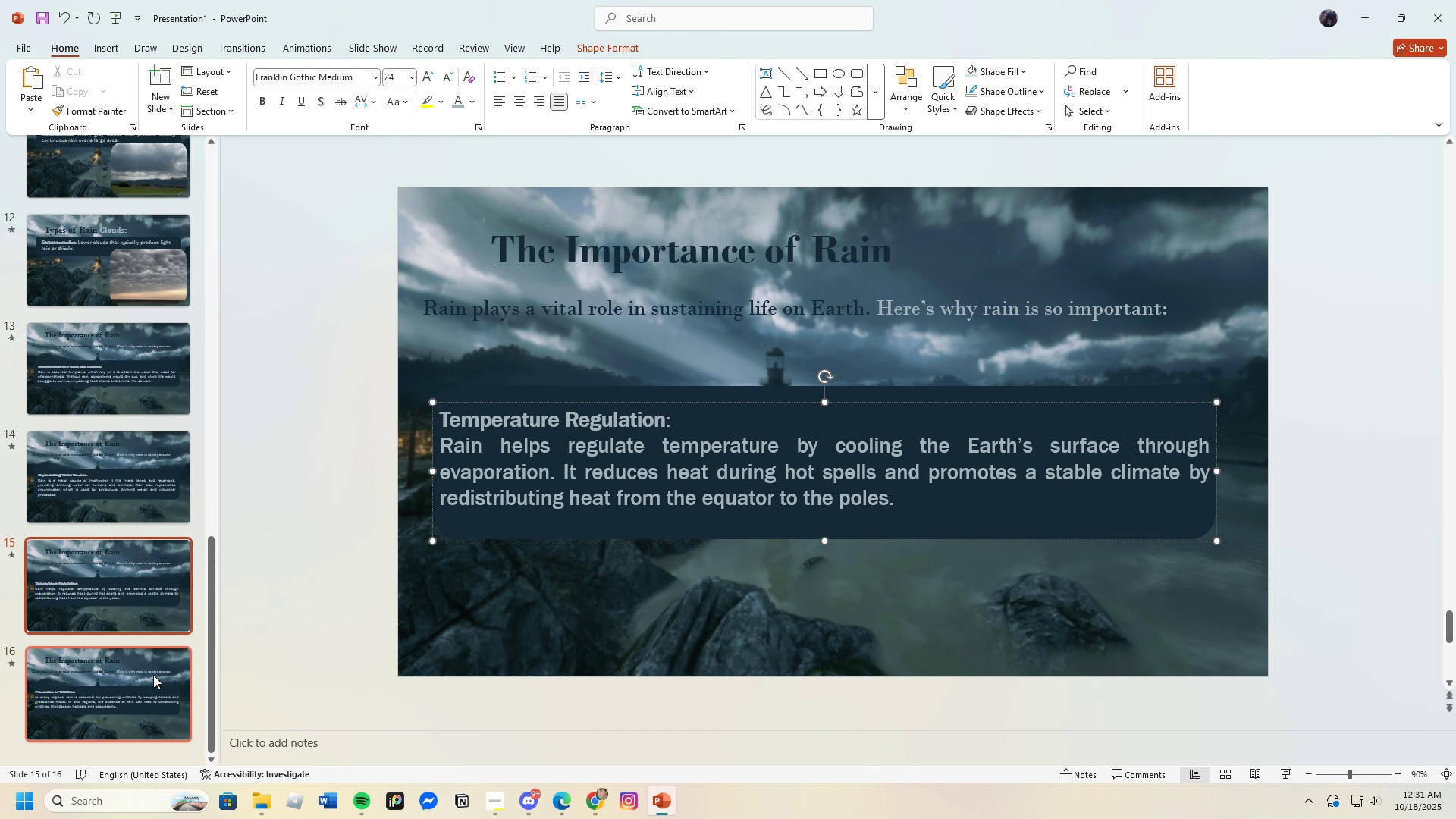 
left_click([143, 682])
 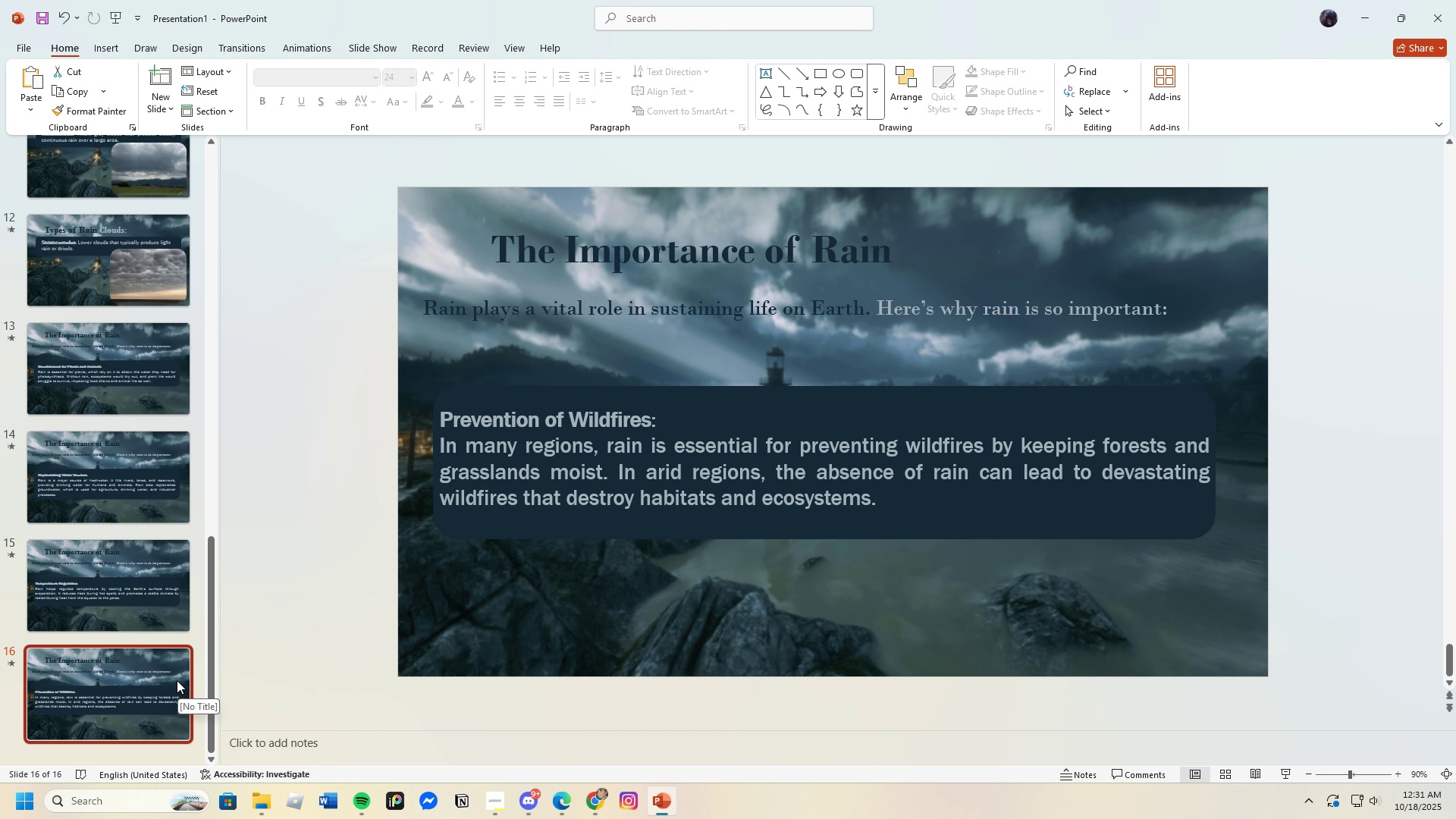 
left_click([154, 566])
 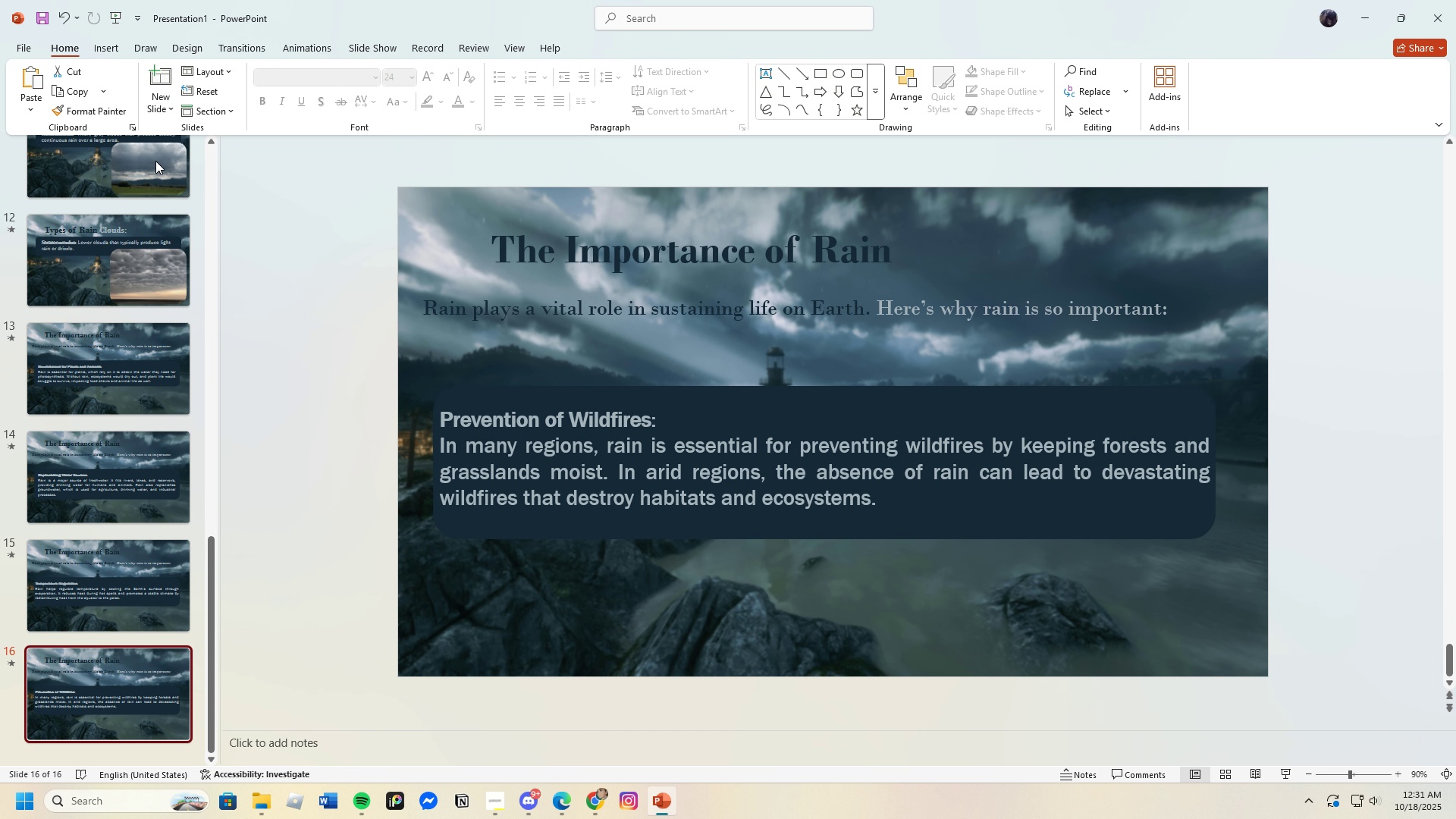 
left_click([290, 50])
 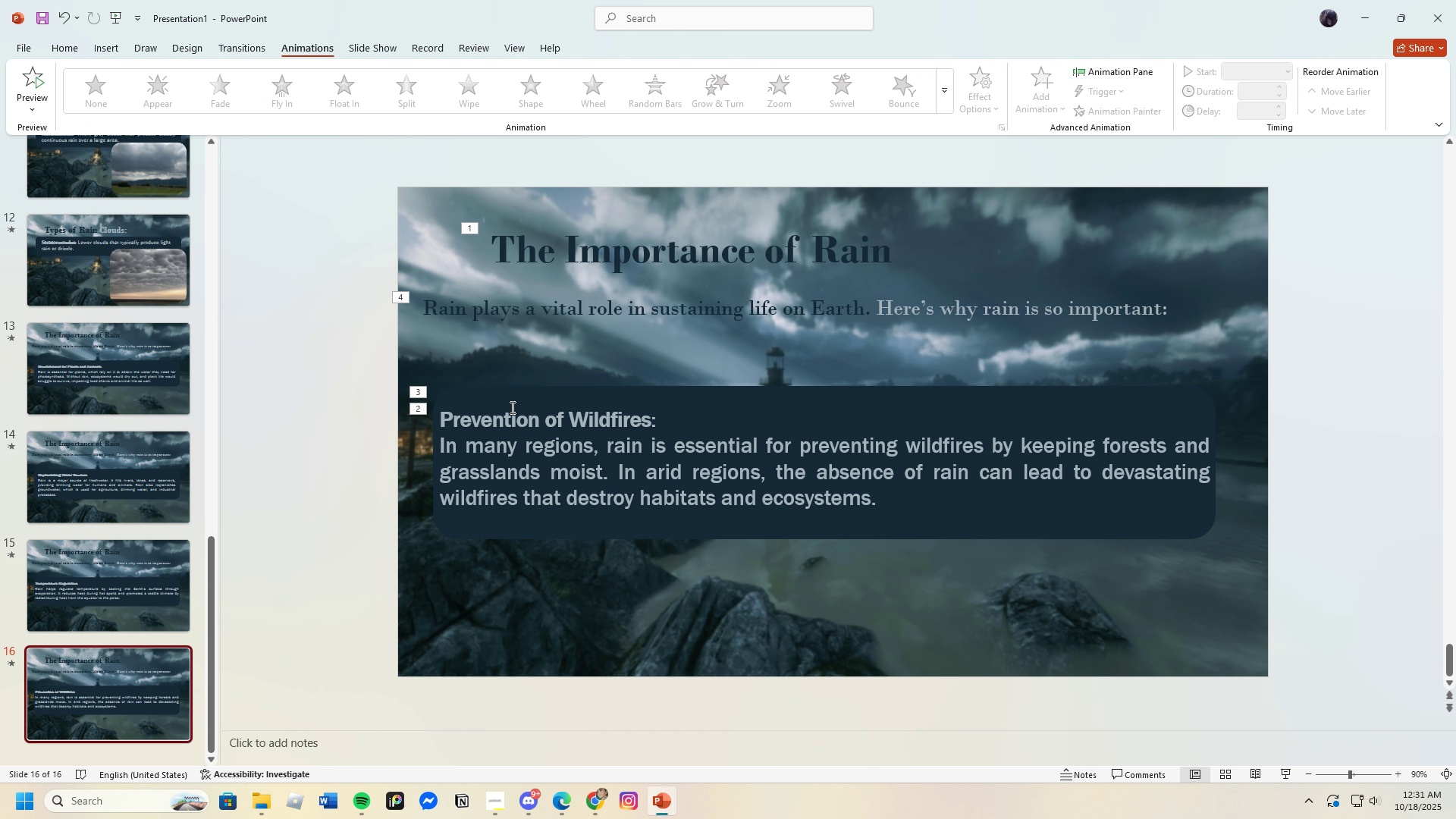 
left_click([550, 481])
 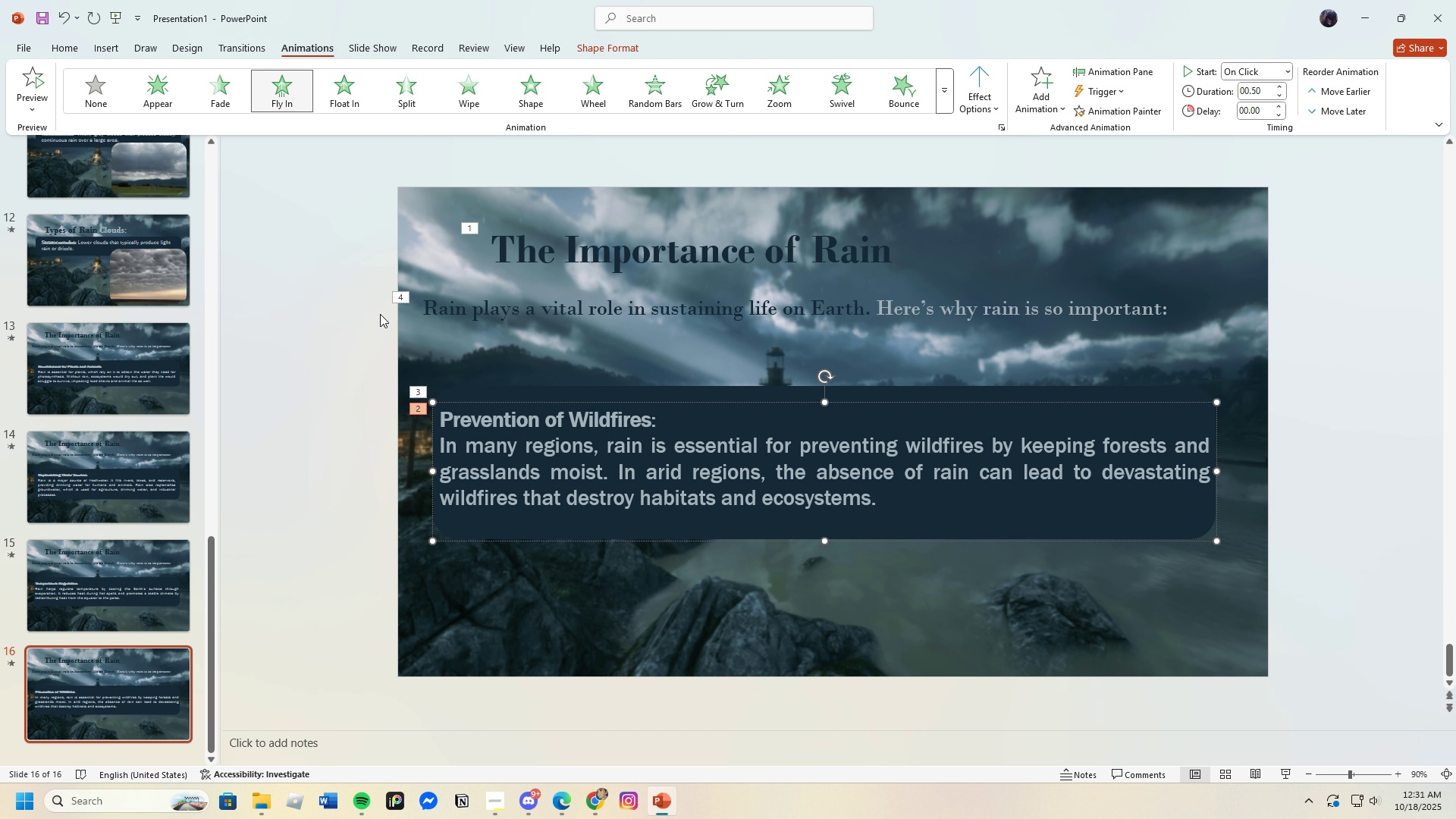 
left_click([493, 369])
 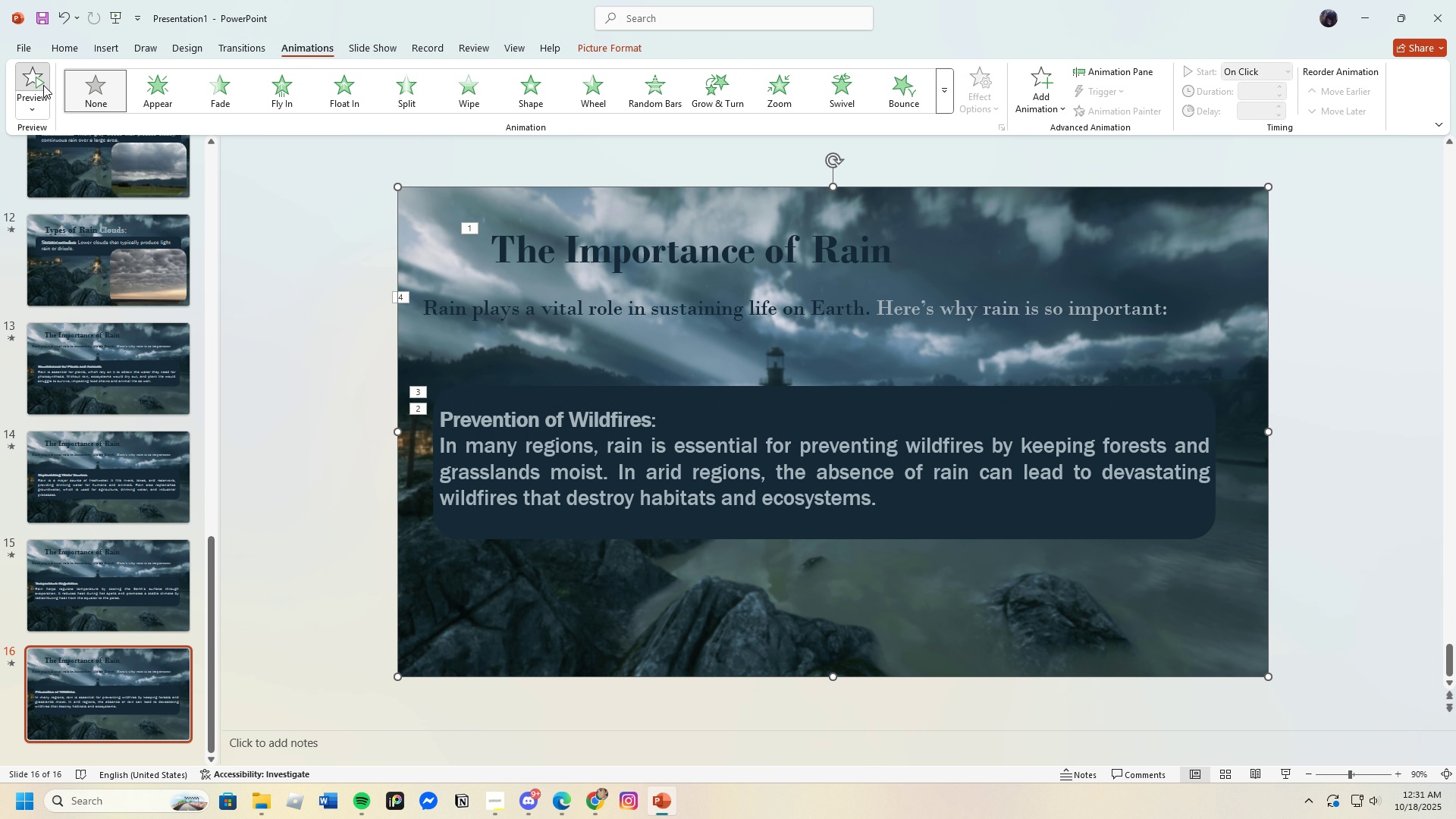 
left_click([43, 85])
 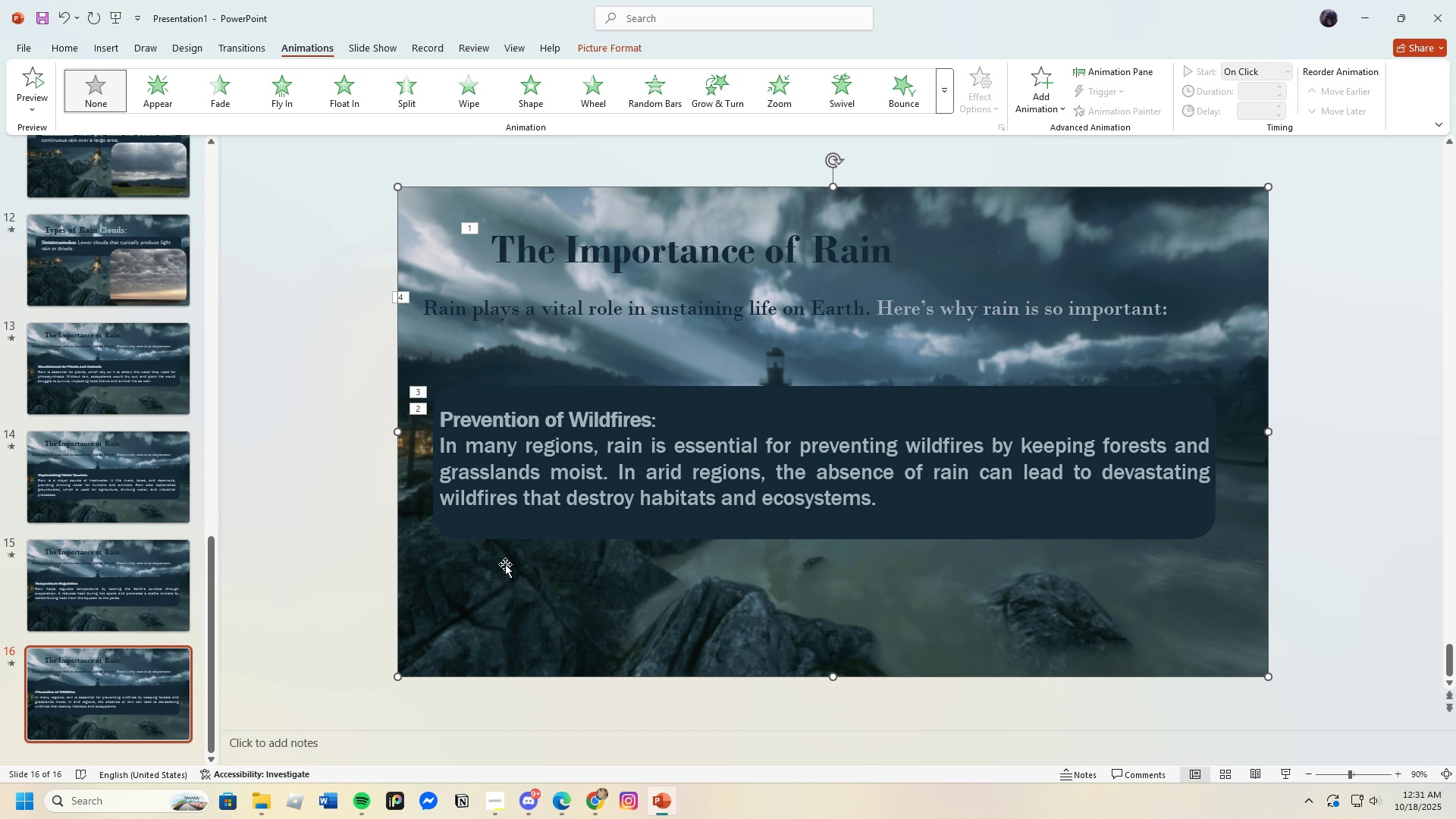 
wait(22.15)
 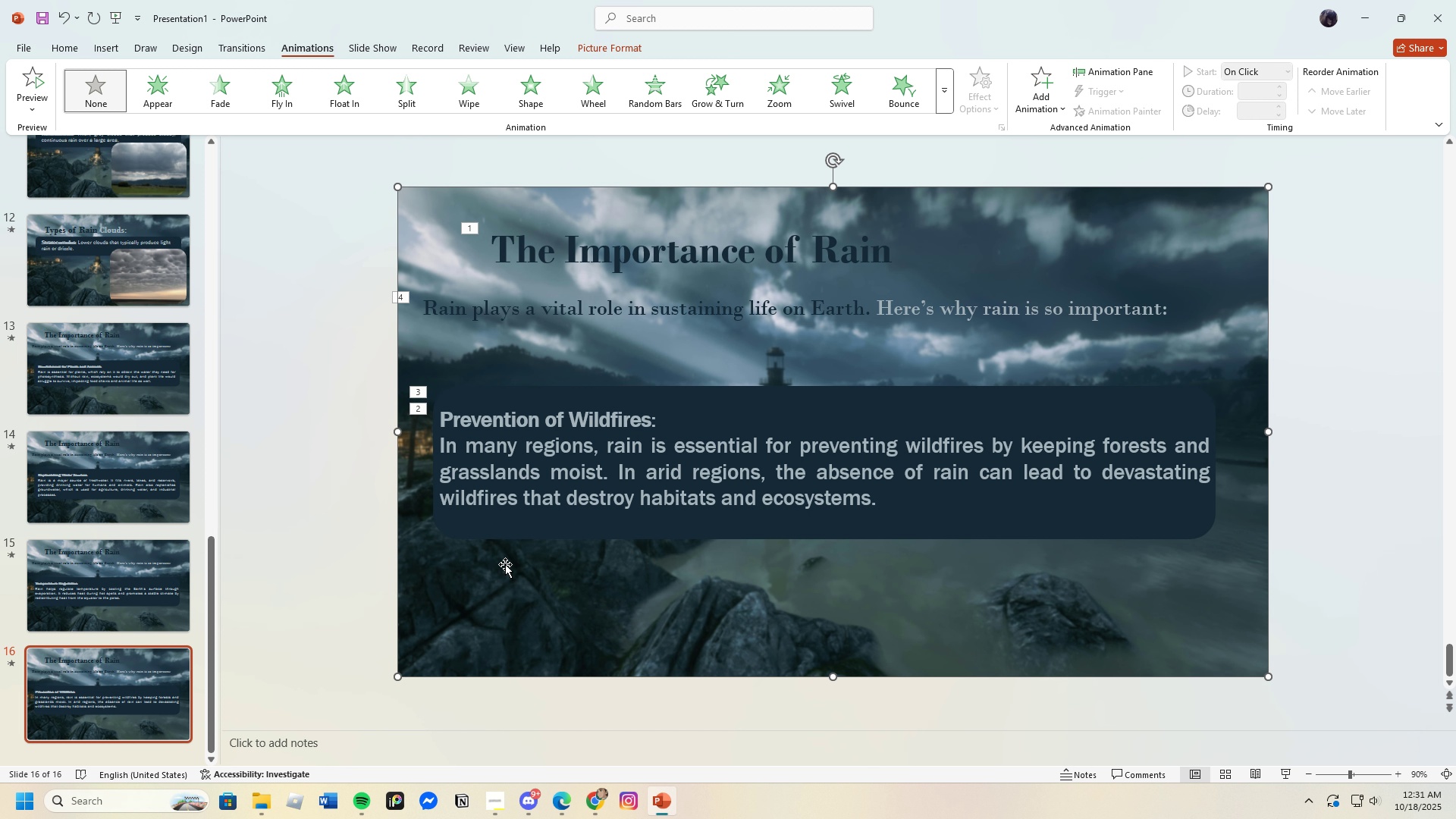 
left_click([99, 350])
 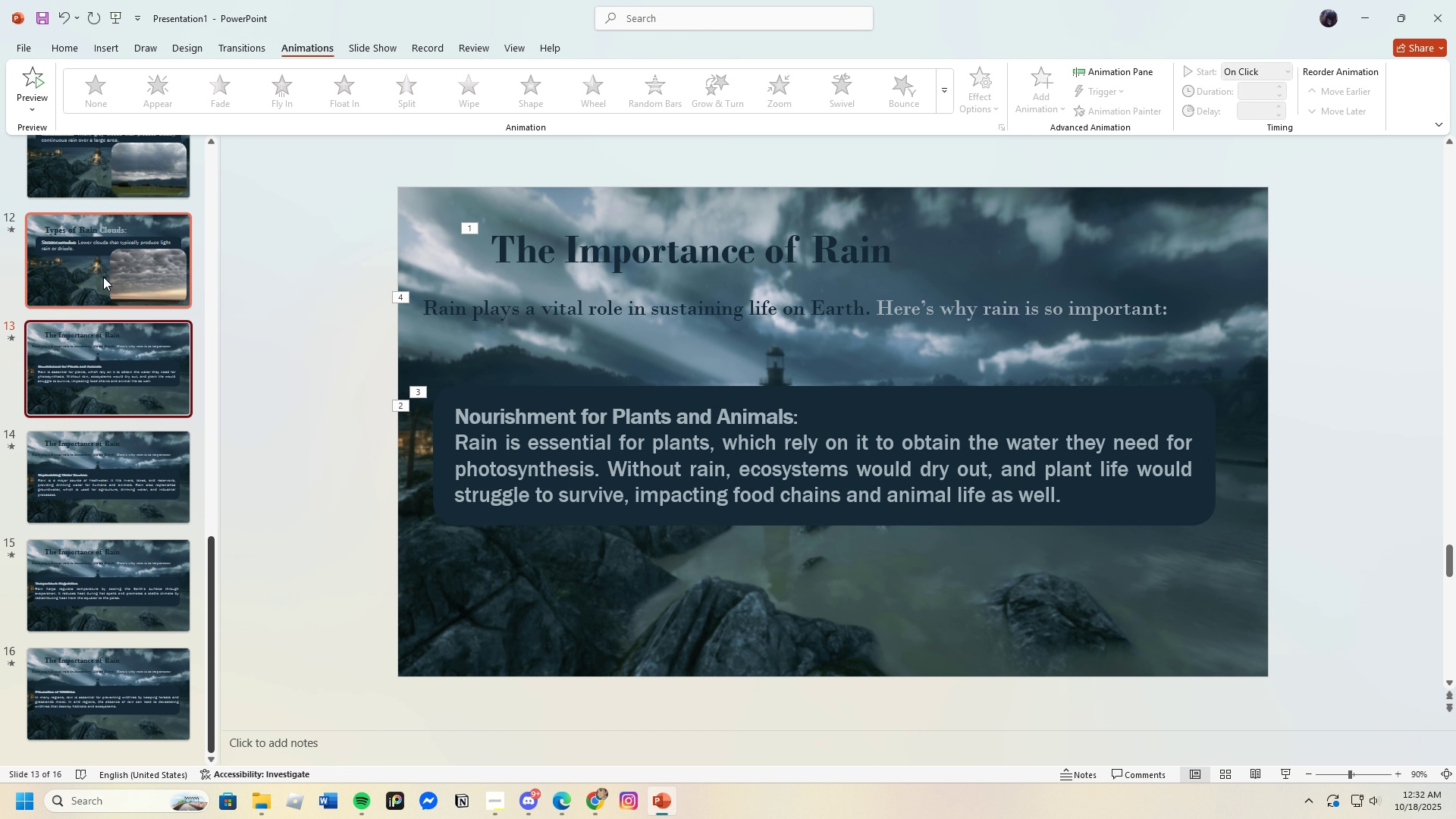 
left_click([103, 277])
 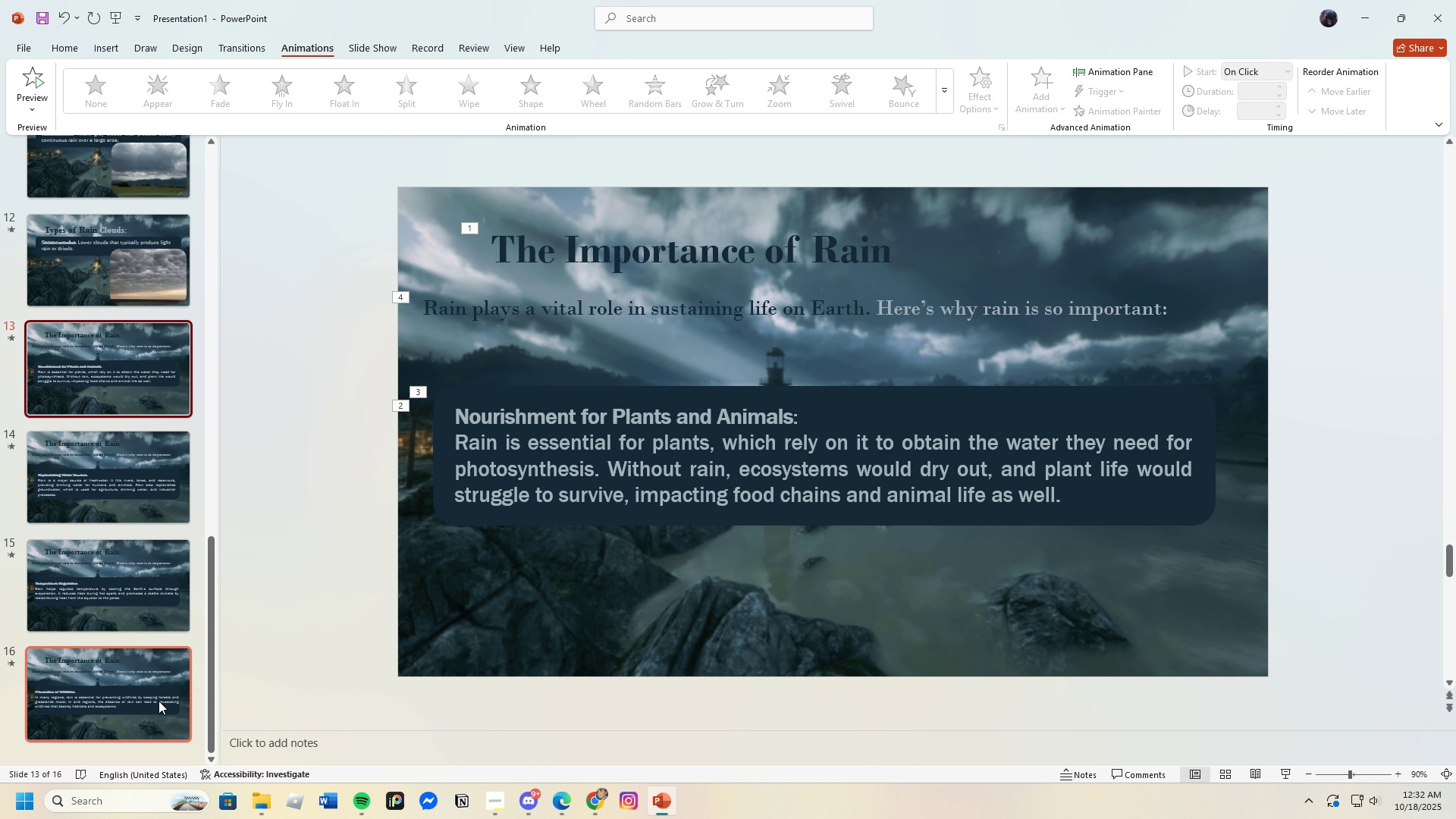 
wait(5.07)
 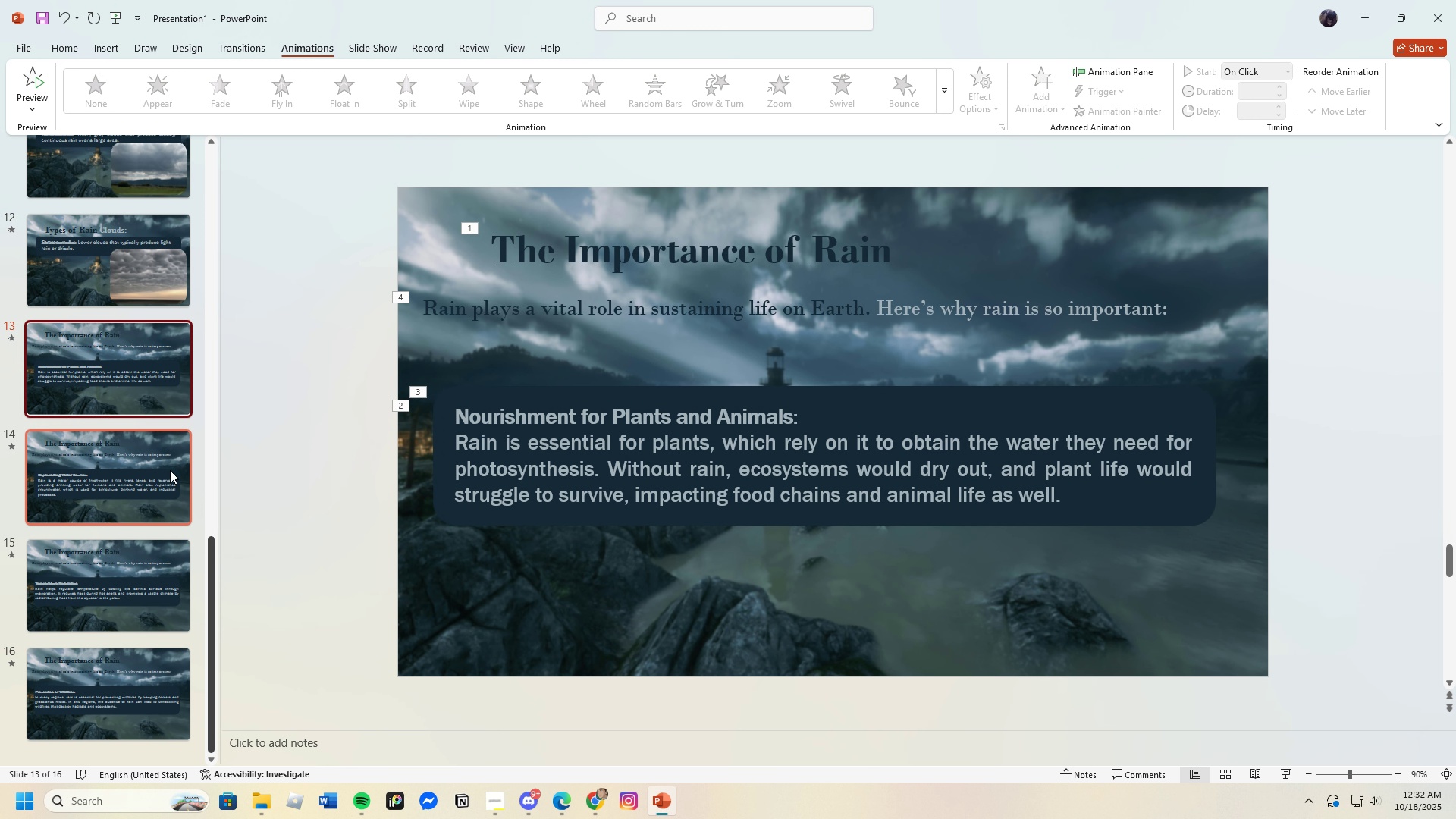 
scroll: coordinate [323, 685], scroll_direction: down, amount: 3.0
 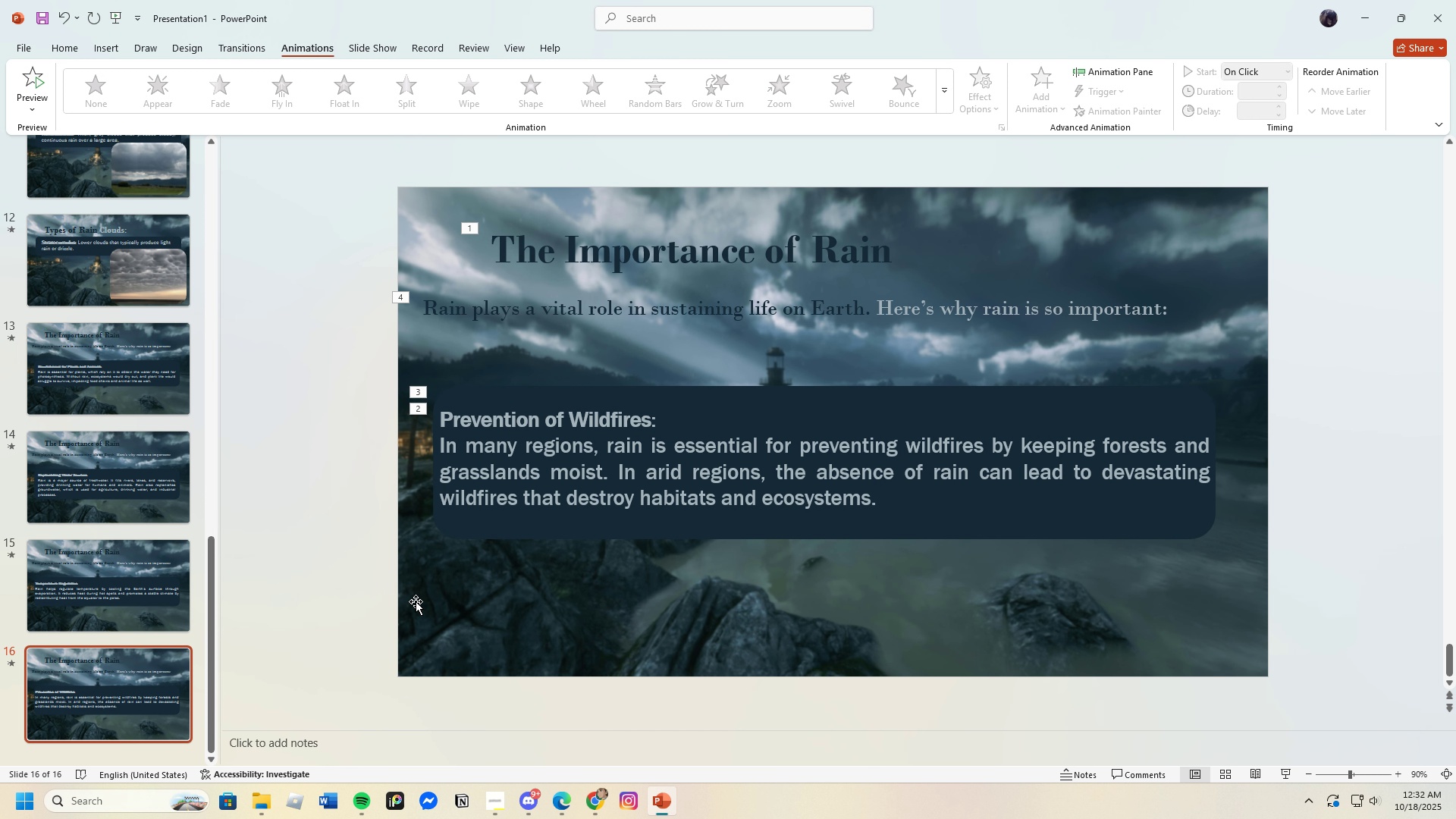 
wait(5.35)
 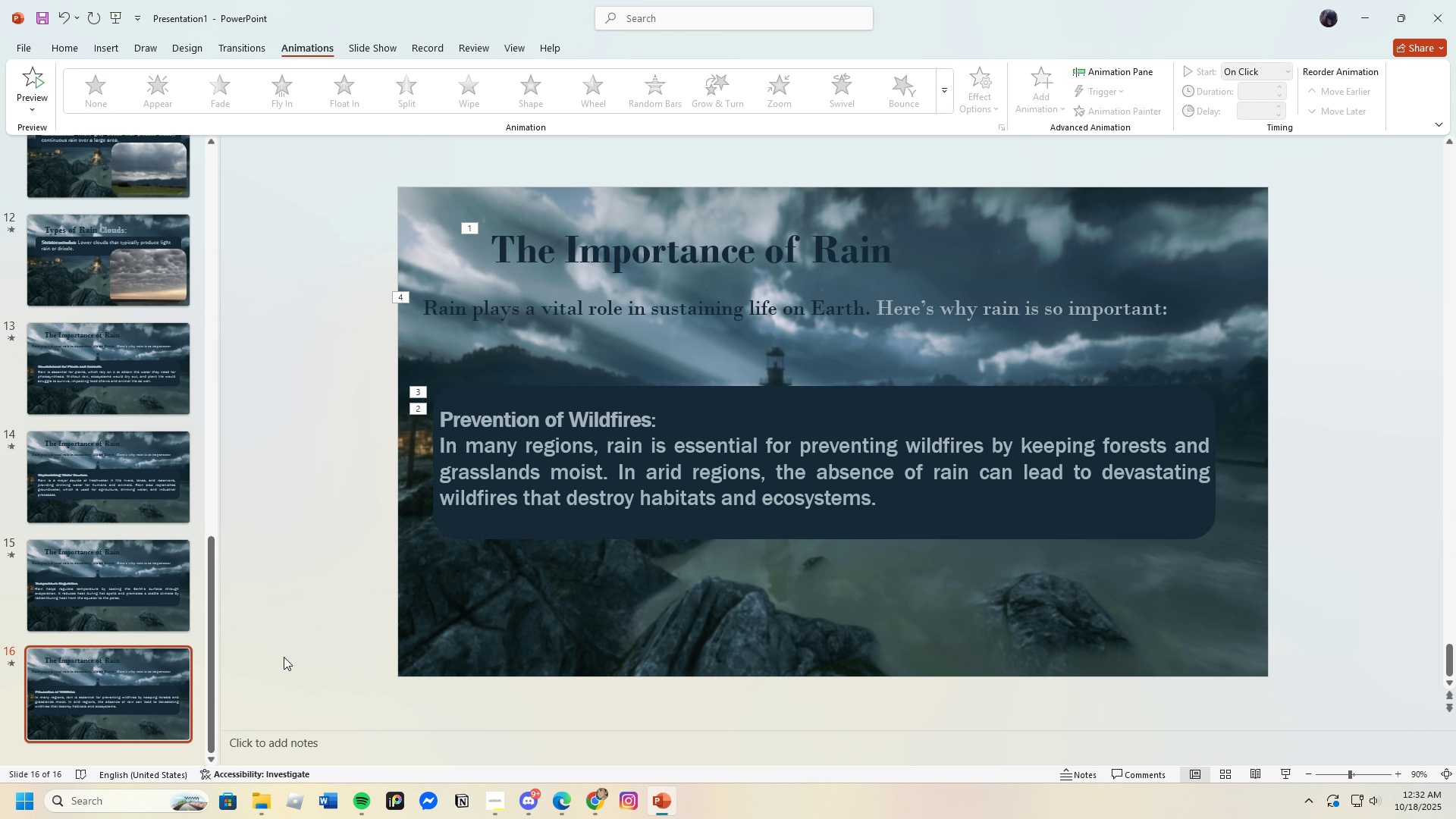 
left_click([565, 806])
 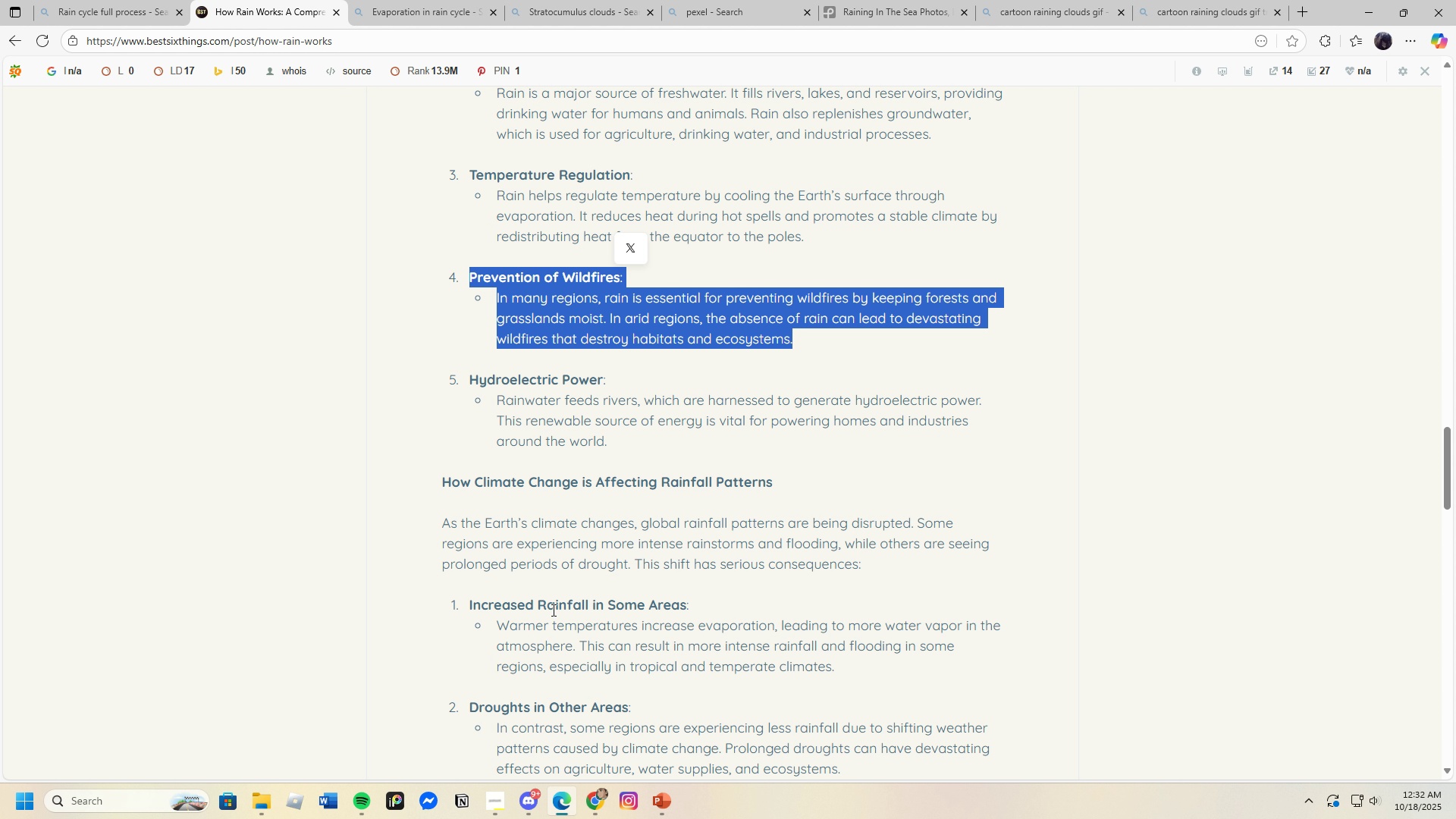 
scroll: coordinate [552, 602], scroll_direction: down, amount: 3.0
 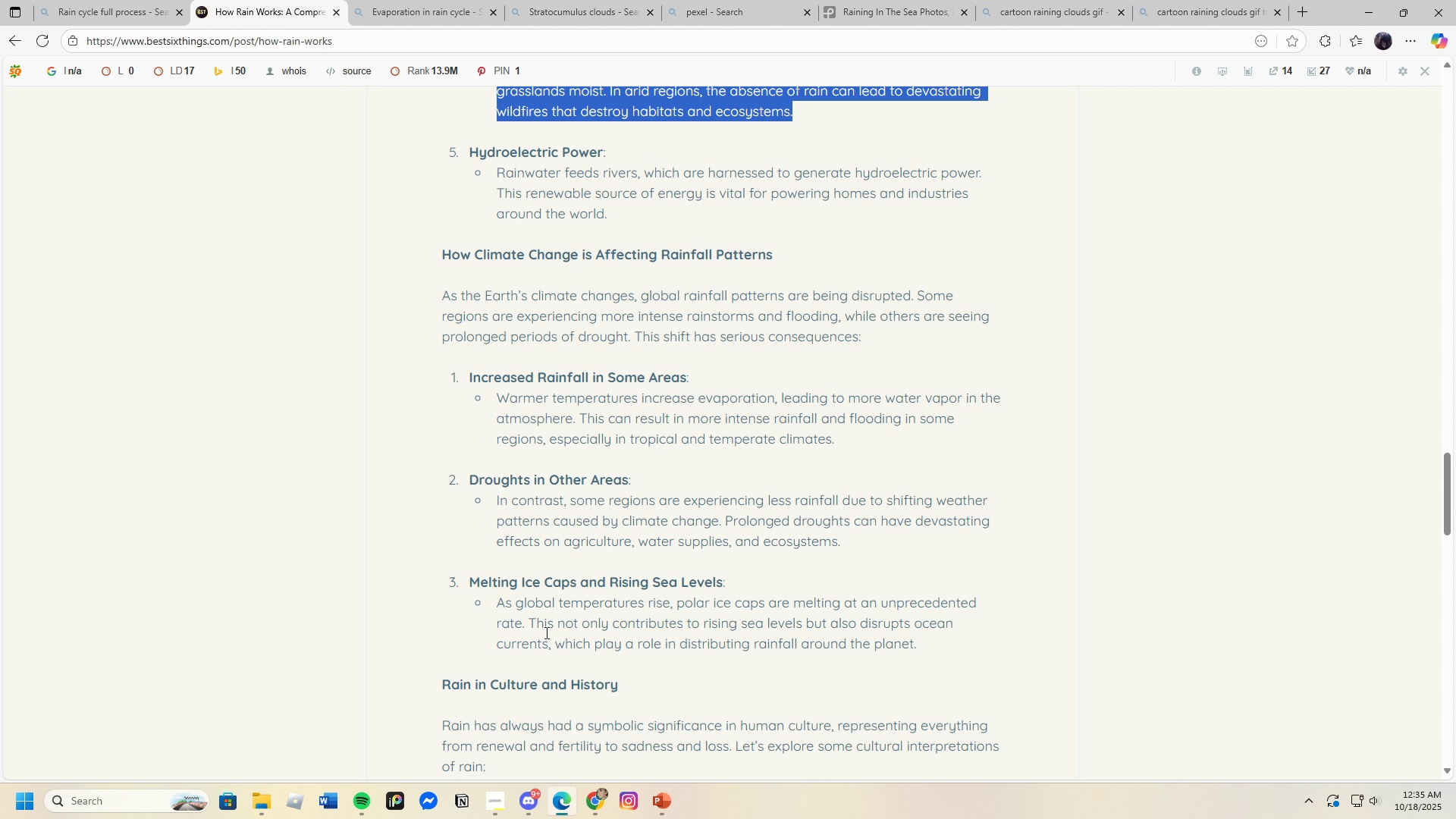 
wait(217.17)
 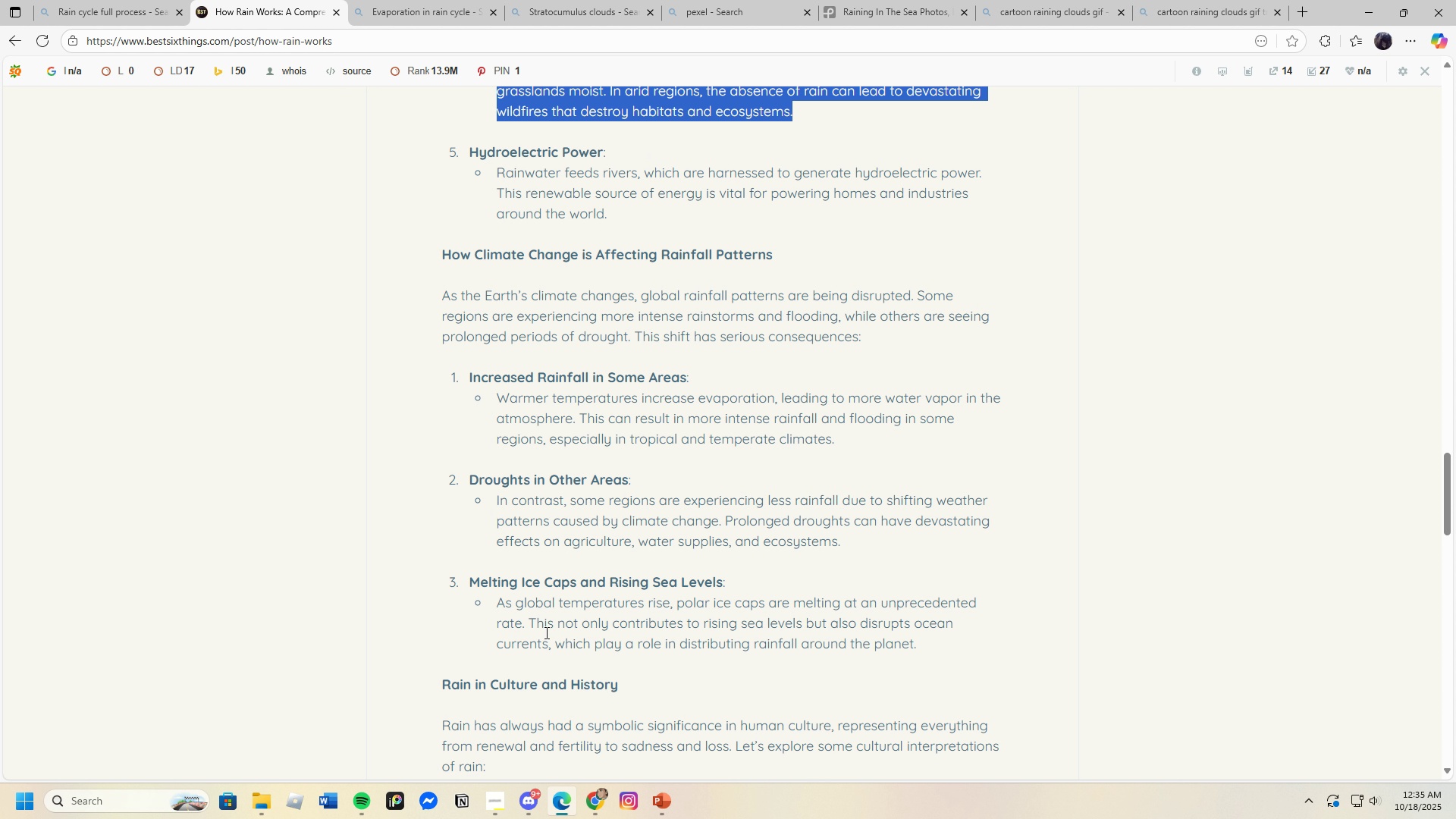 
scroll: coordinate [536, 569], scroll_direction: up, amount: 2.0
 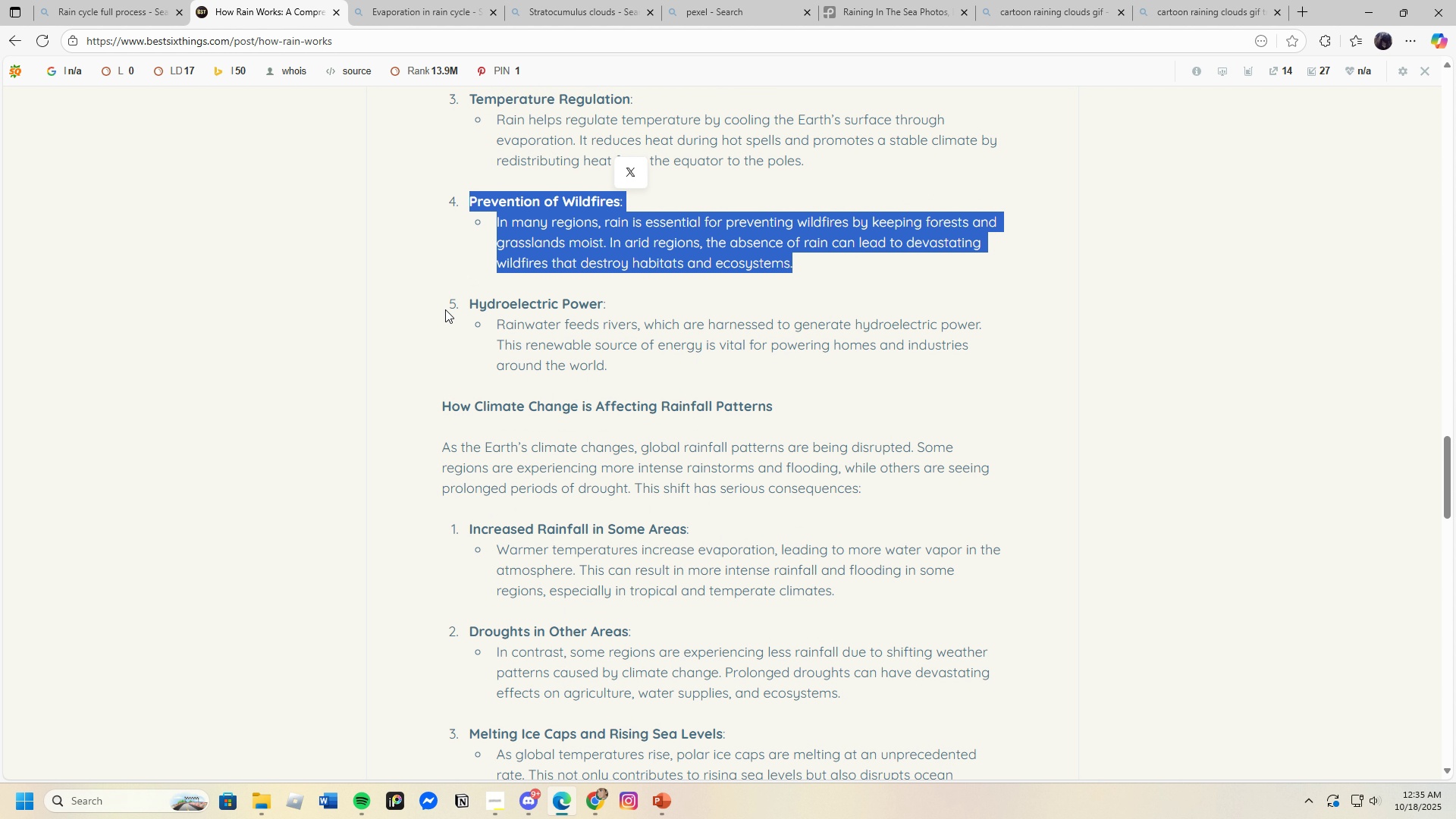 
left_click_drag(start_coordinate=[441, 302], to_coordinate=[723, 361])
 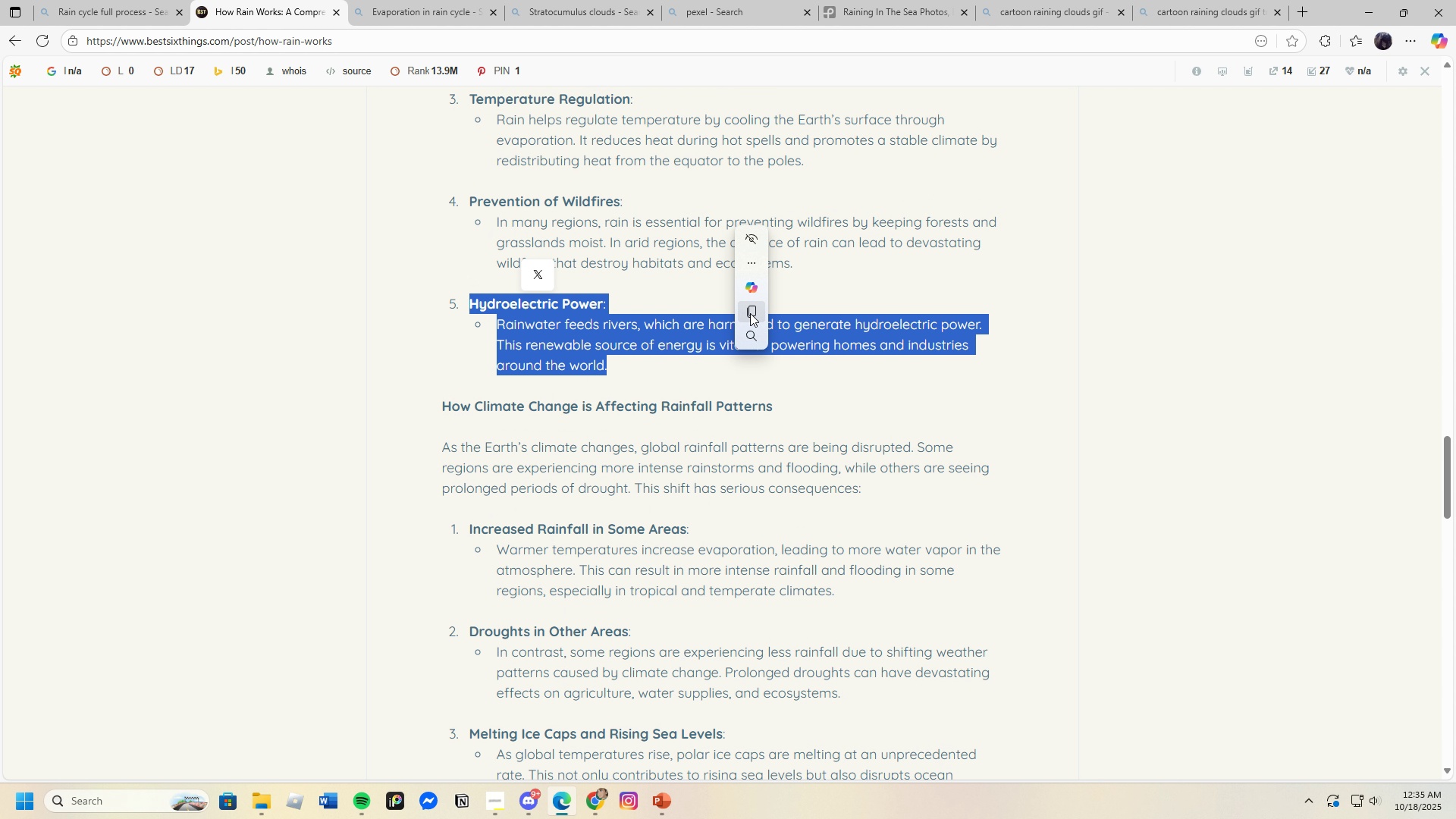 
left_click([749, 313])
 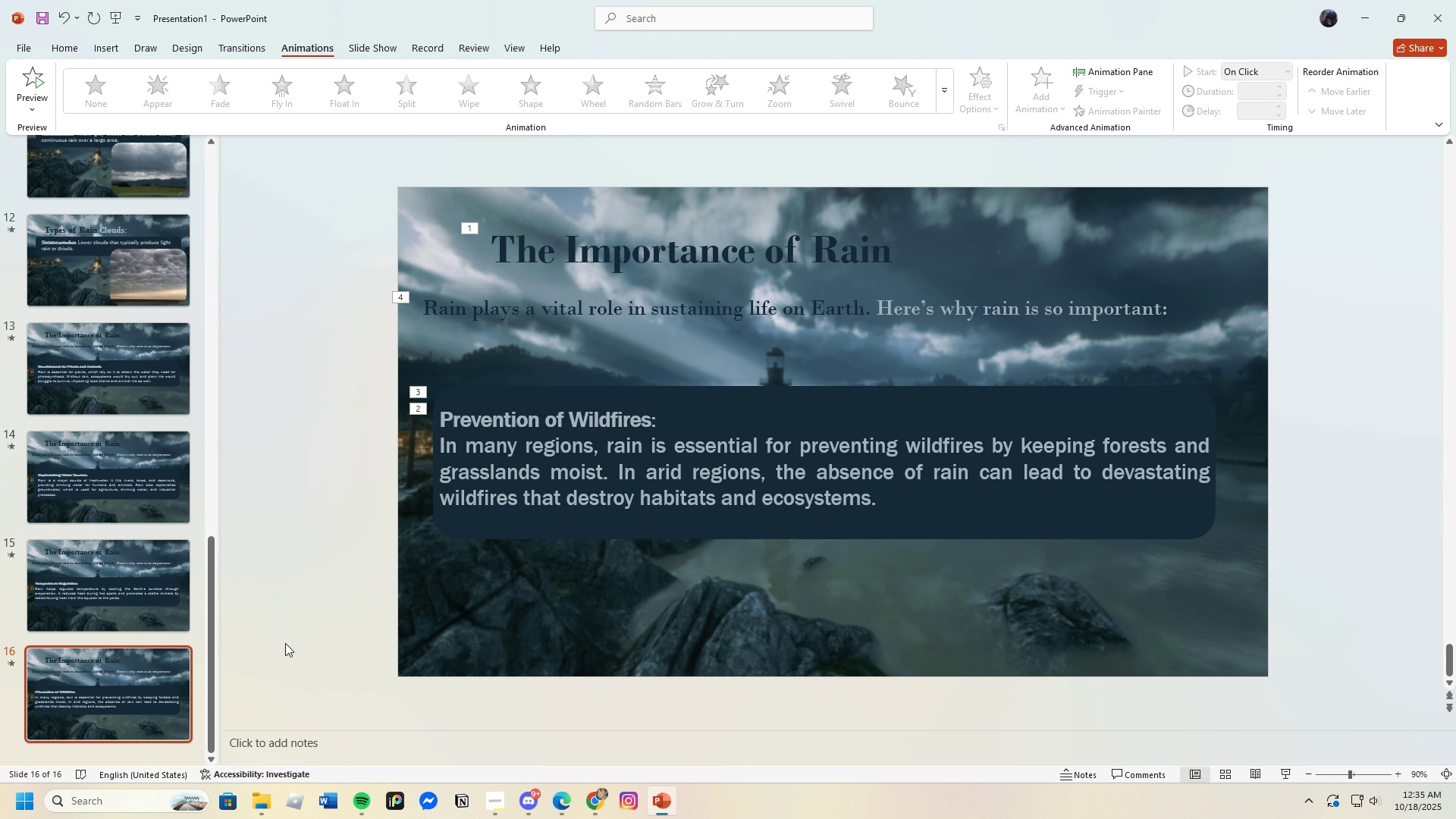 
left_click([120, 586])
 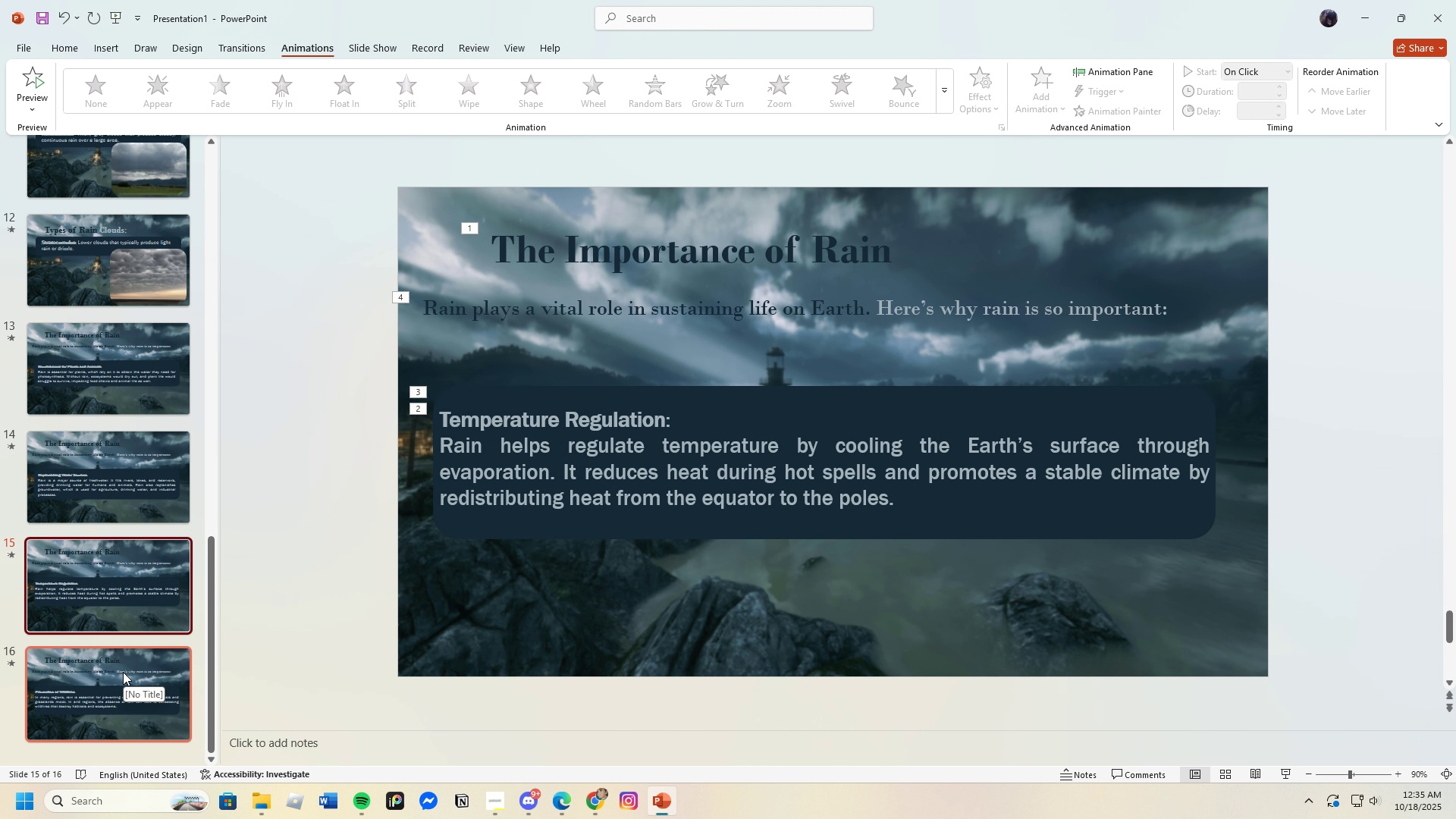 
left_click([122, 672])
 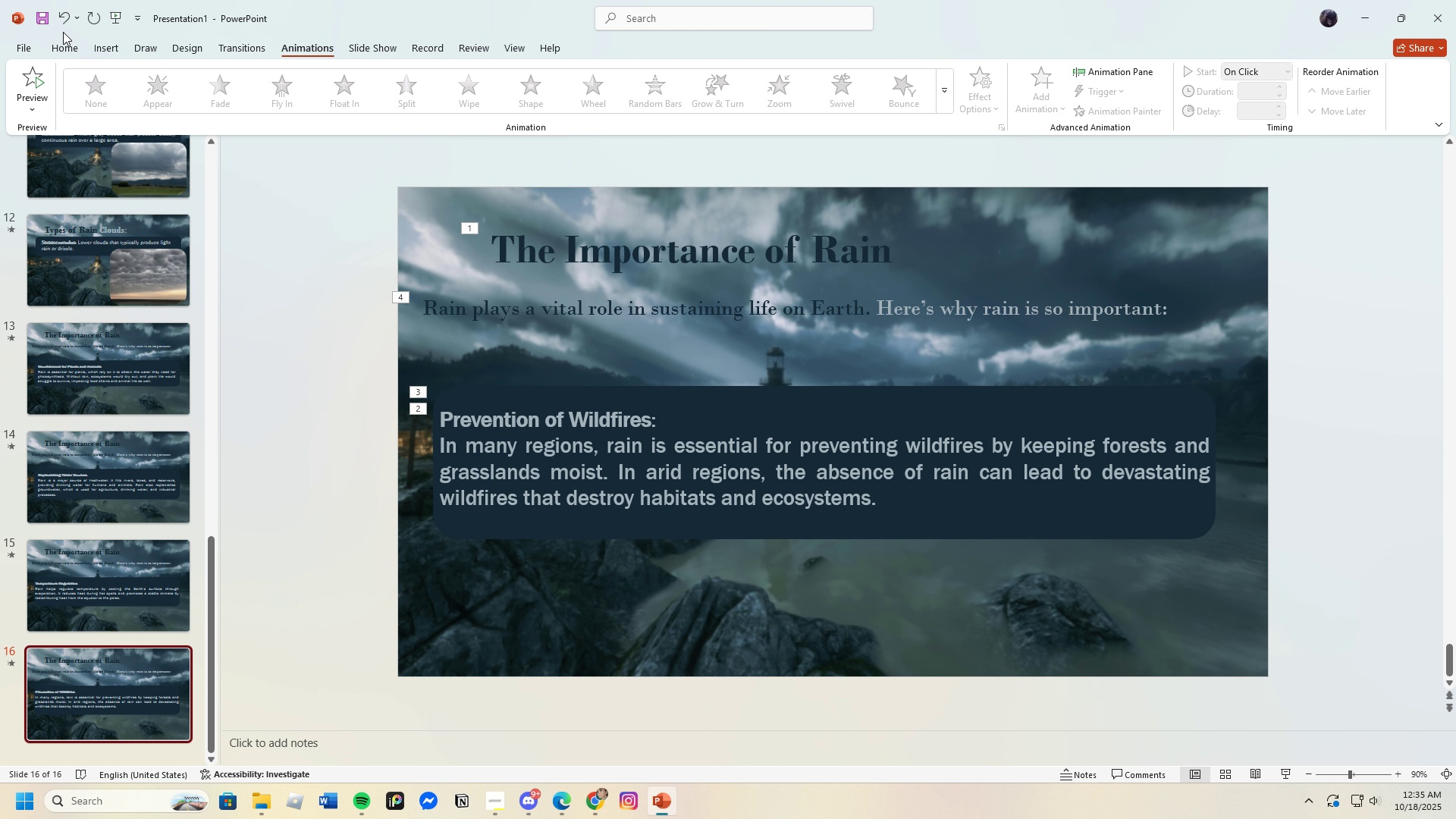 
left_click([61, 44])
 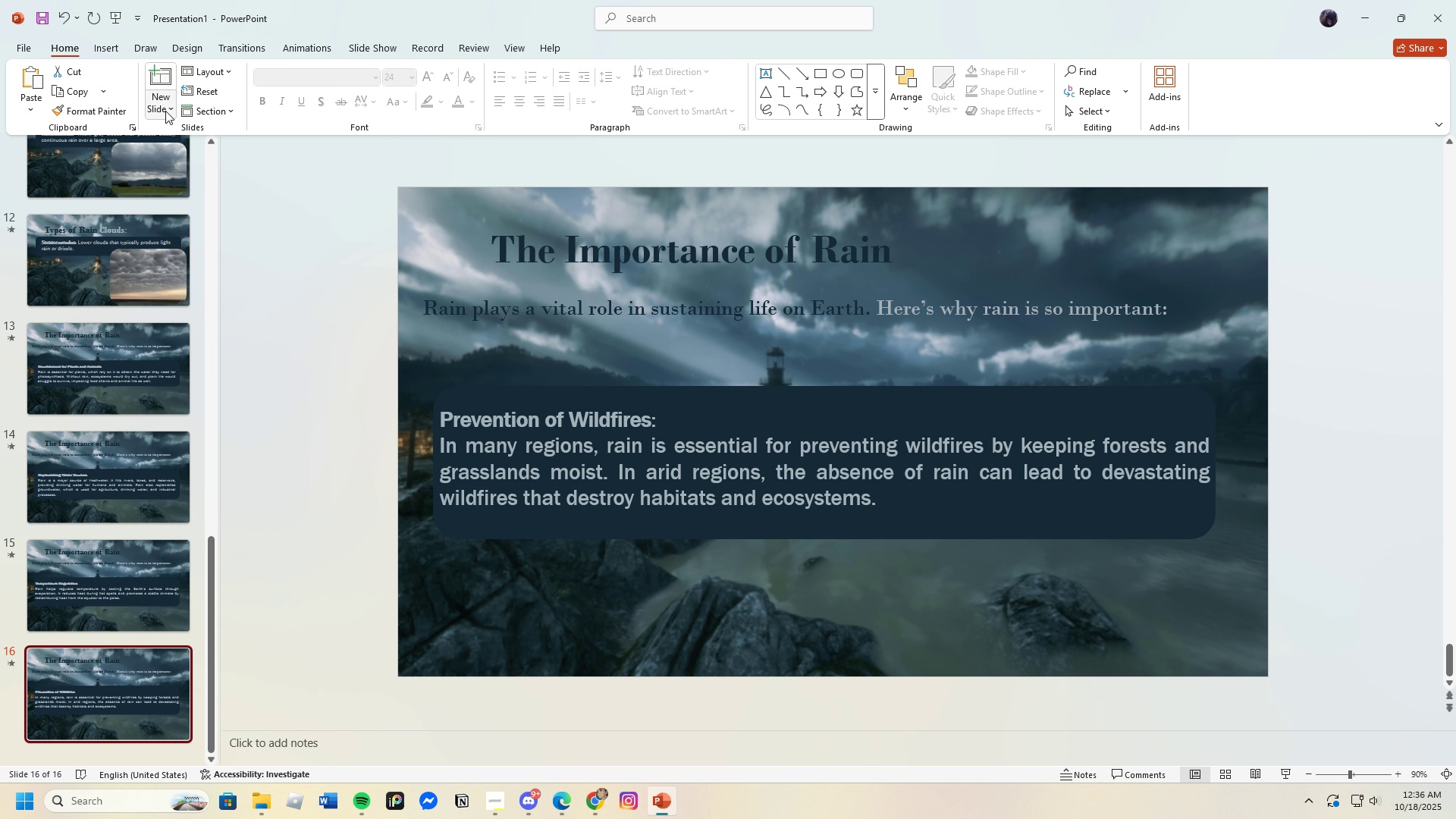 
left_click([173, 108])
 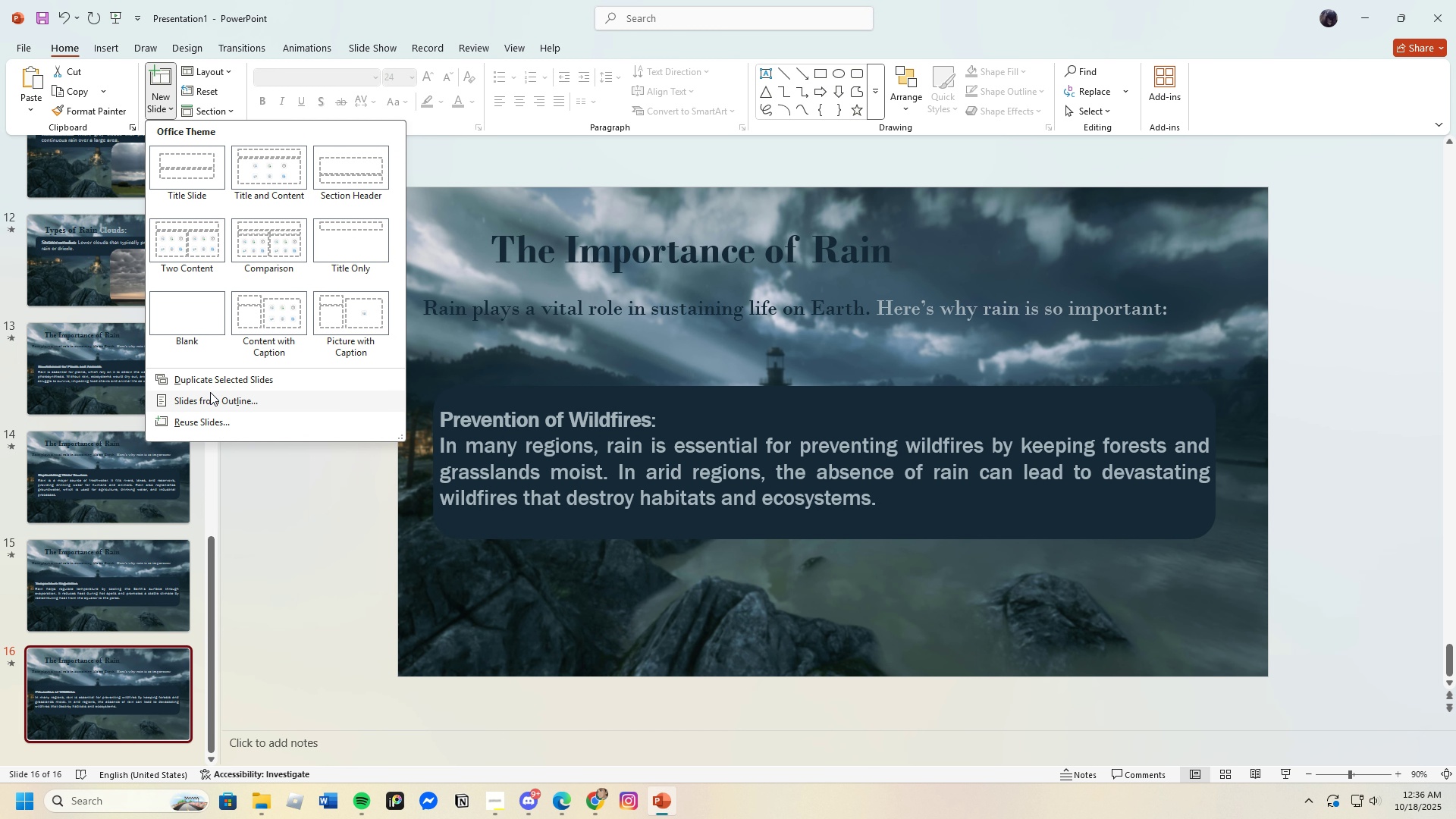 
left_click([210, 384])
 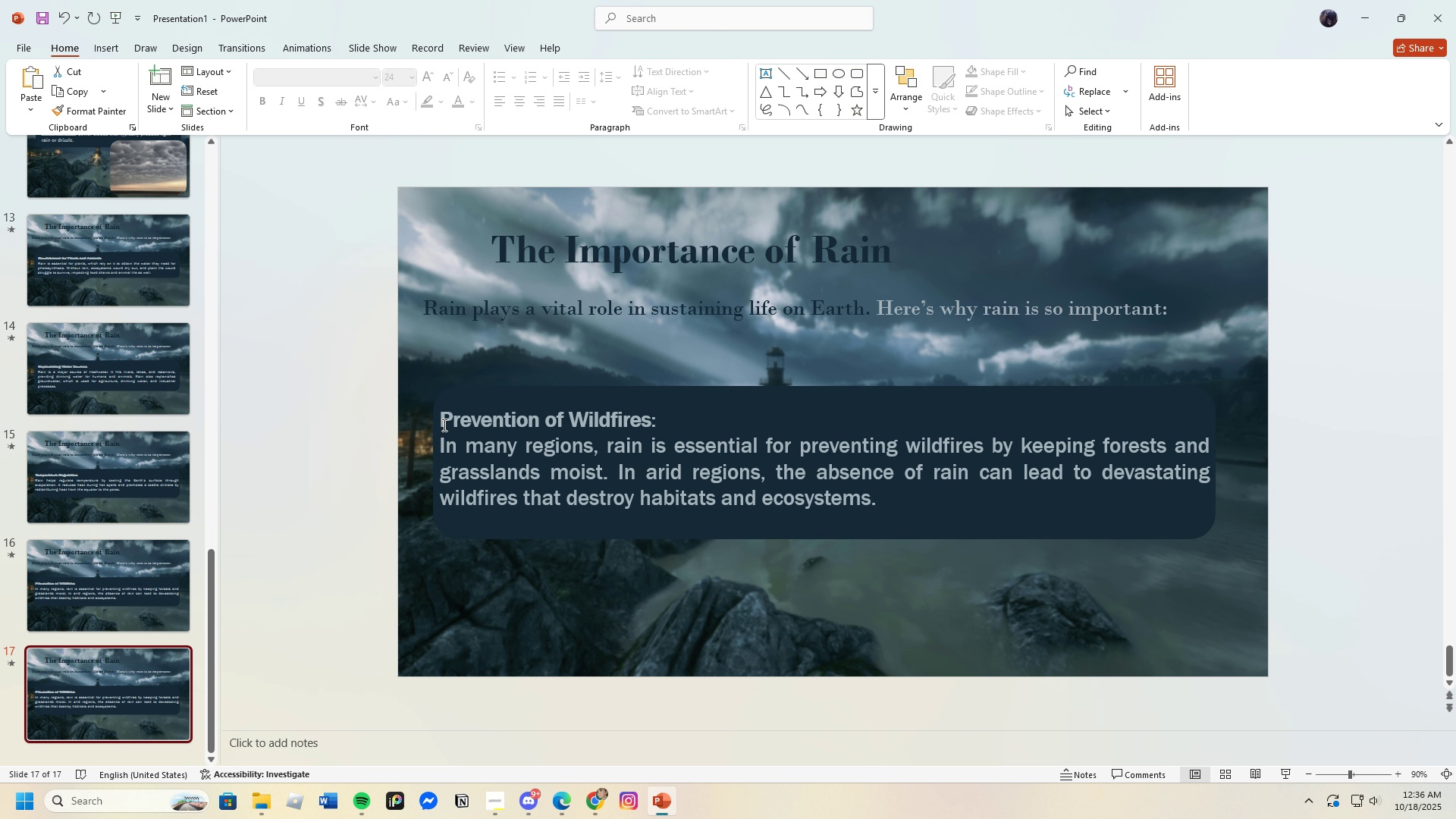 
left_click_drag(start_coordinate=[440, 419], to_coordinate=[1008, 546])
 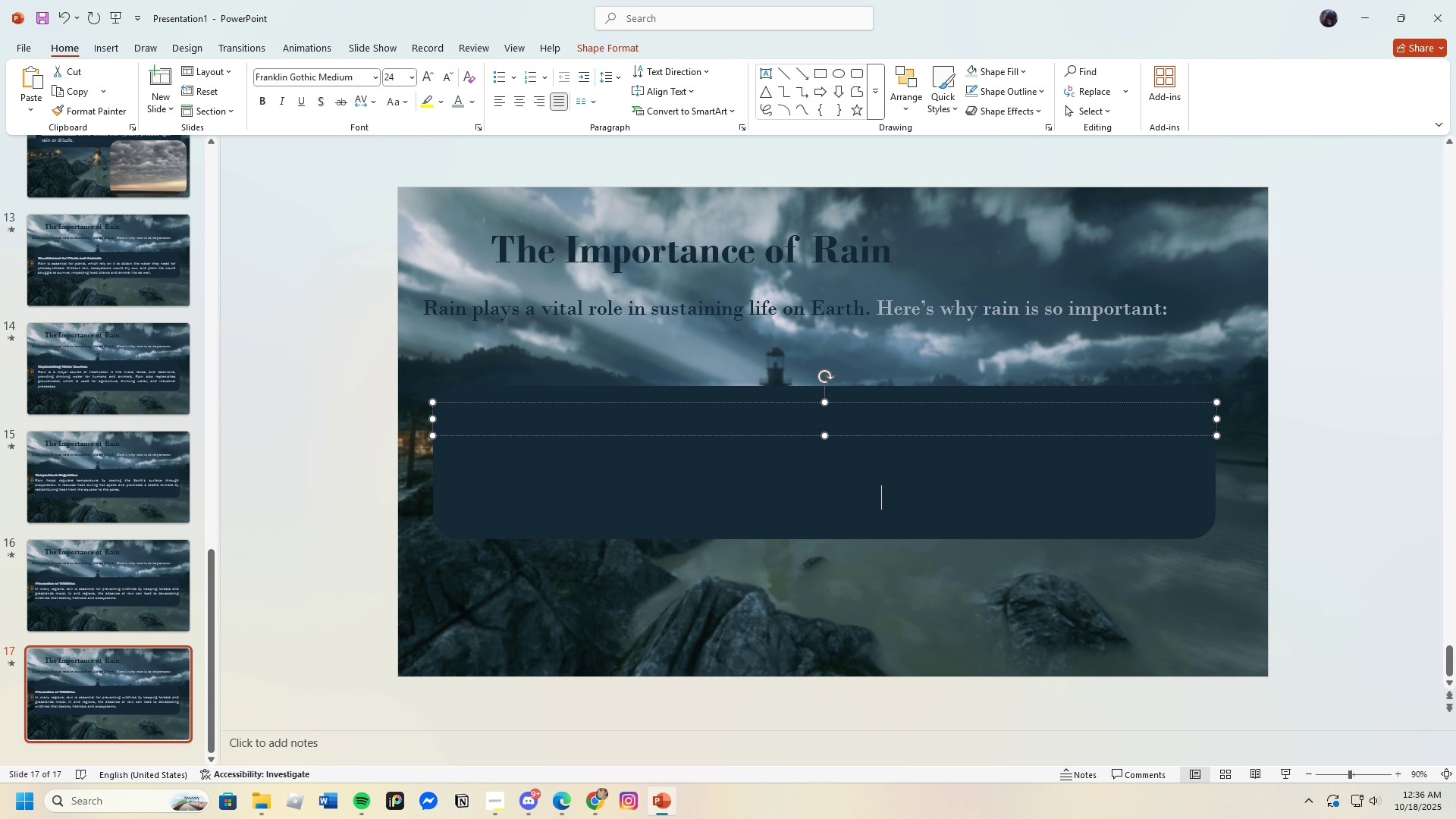 
key(Backspace)
 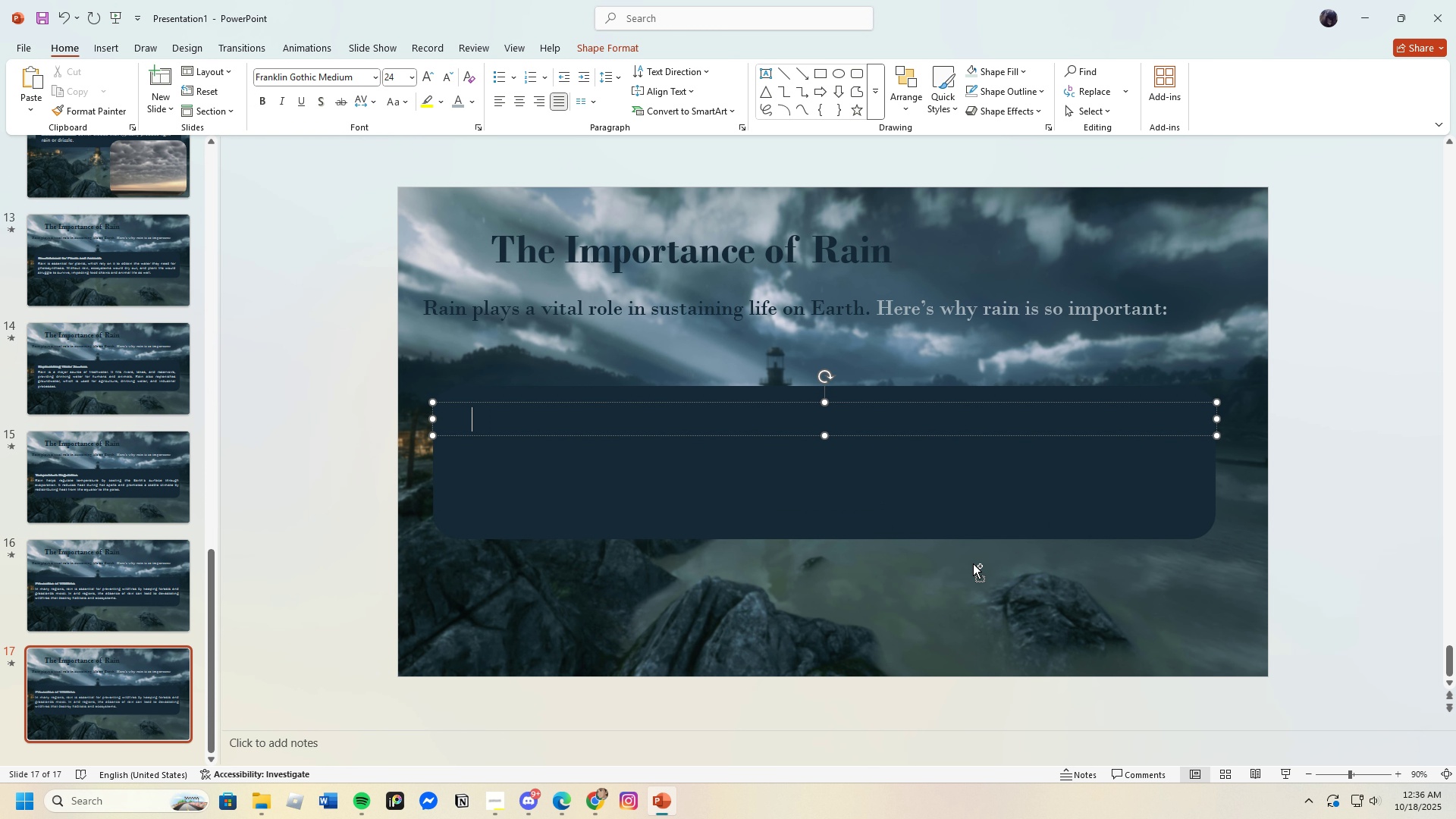 
key(Control+V)
 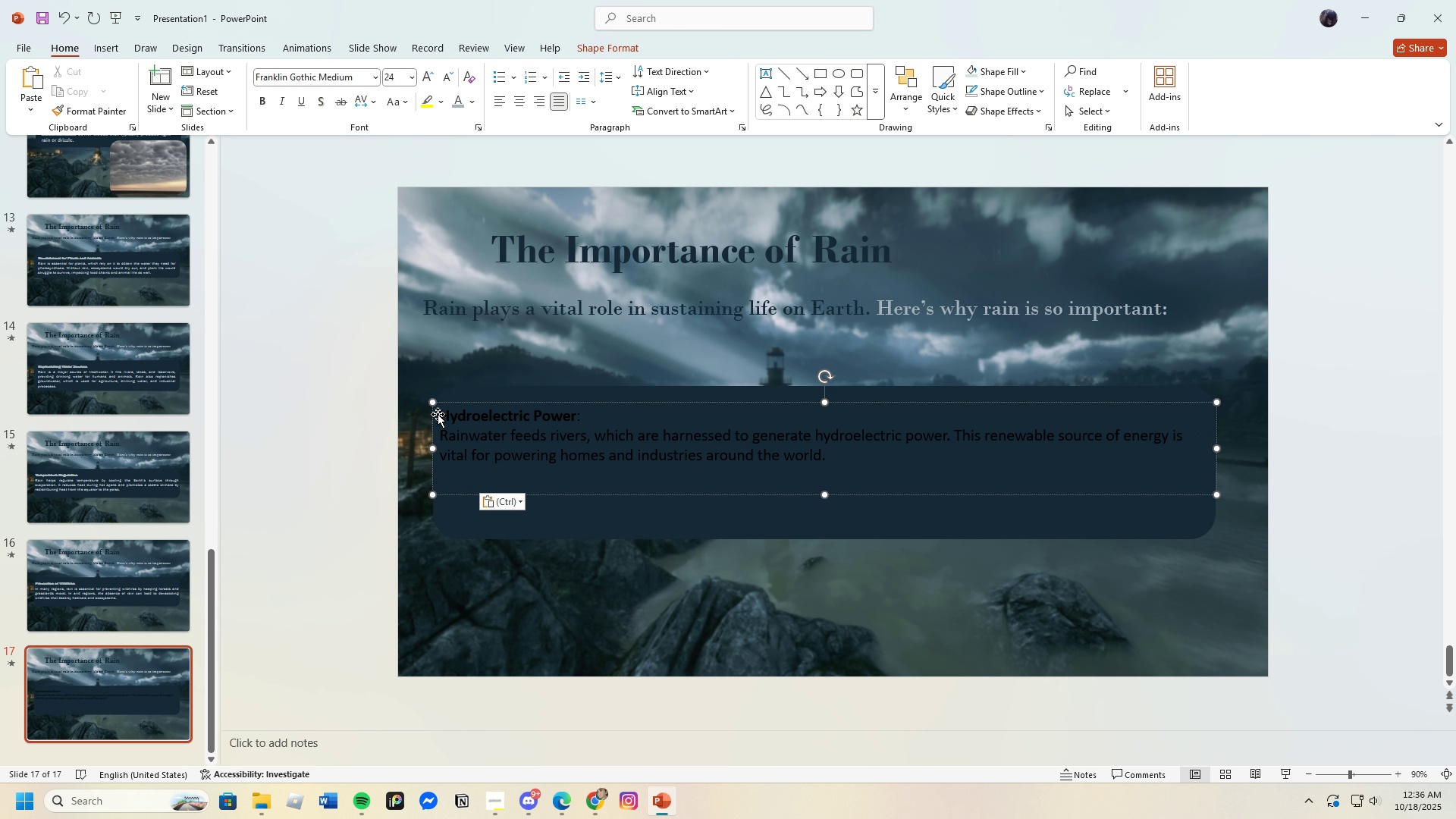 
left_click_drag(start_coordinate=[439, 412], to_coordinate=[588, 500])
 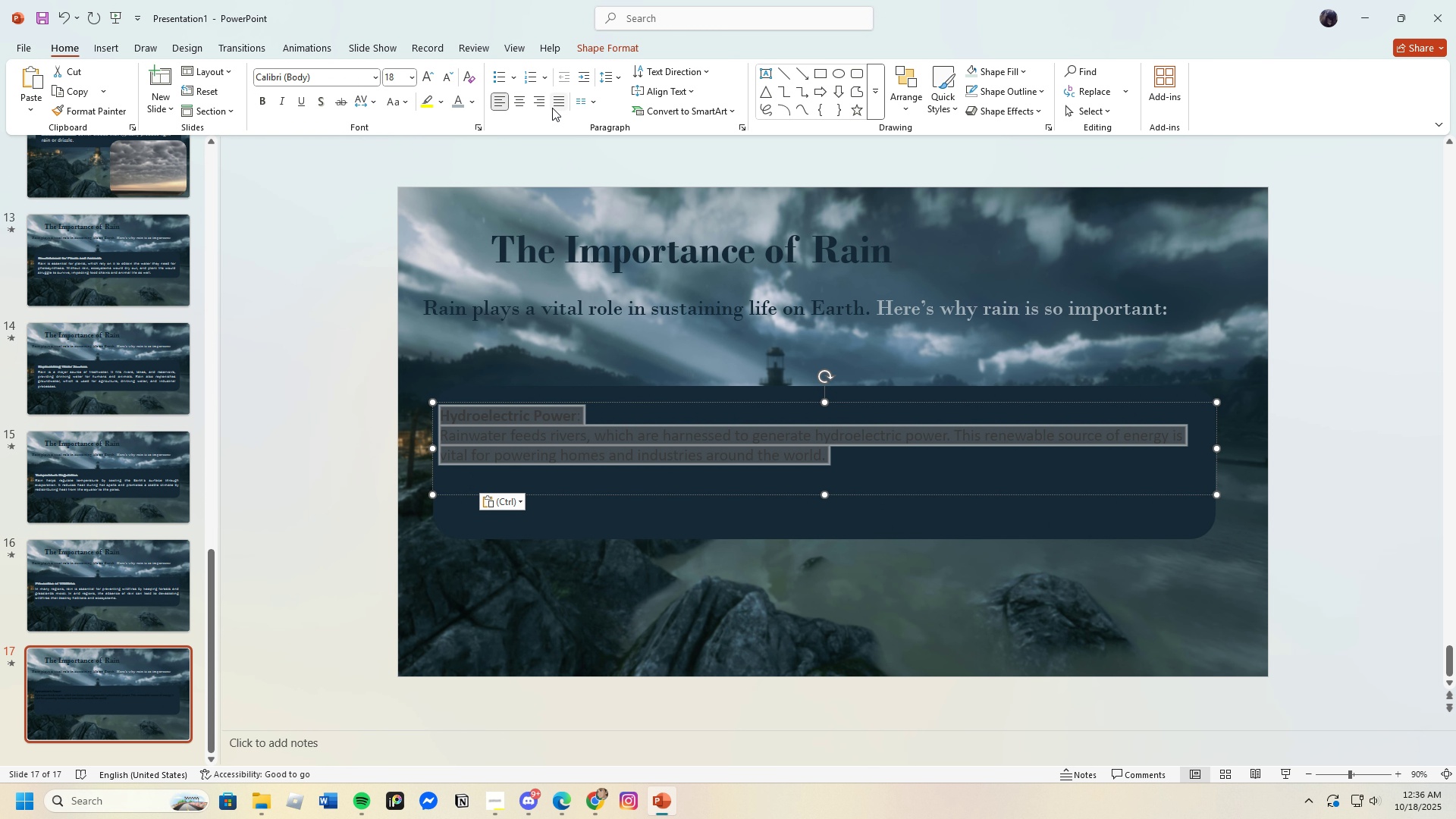 
left_click([559, 103])
 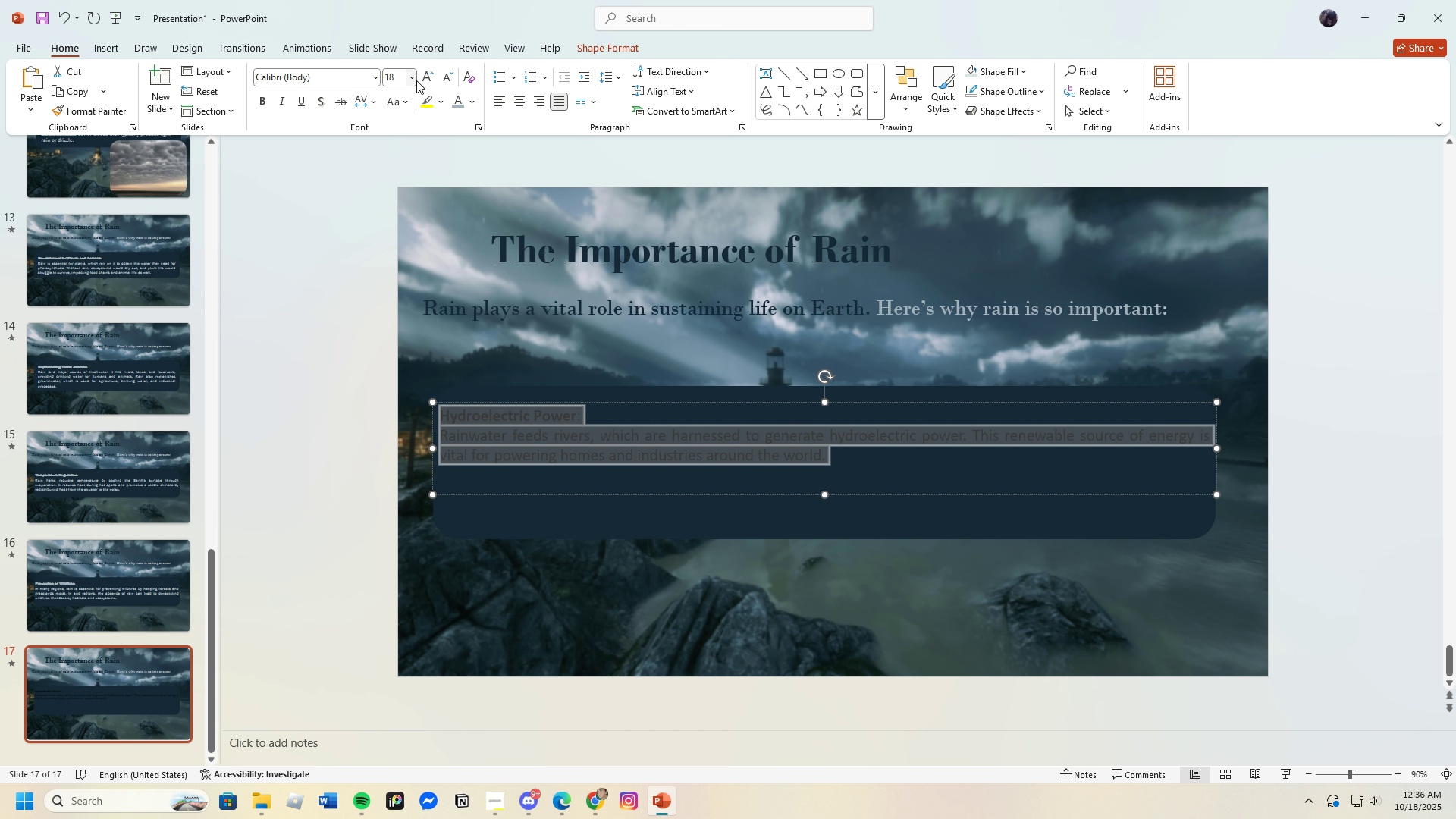 
left_click([416, 80])
 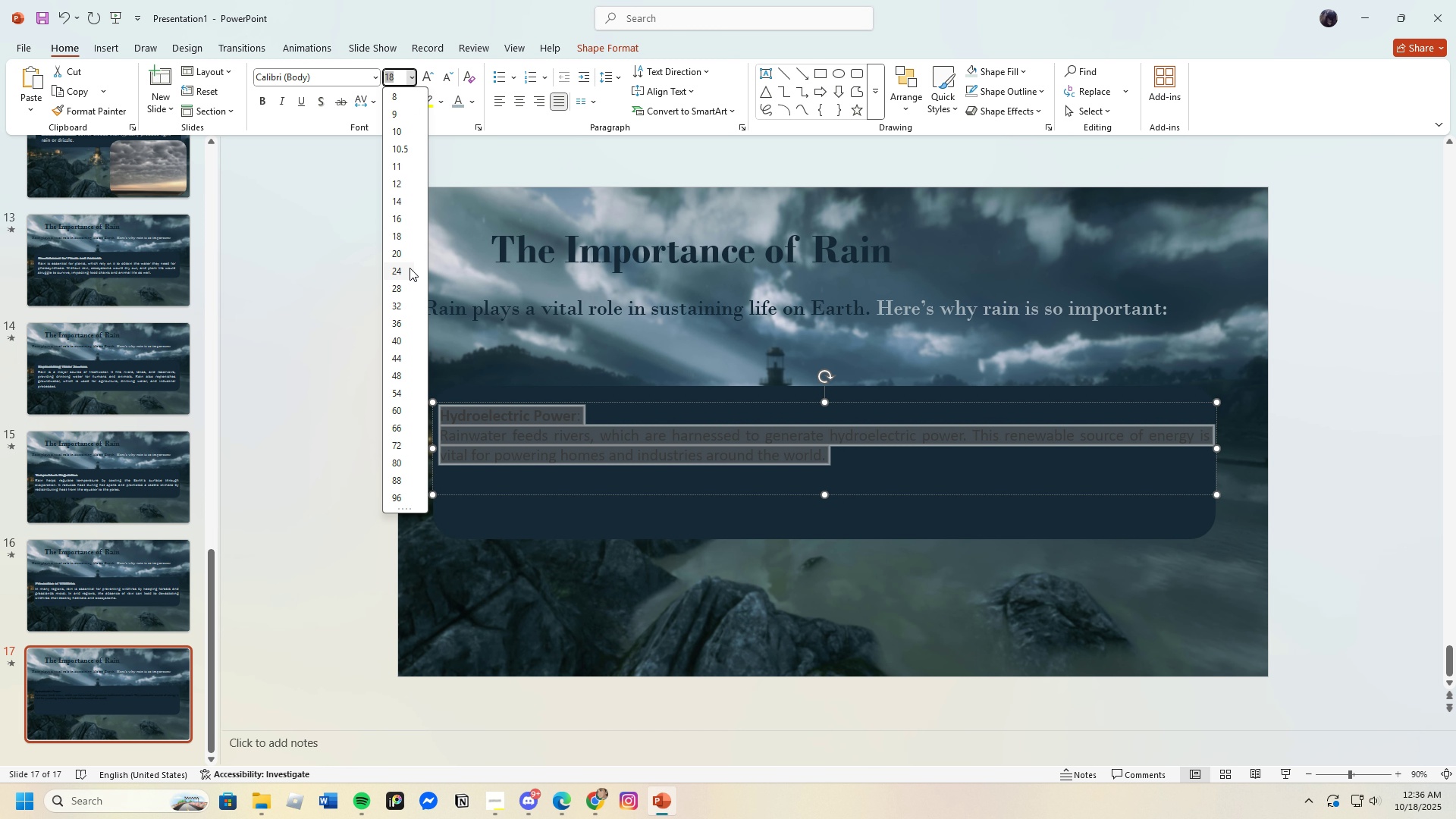 
left_click([403, 275])
 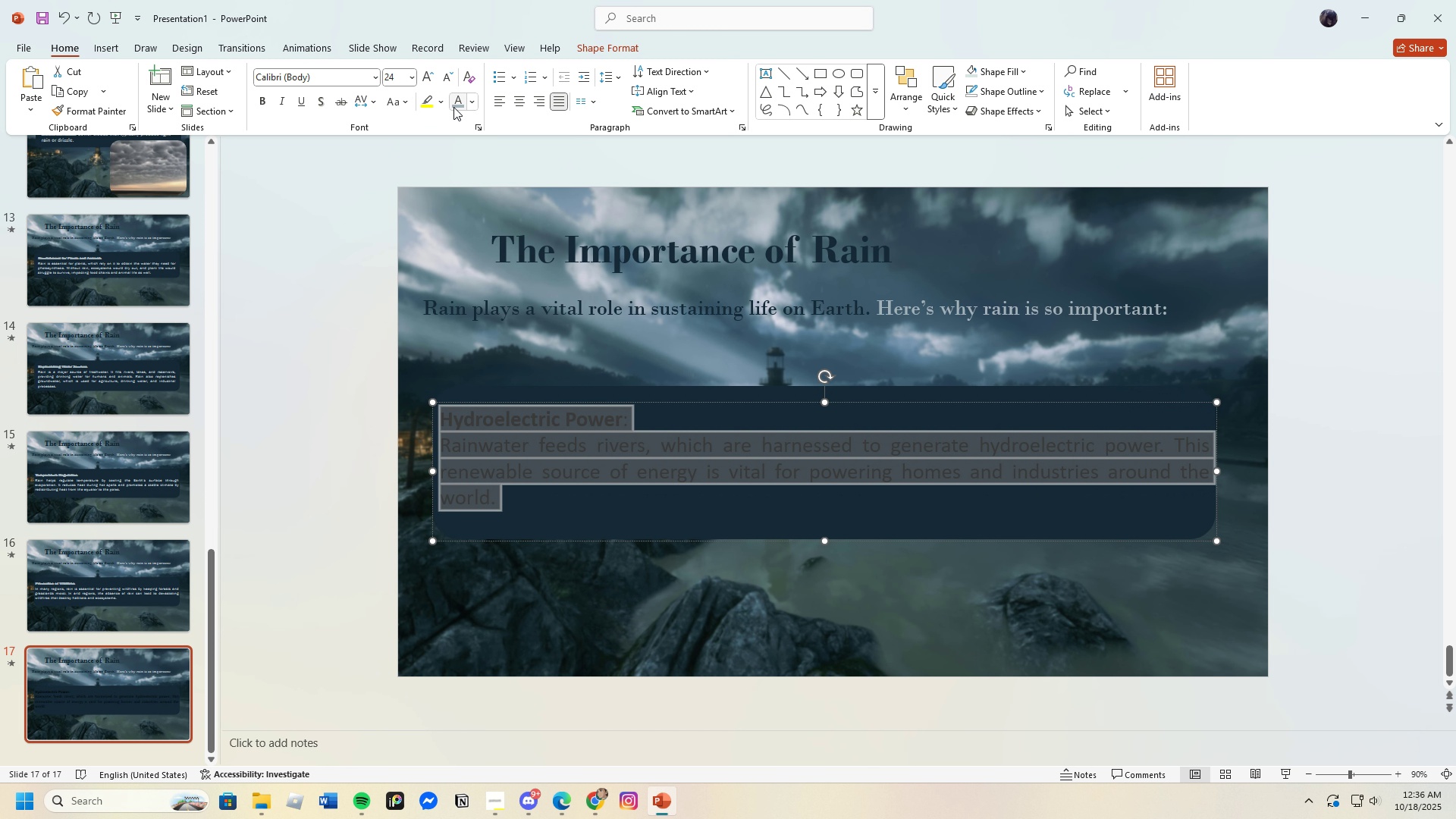 
left_click([455, 105])
 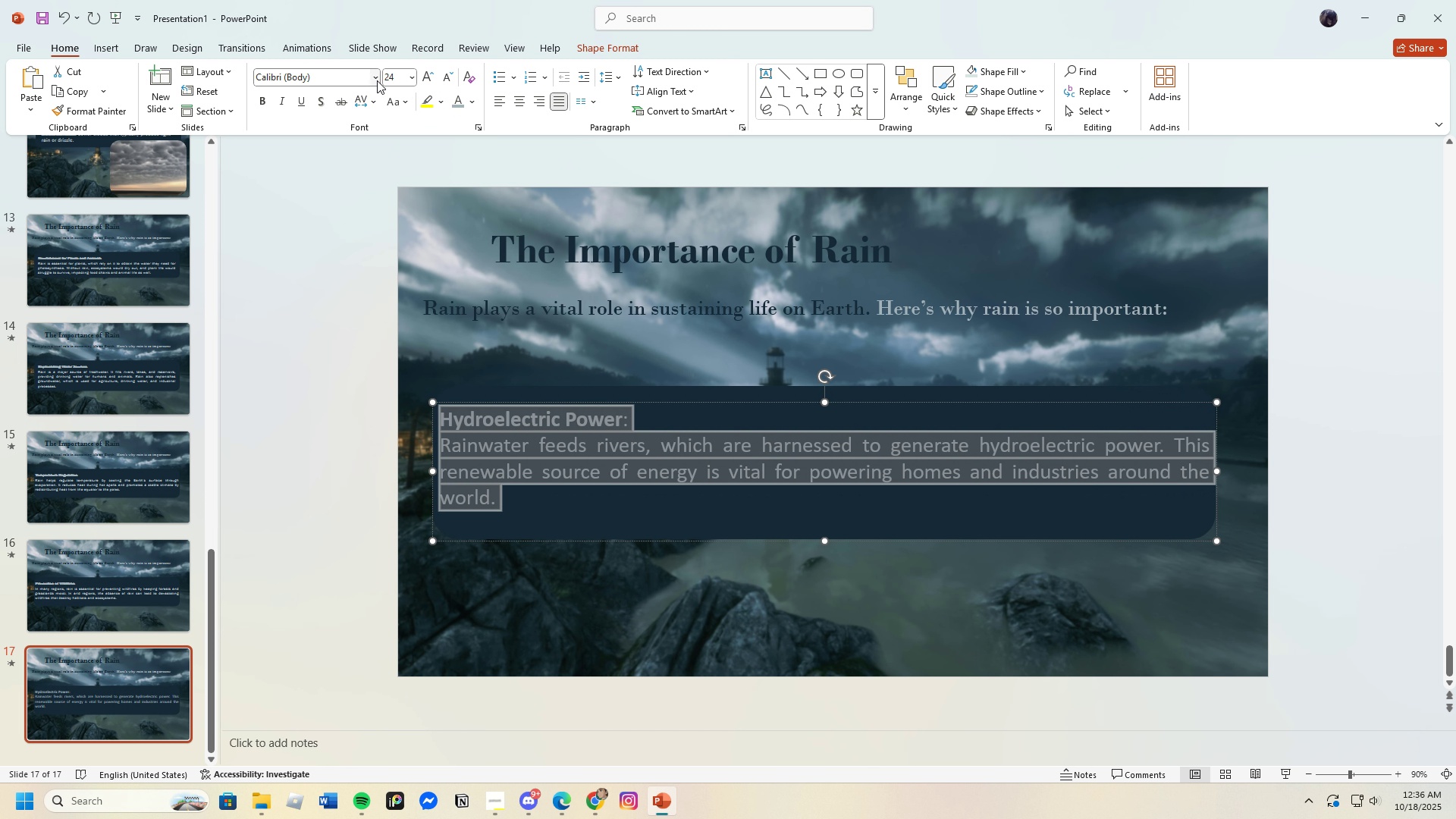 
left_click([377, 80])
 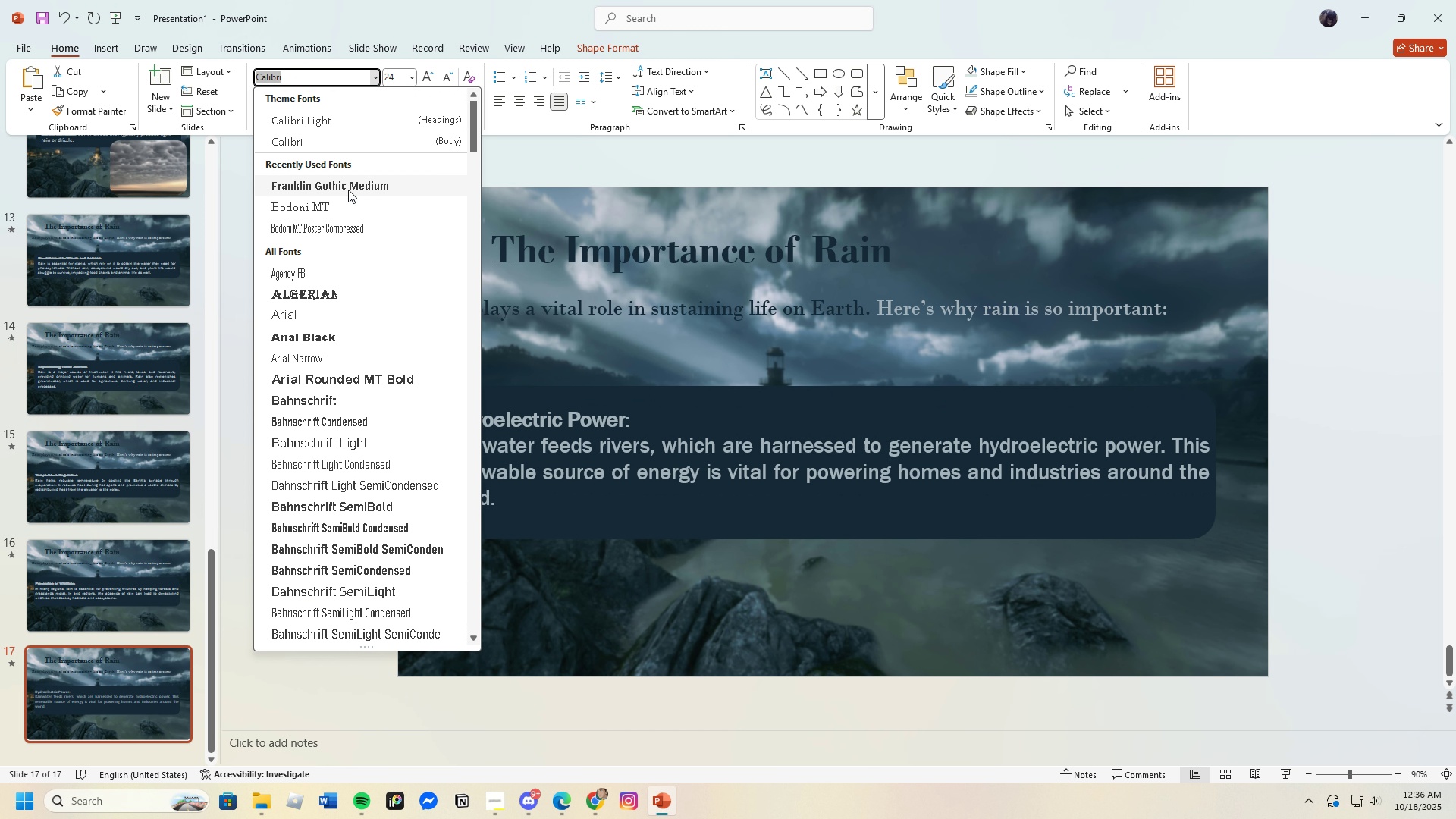 
left_click([348, 190])
 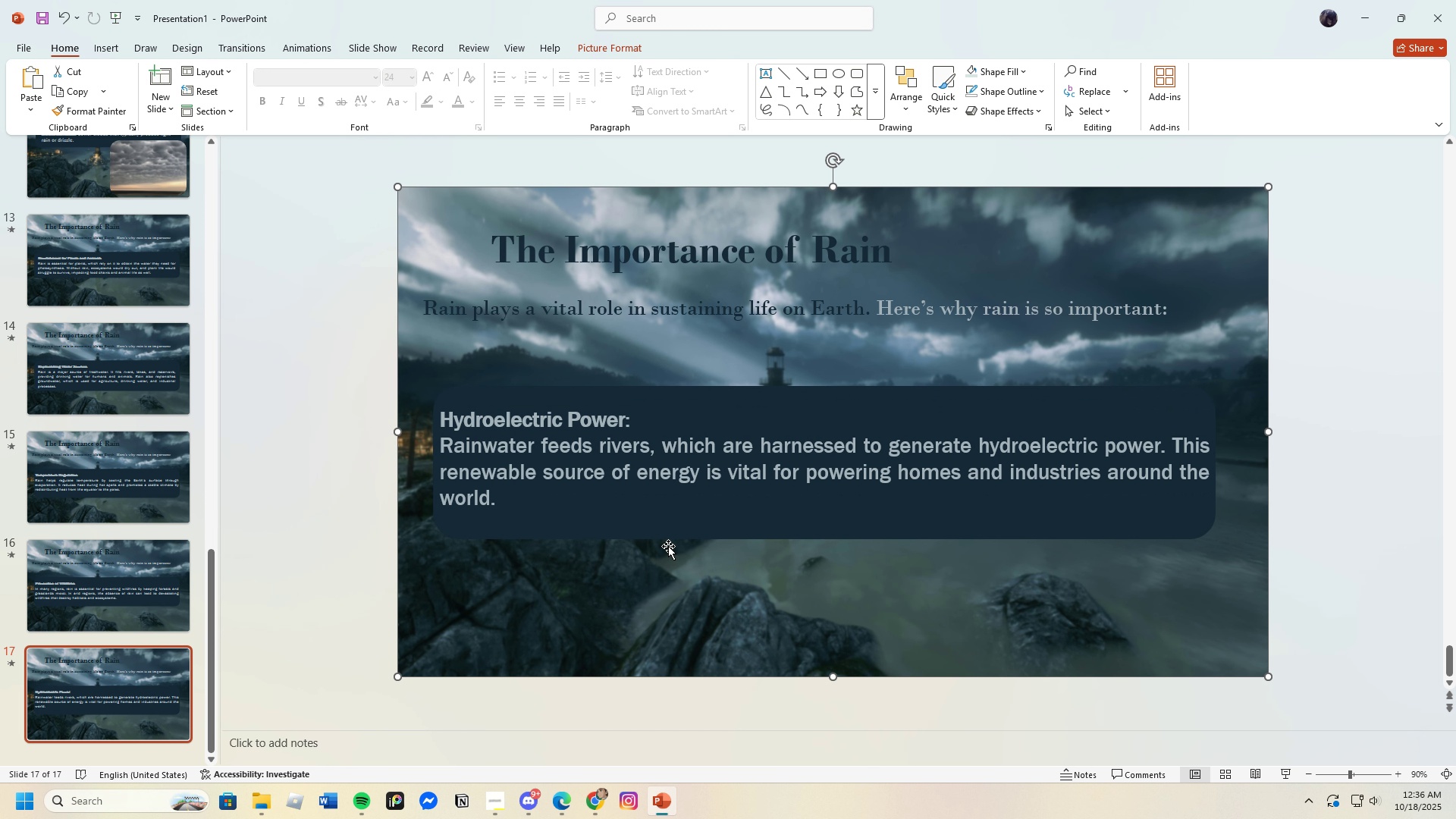 
left_click([667, 535])
 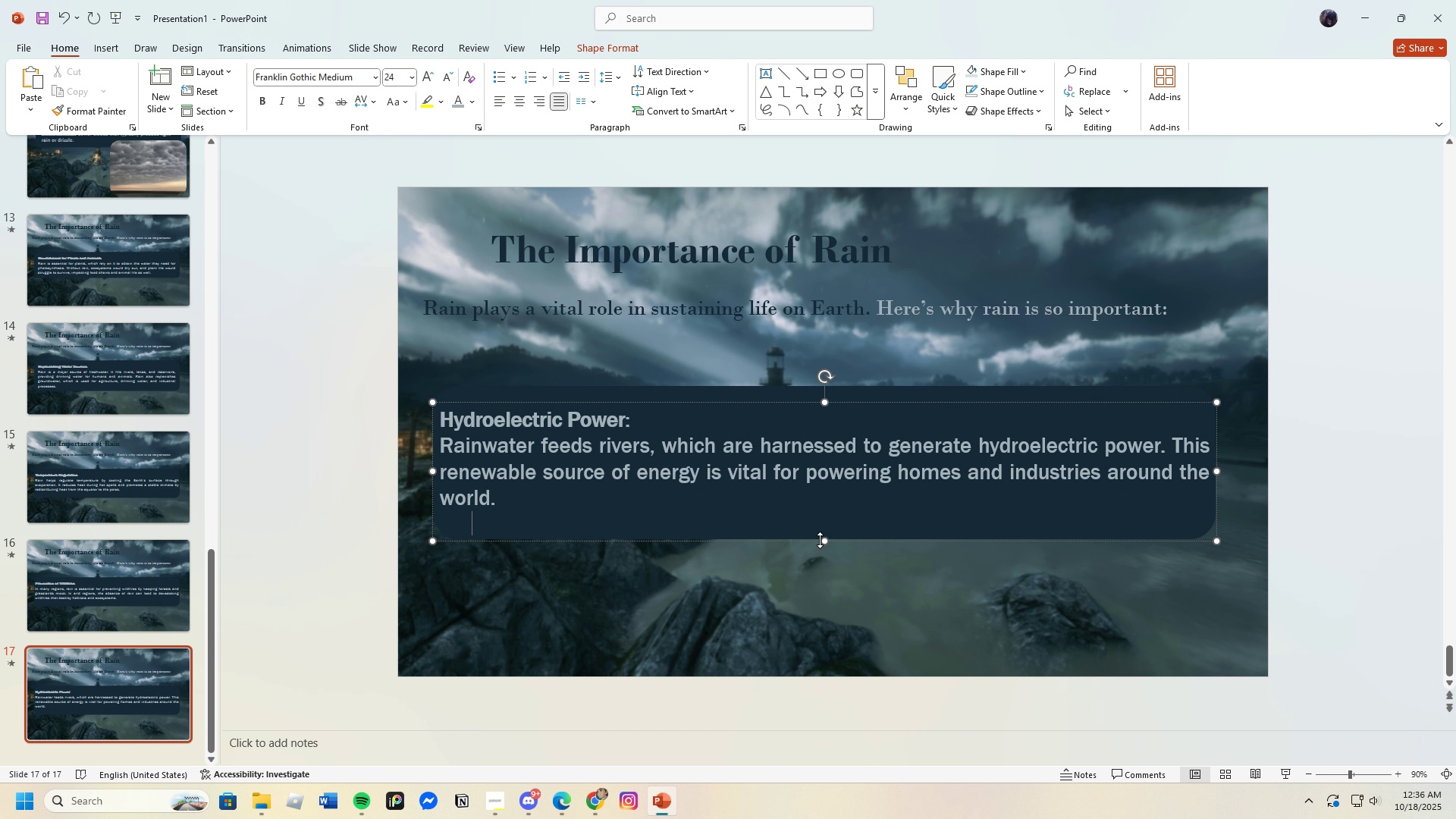 
key(Backspace)
 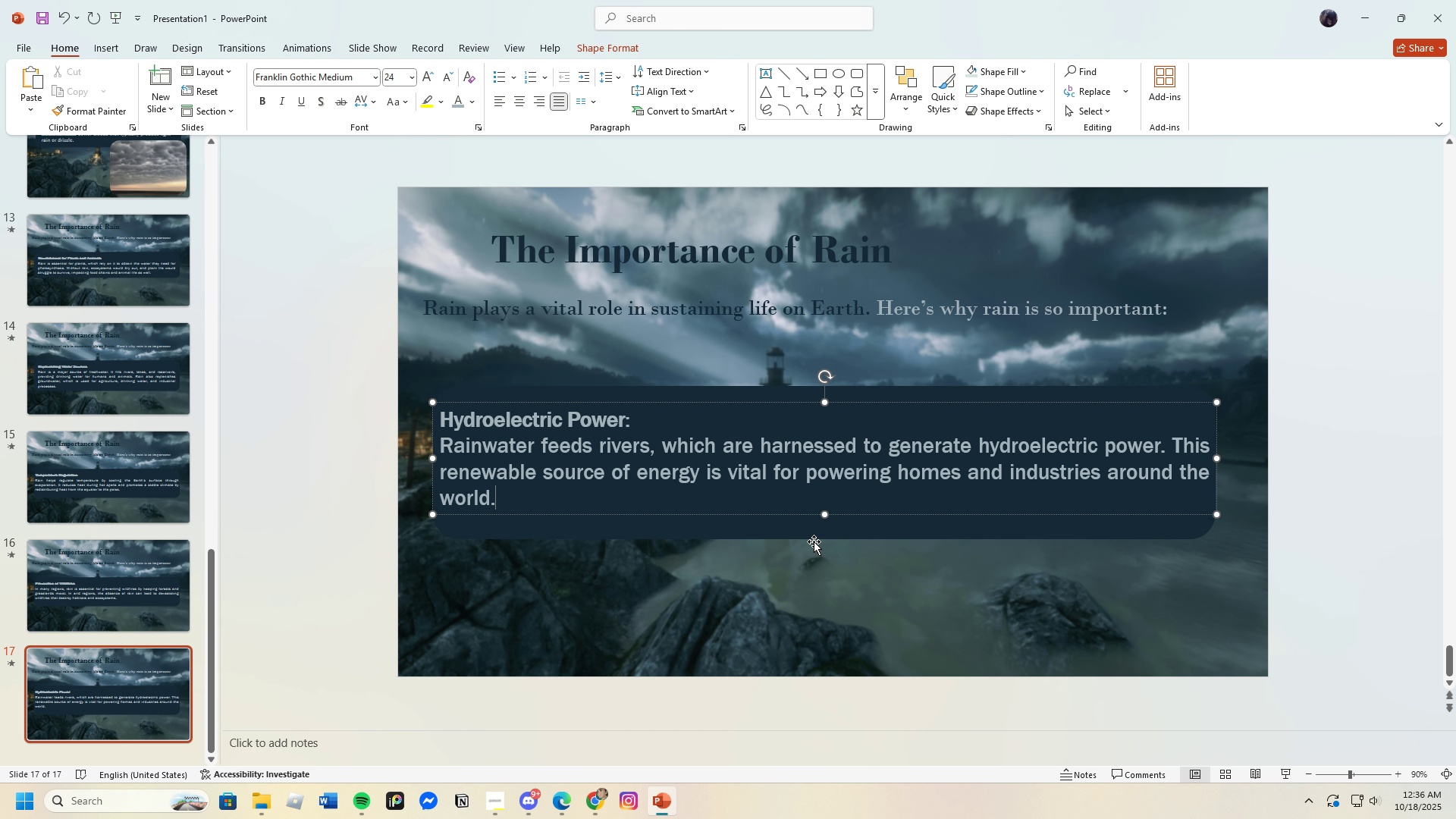 
left_click([798, 529])
 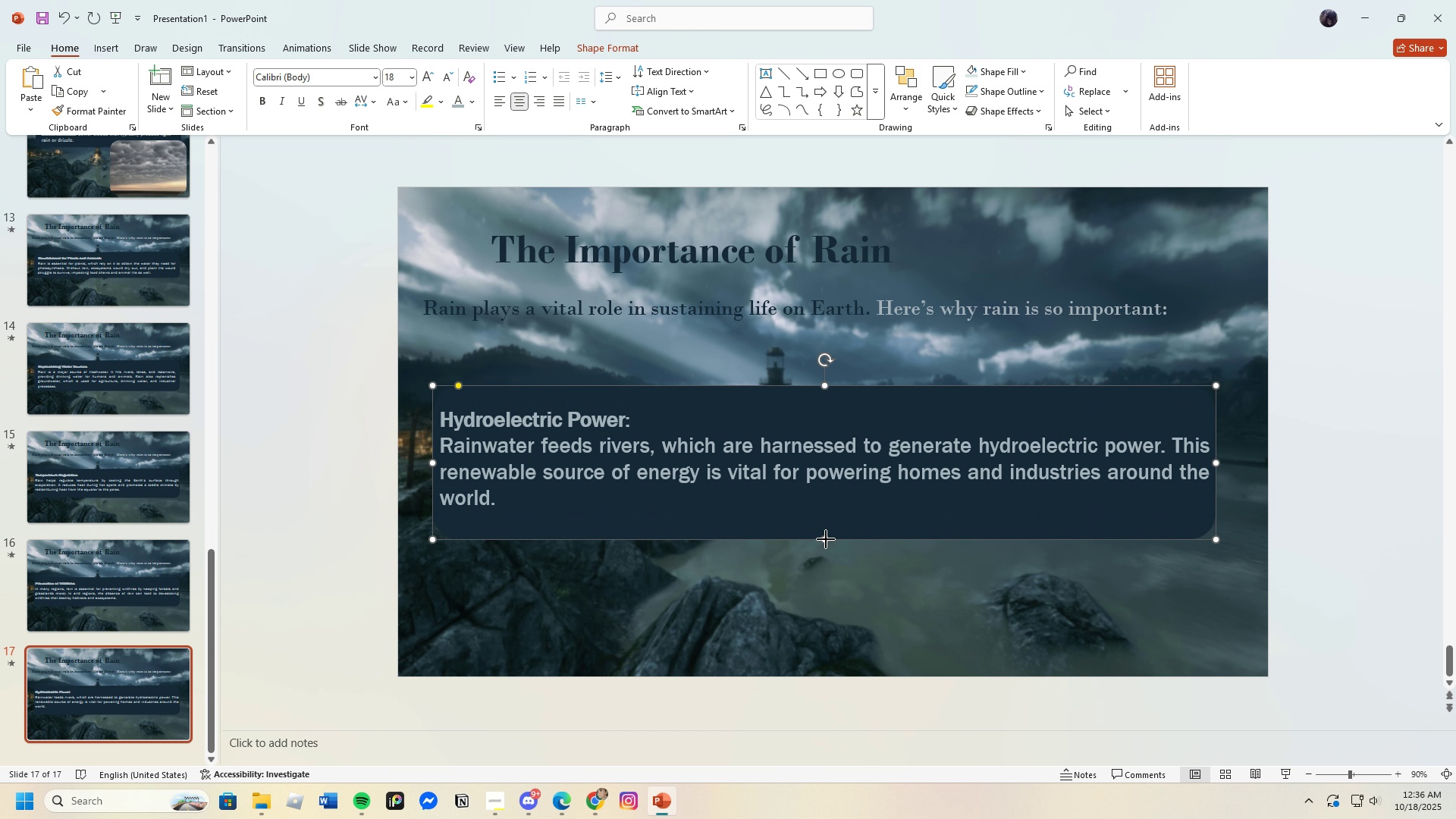 
left_click_drag(start_coordinate=[826, 539], to_coordinate=[827, 519])
 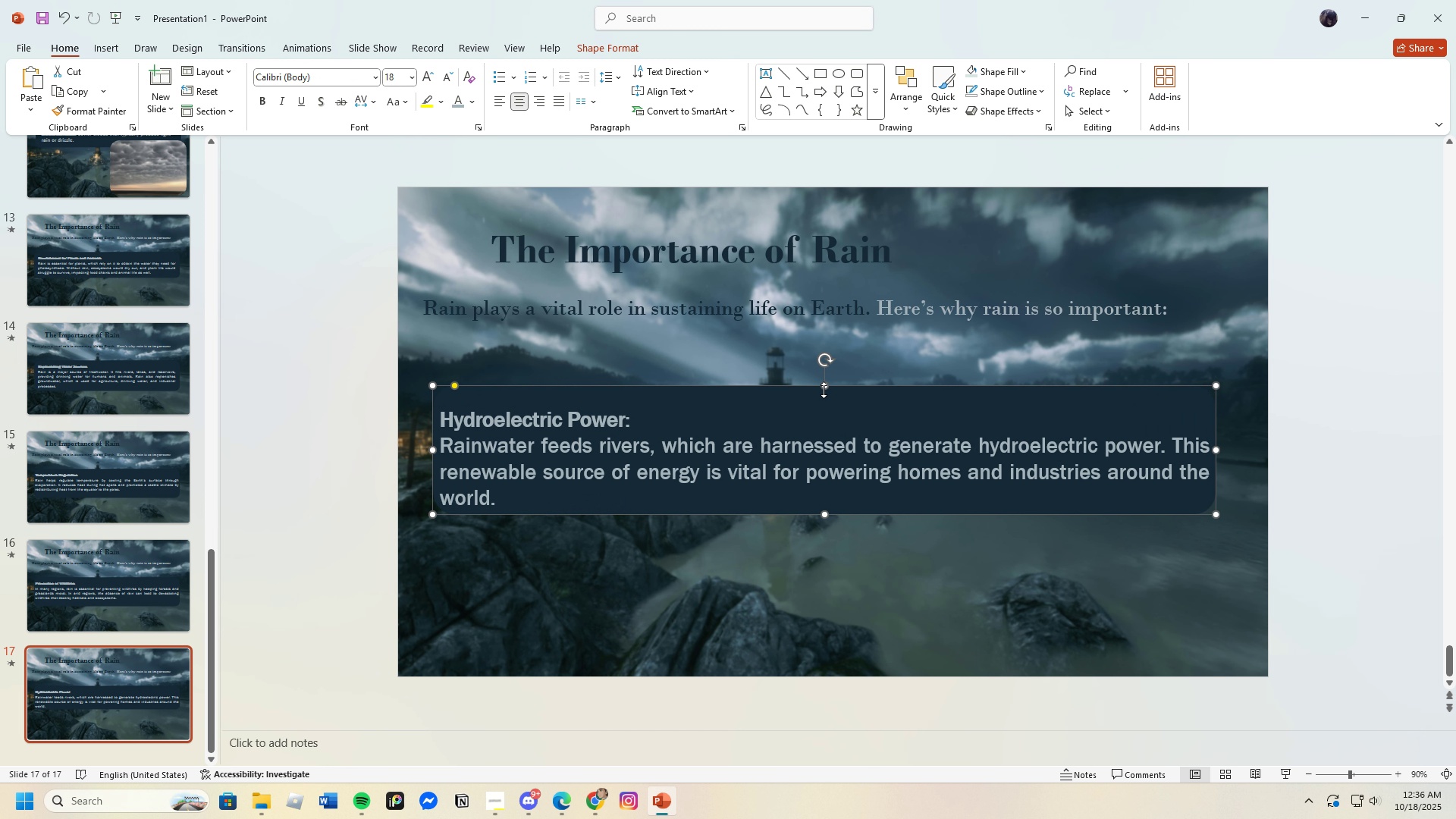 
left_click_drag(start_coordinate=[823, 388], to_coordinate=[827, 397])
 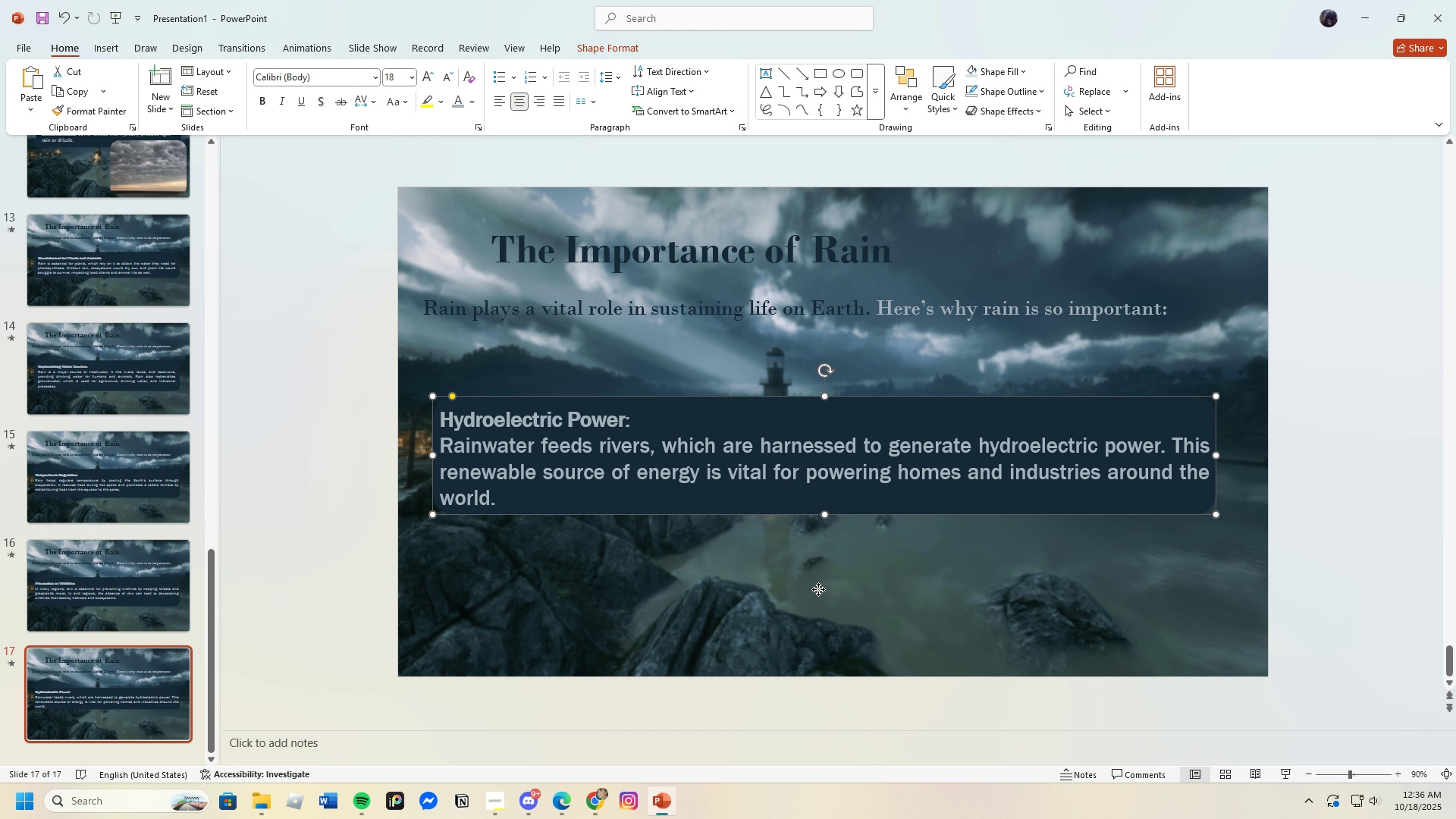 
left_click([818, 589])
 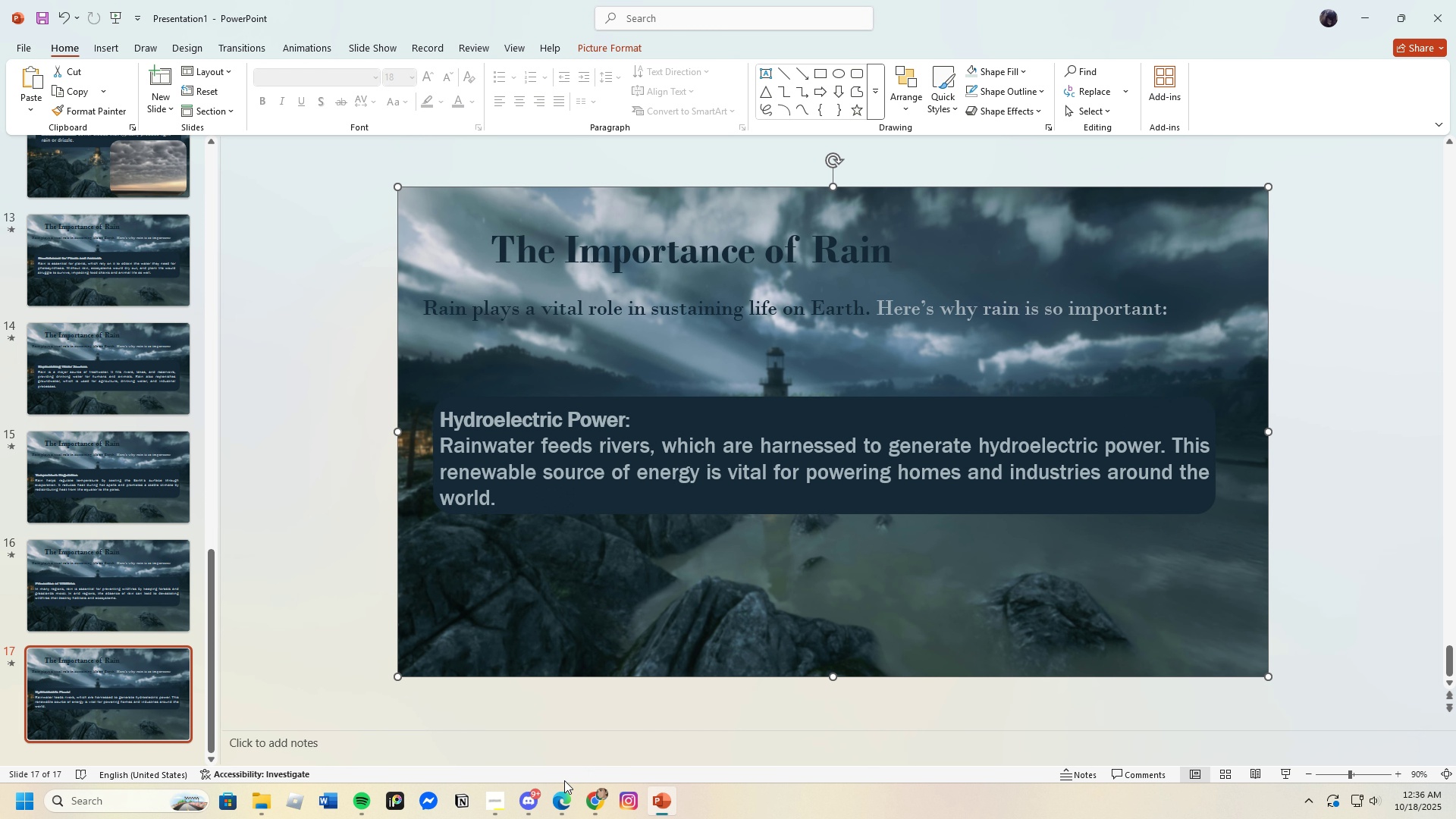 
left_click([560, 799])
 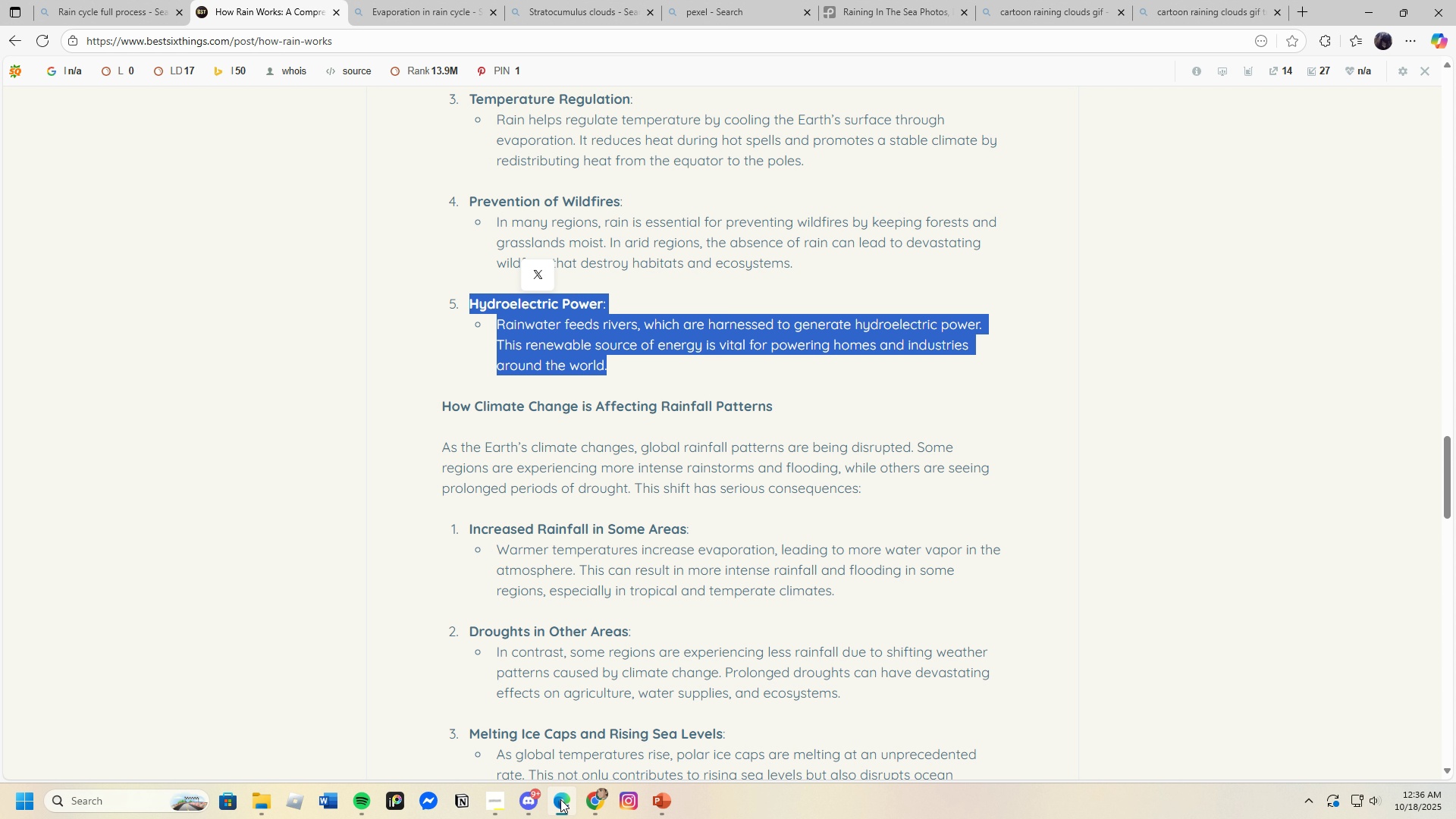 
left_click([560, 799])
 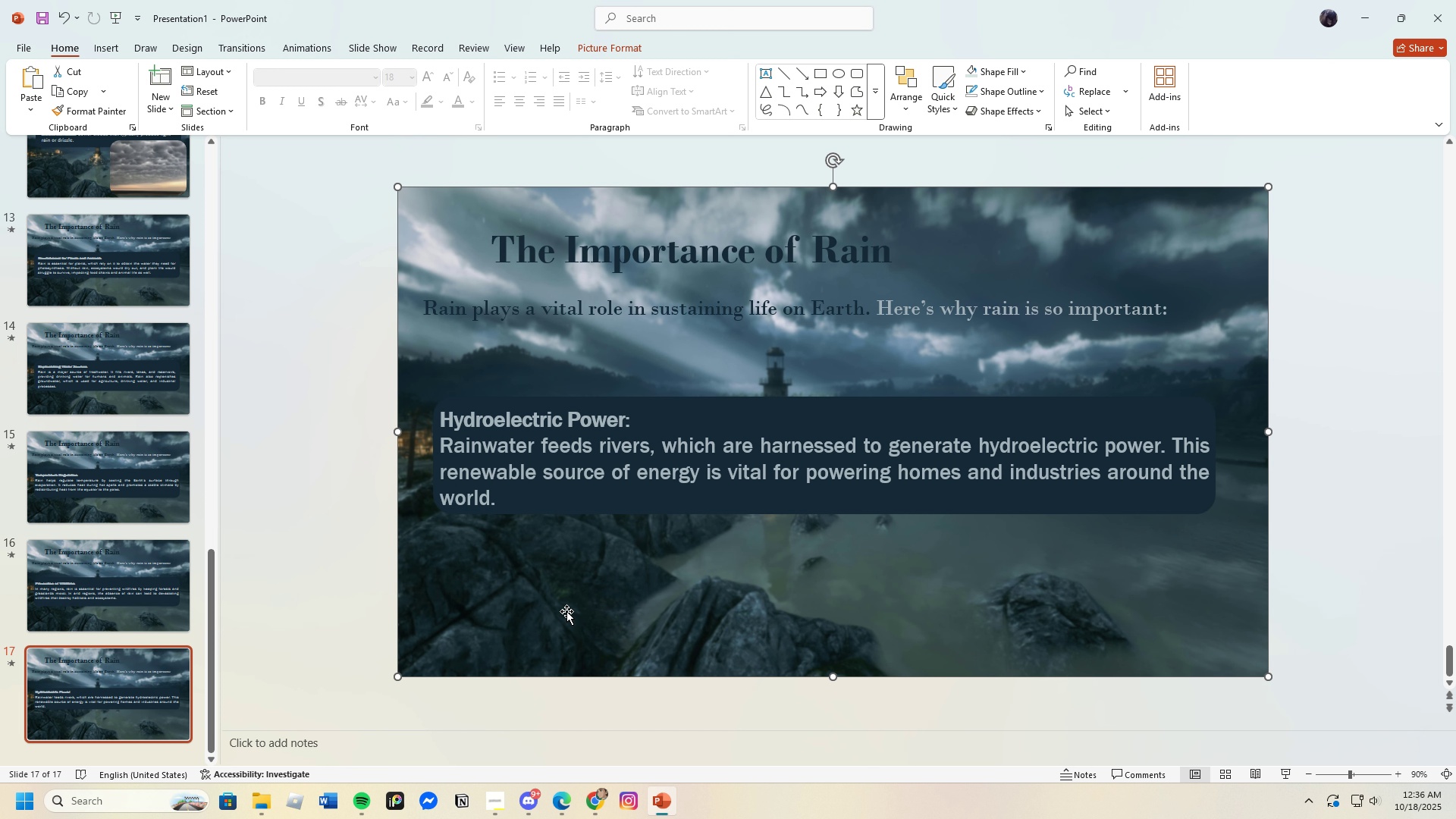 
left_click([566, 611])
 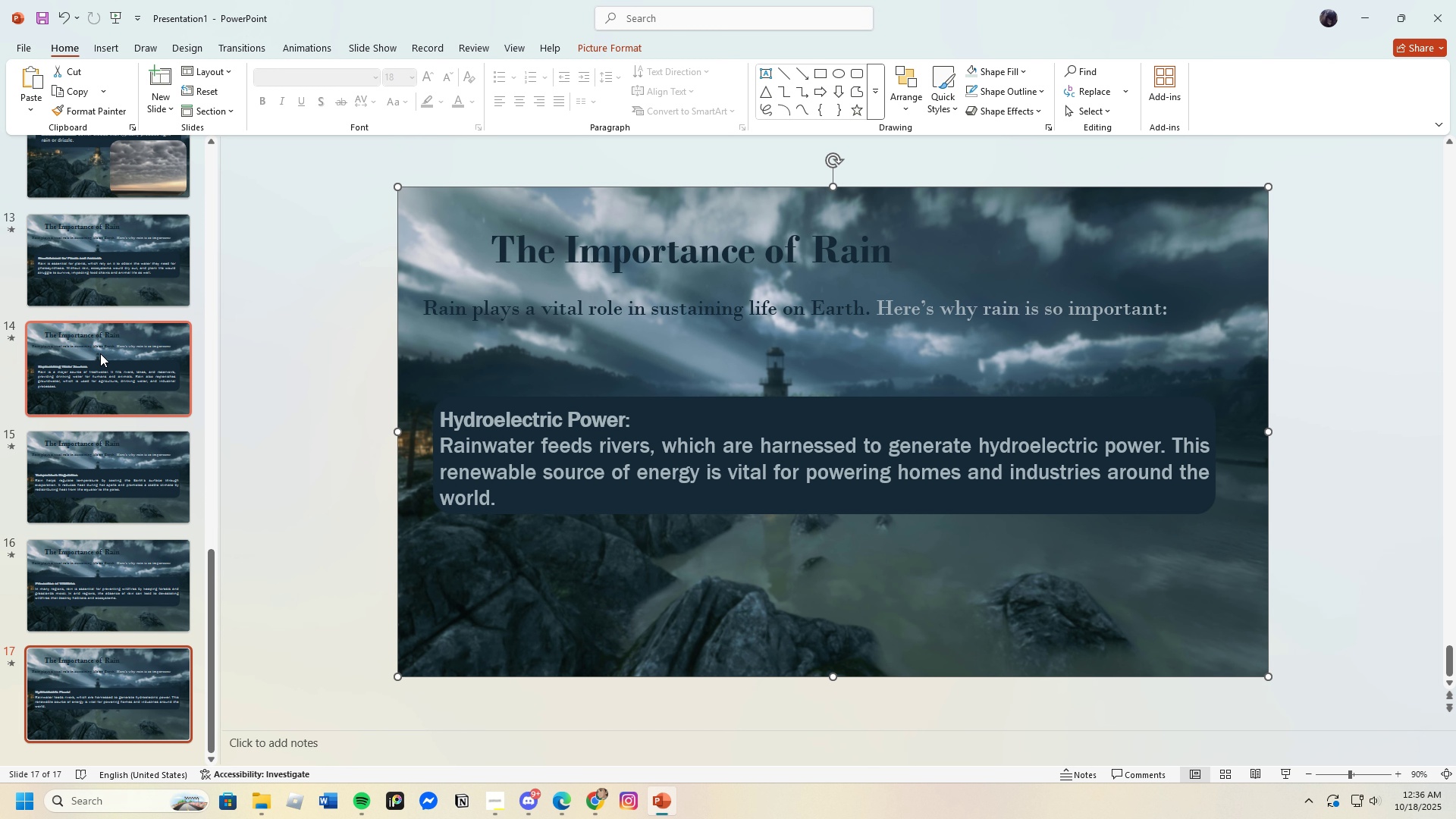 
left_click([97, 277])
 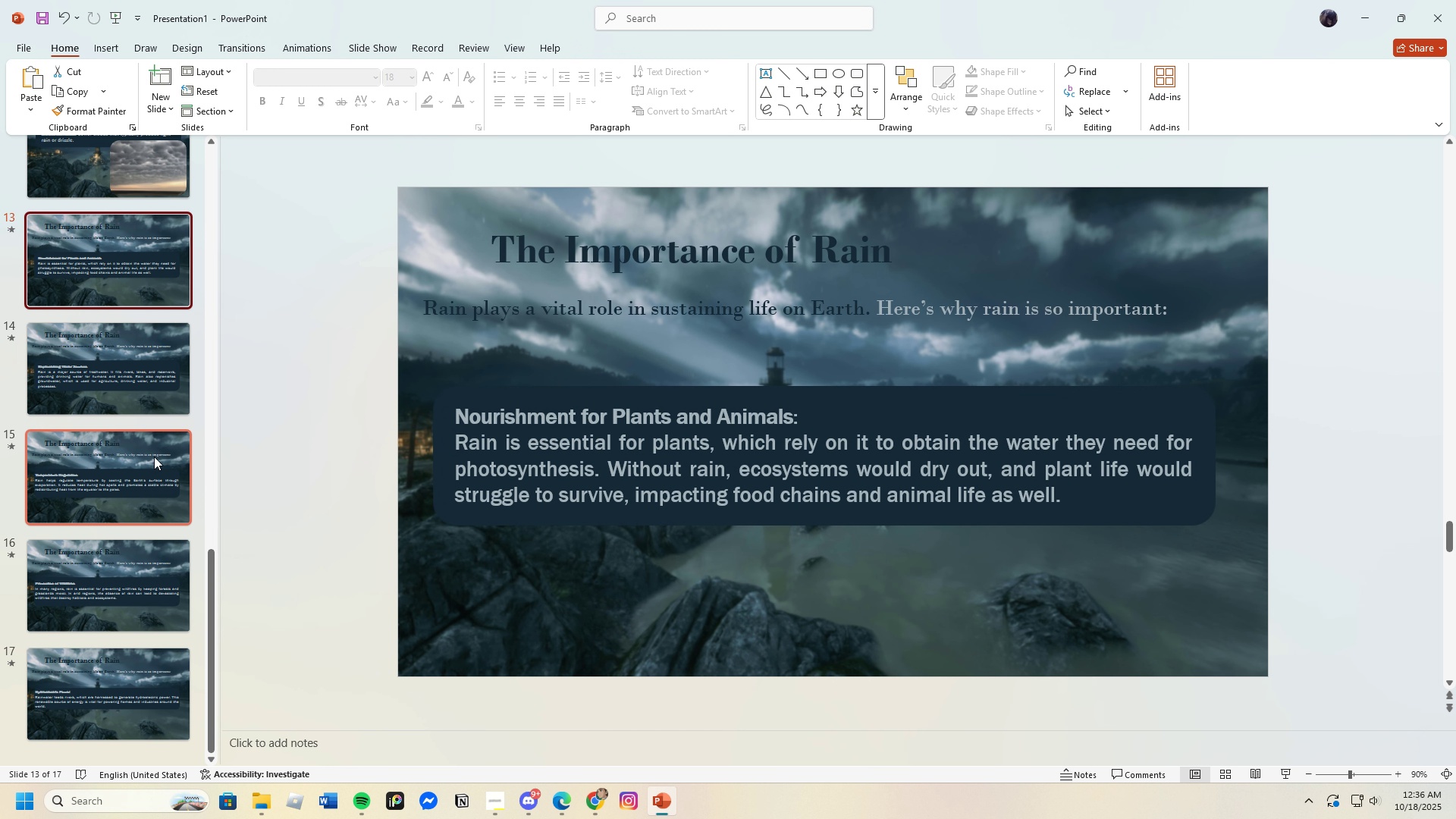 
scroll: coordinate [129, 467], scroll_direction: up, amount: 2.0
 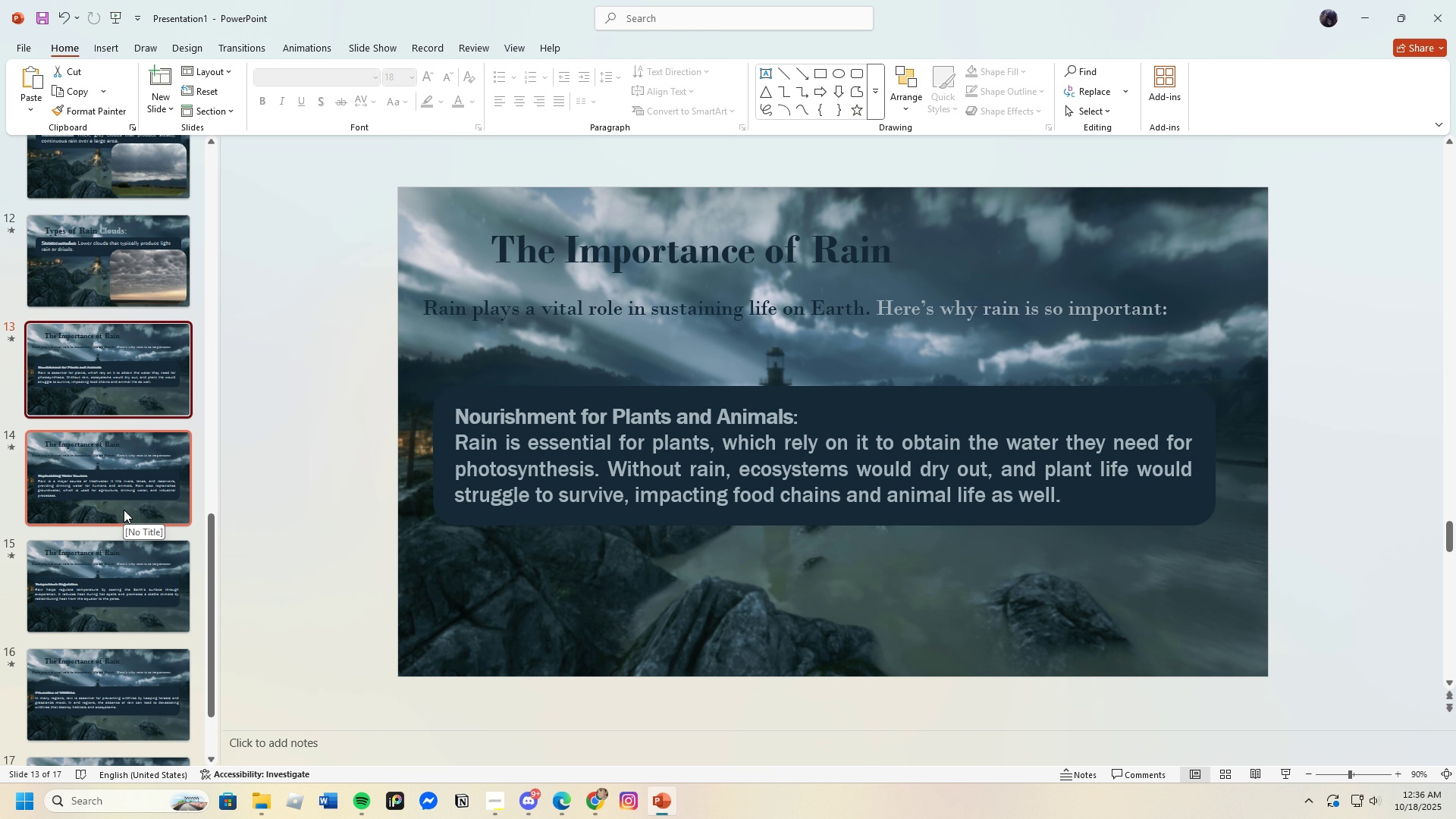 
left_click([124, 501])
 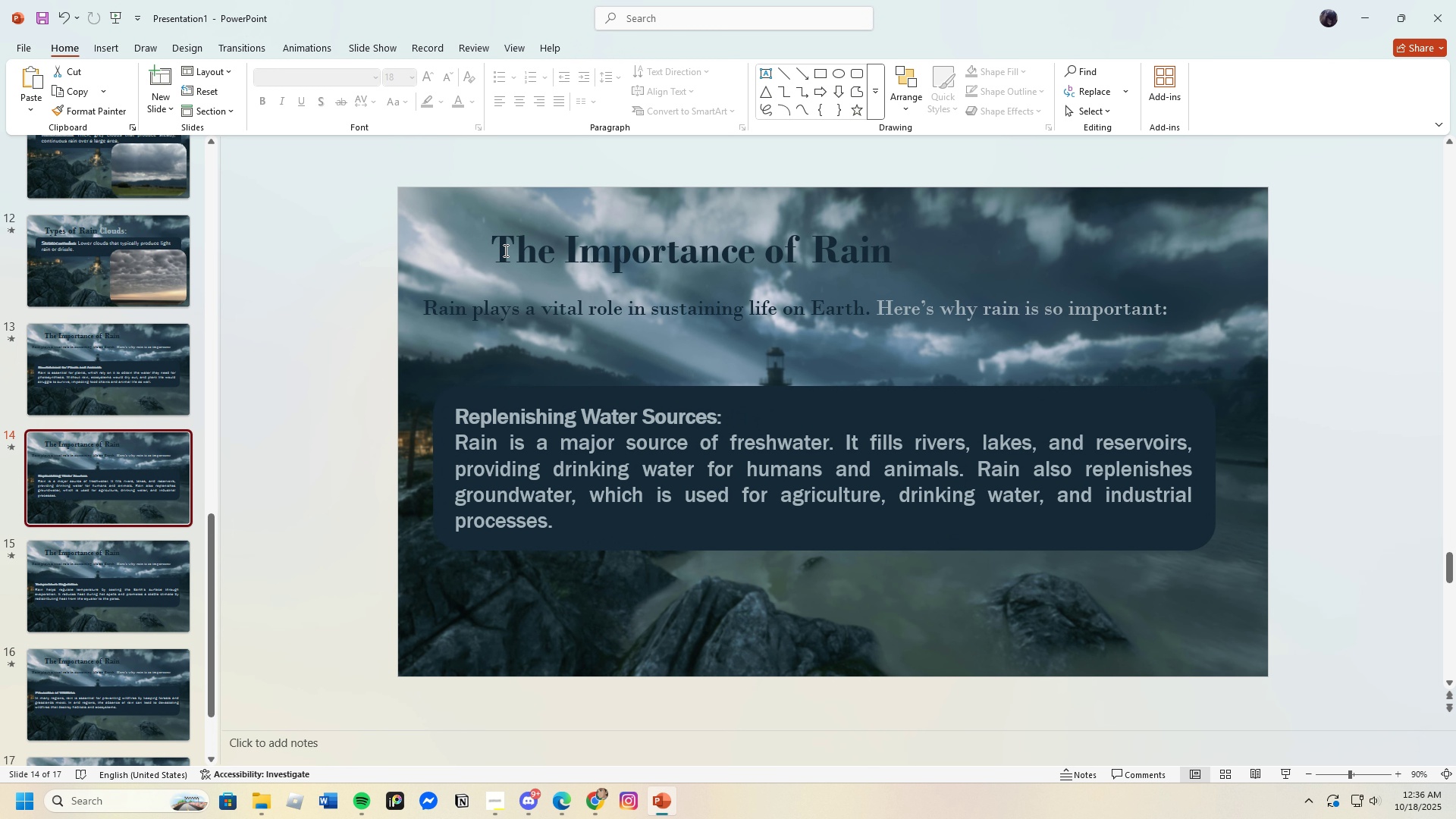 
left_click([503, 250])
 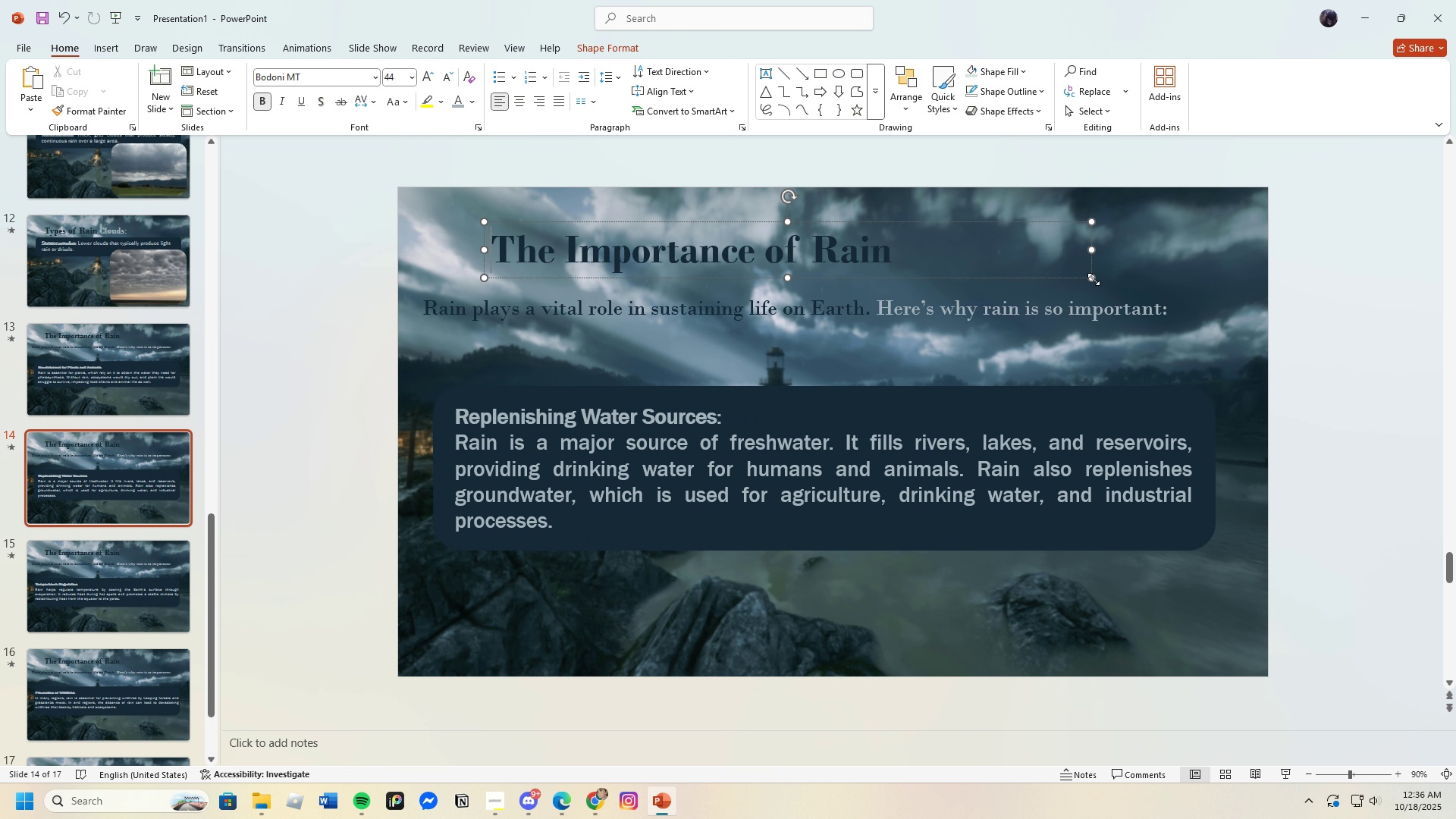 
left_click([1092, 278])
 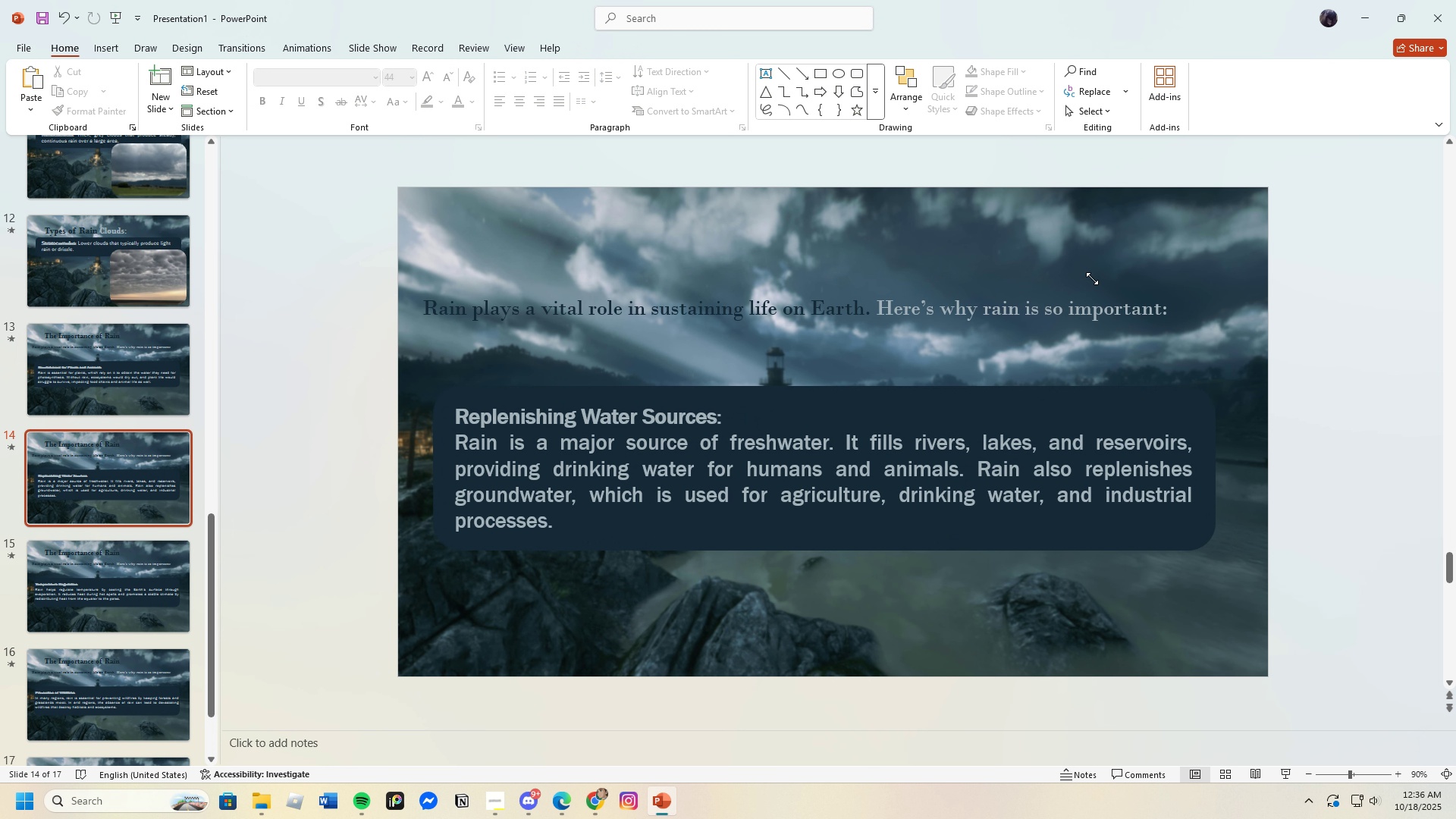 
key(Backspace)
 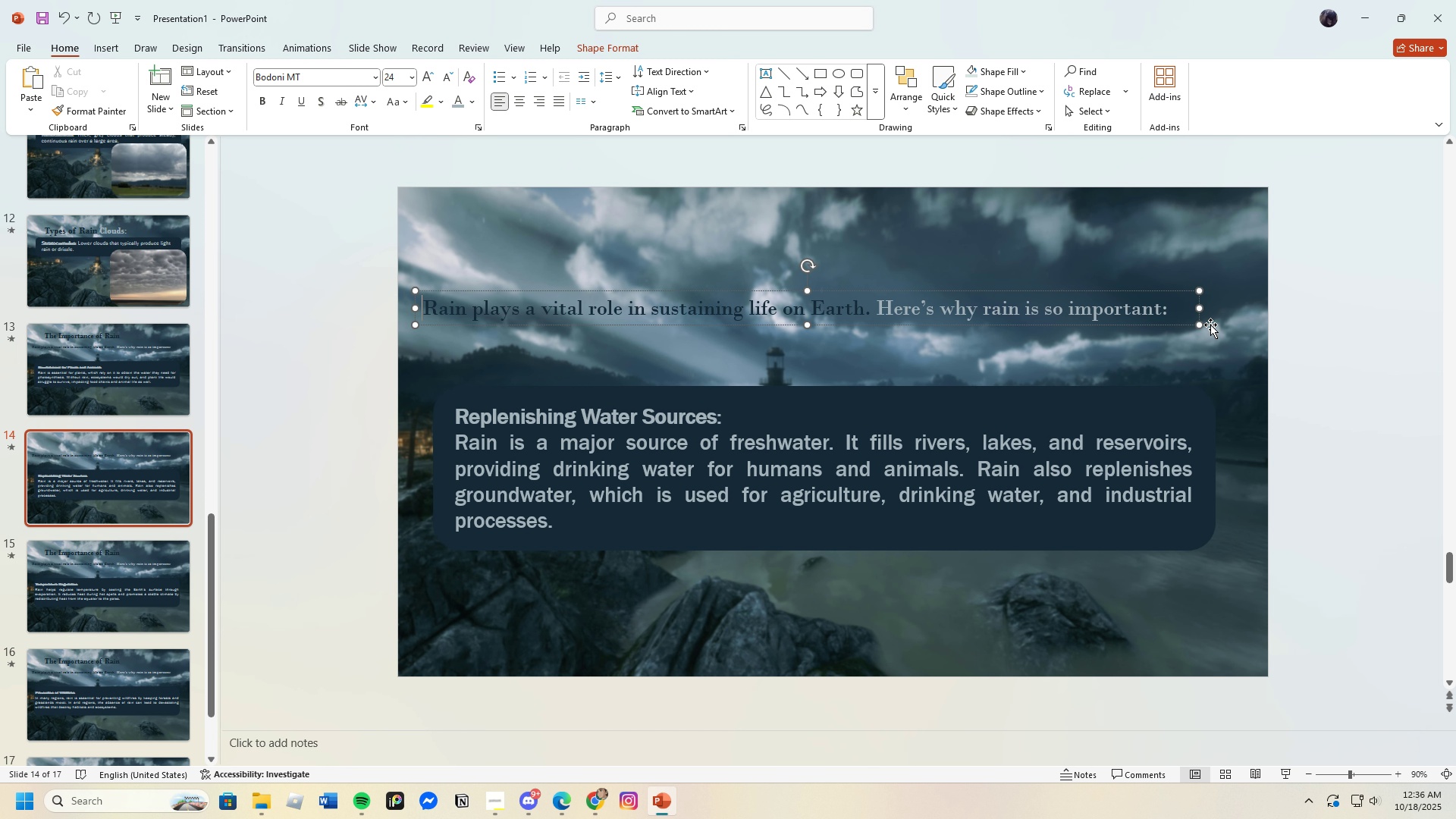 
left_click([1197, 324])
 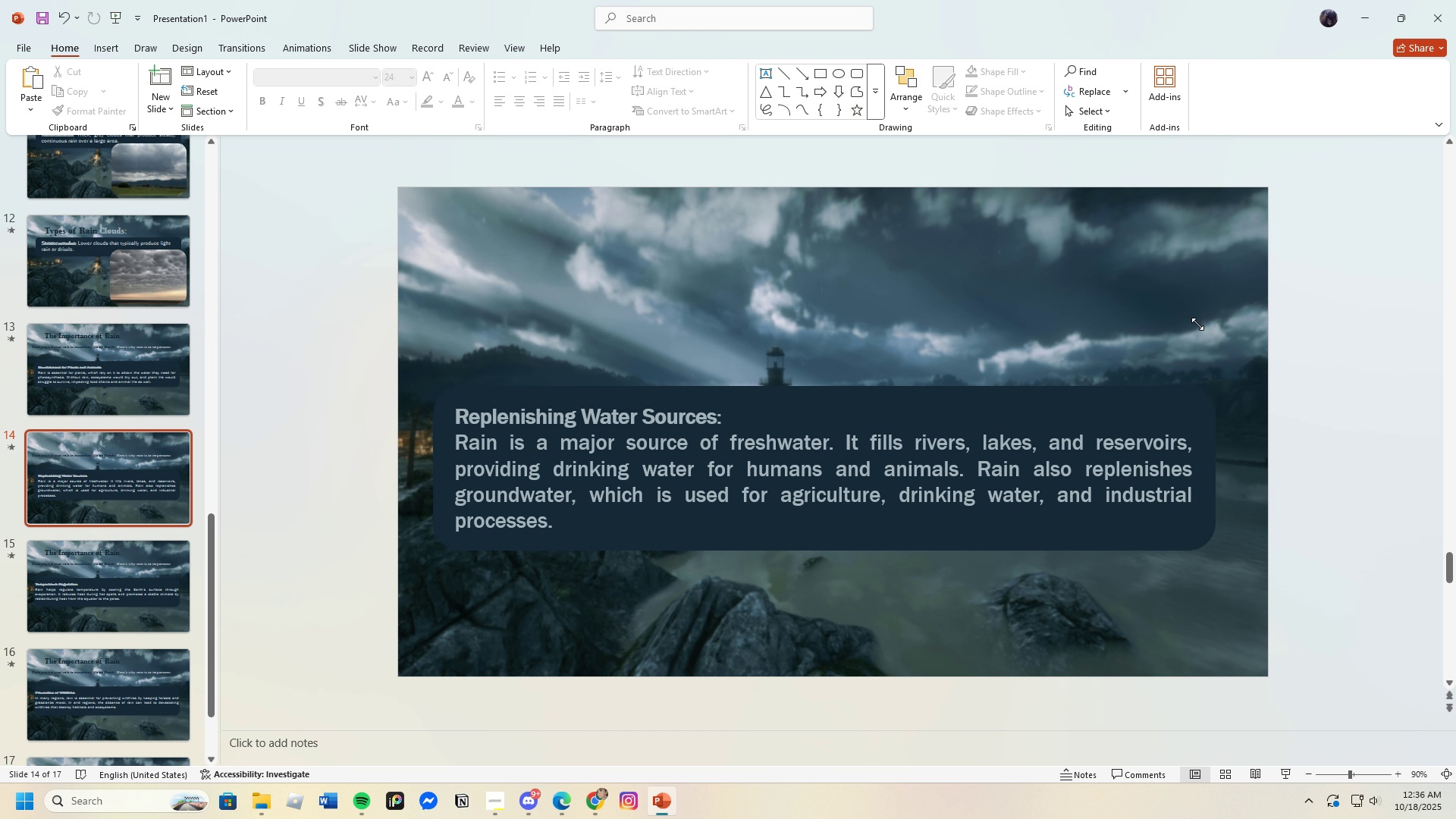 
key(Backspace)
 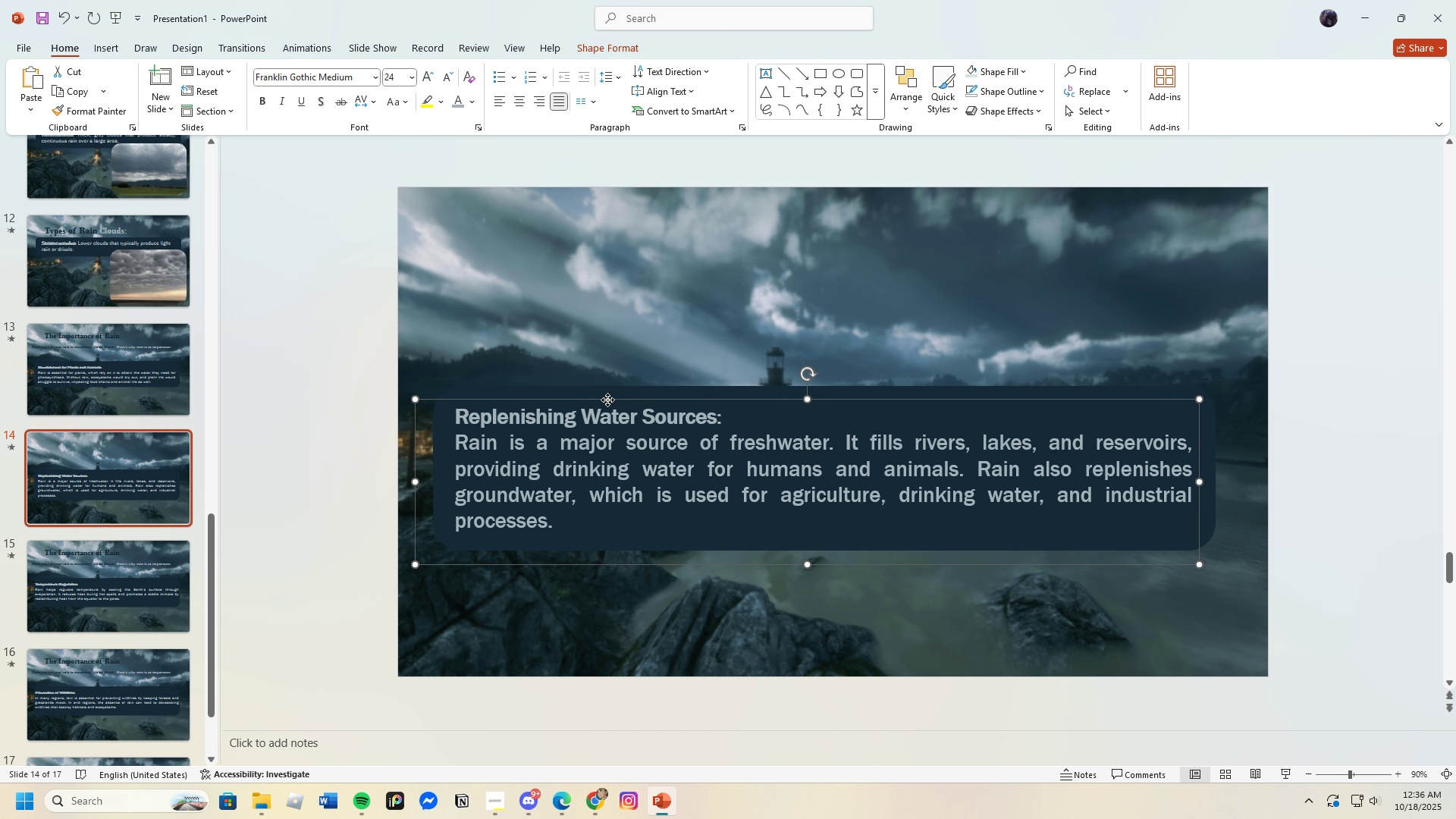 
left_click([607, 400])
 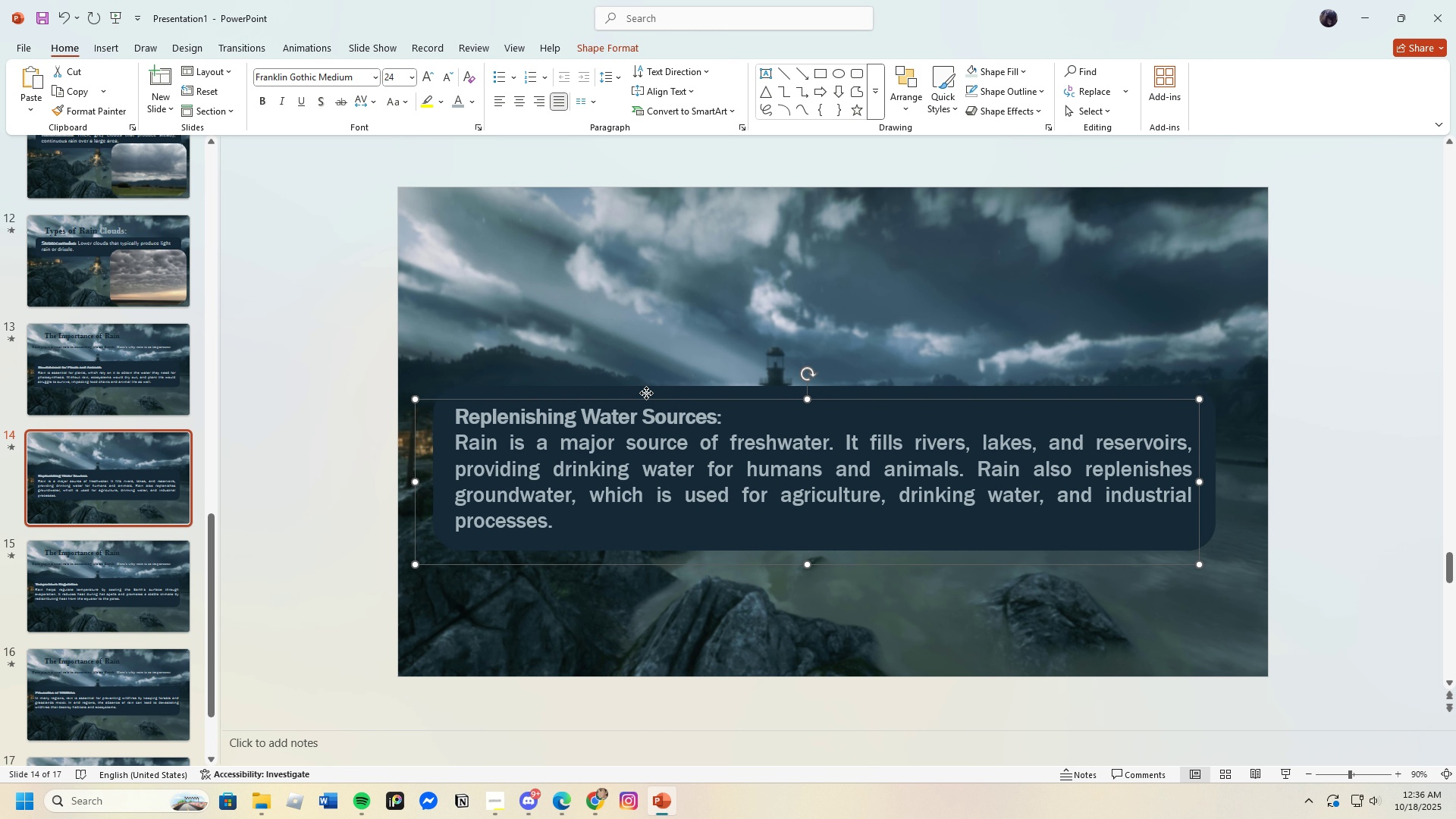 
left_click([646, 393])
 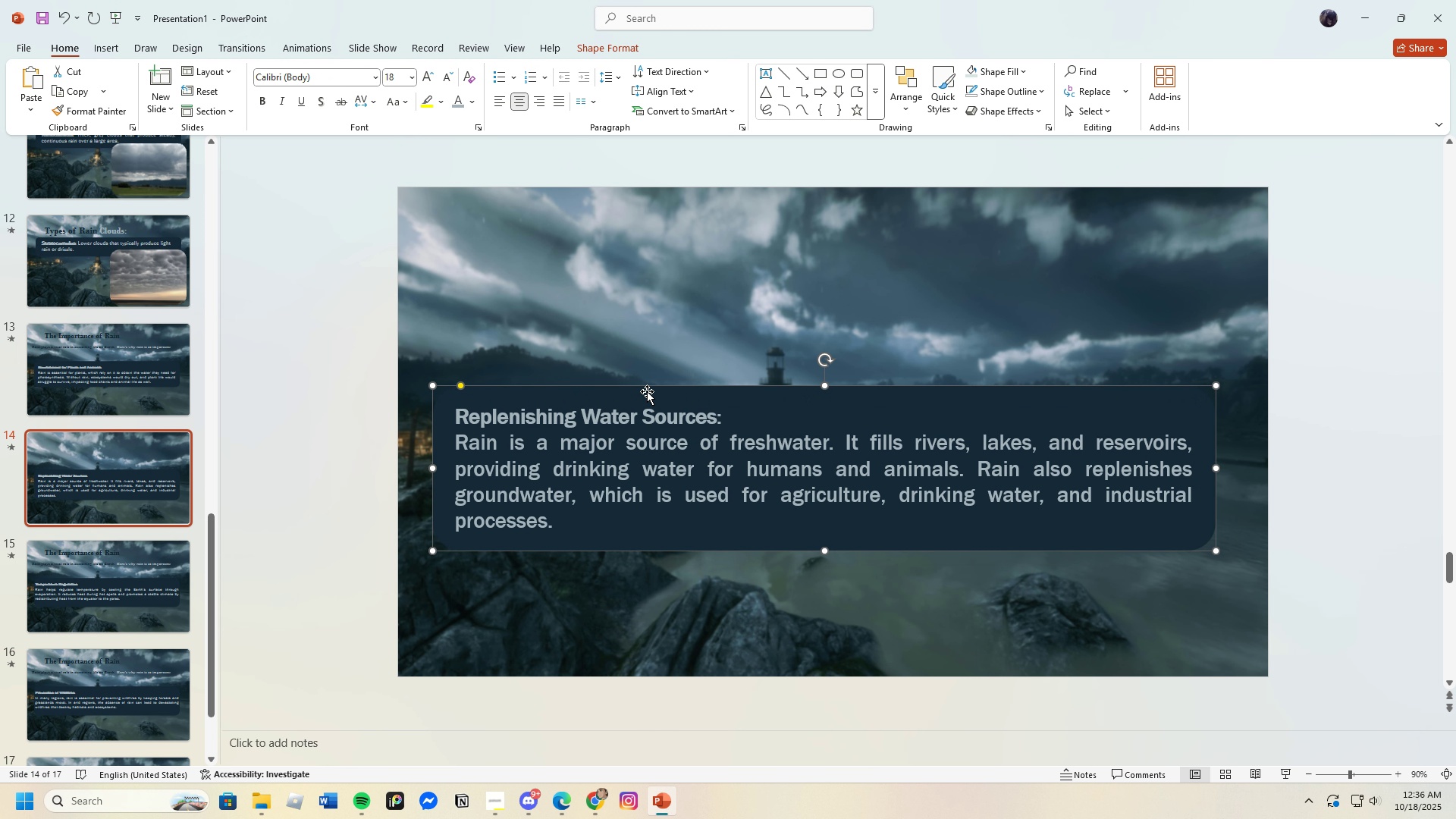 
left_click_drag(start_coordinate=[647, 391], to_coordinate=[662, 353])
 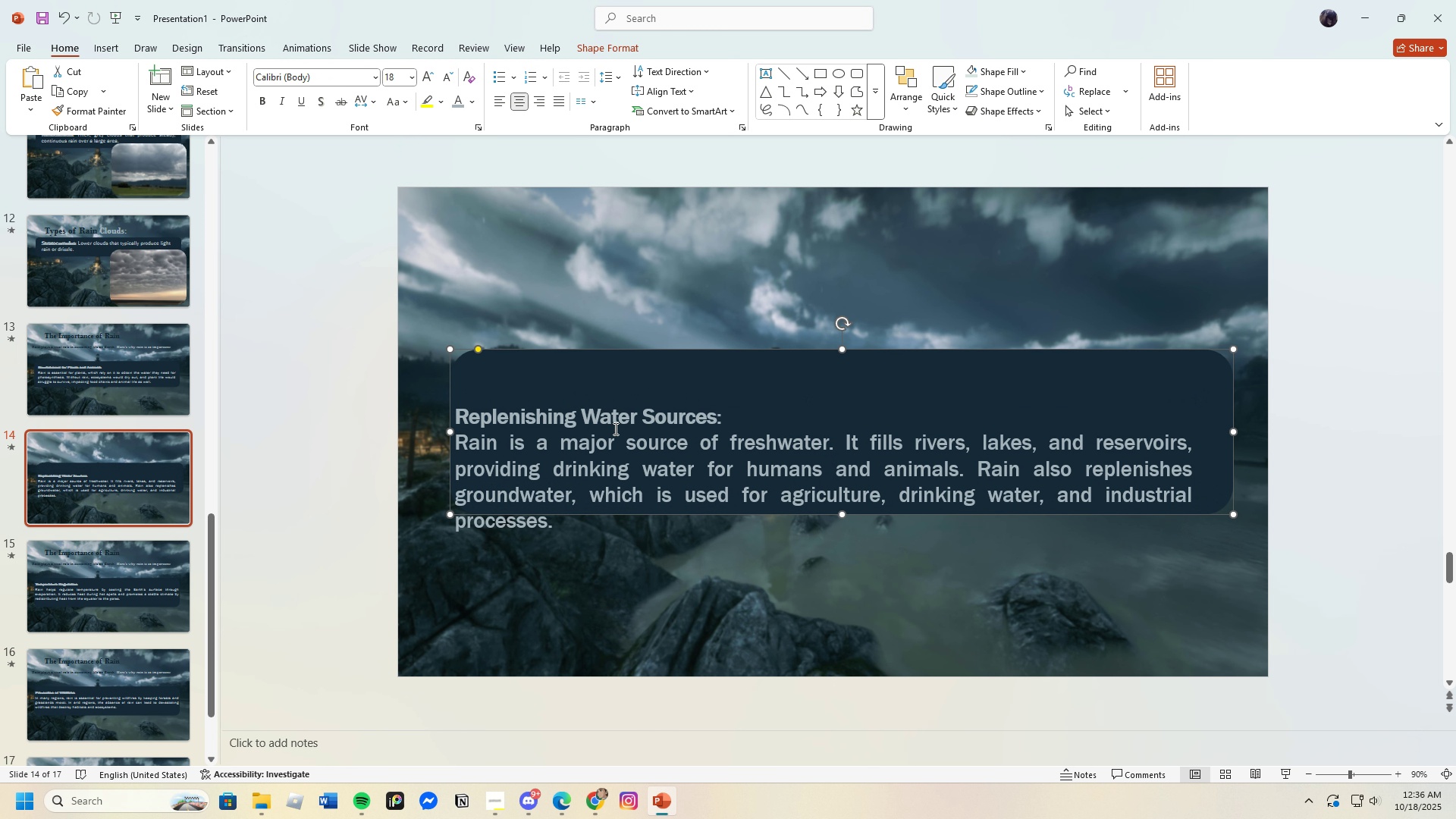 
left_click([614, 428])
 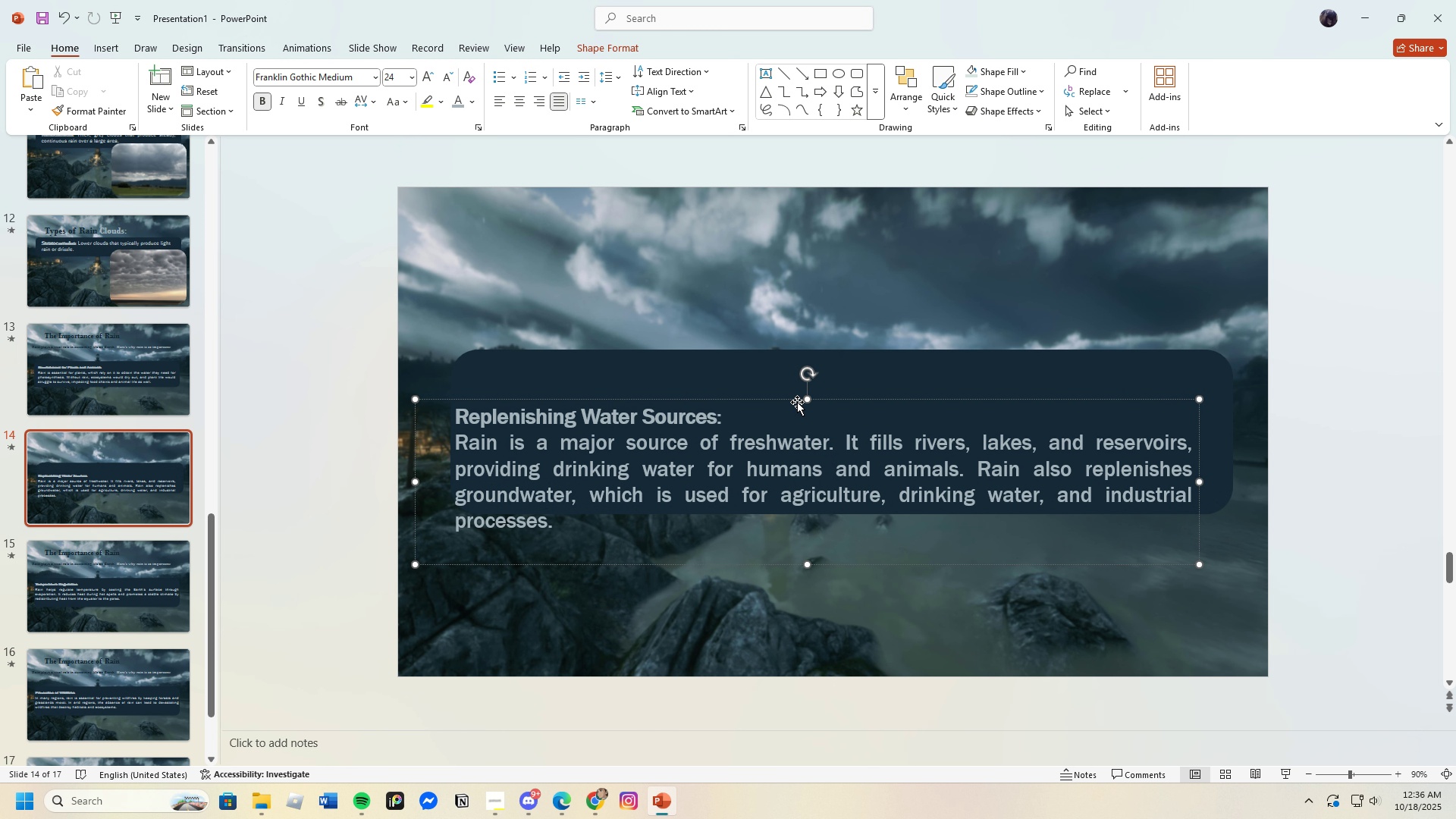 
left_click_drag(start_coordinate=[798, 402], to_coordinate=[813, 366])
 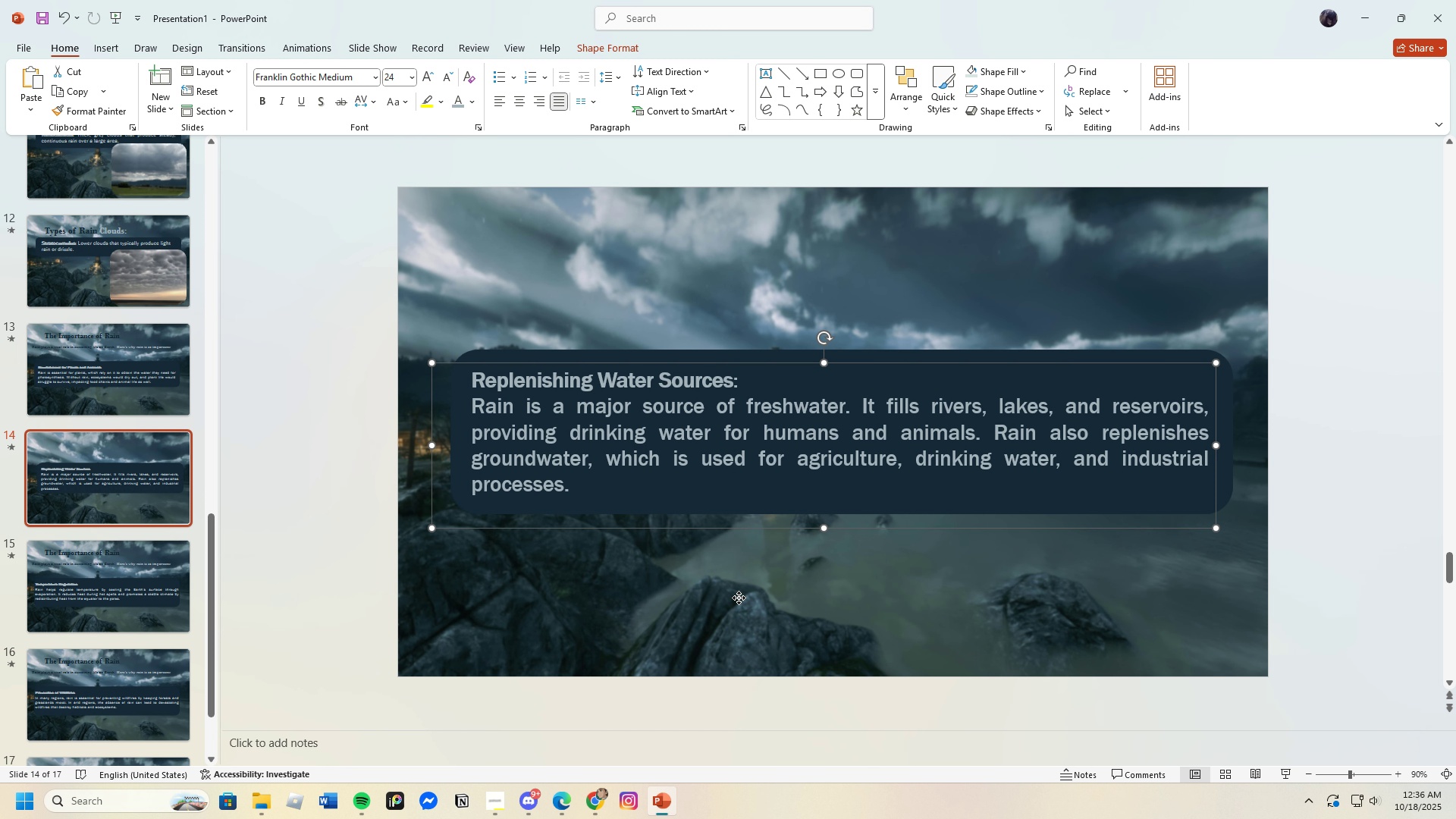 
left_click([739, 597])
 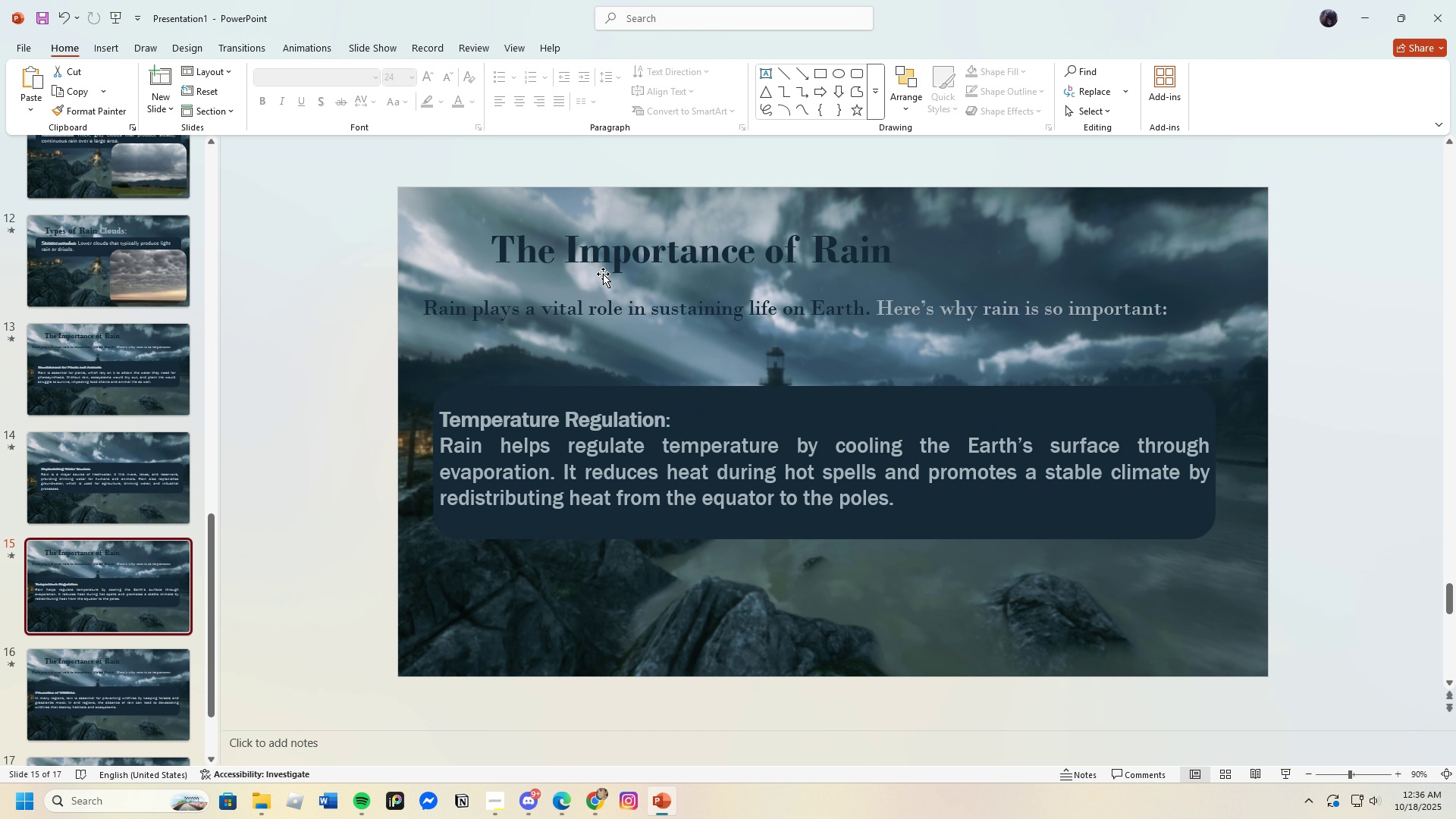 
left_click([644, 237])
 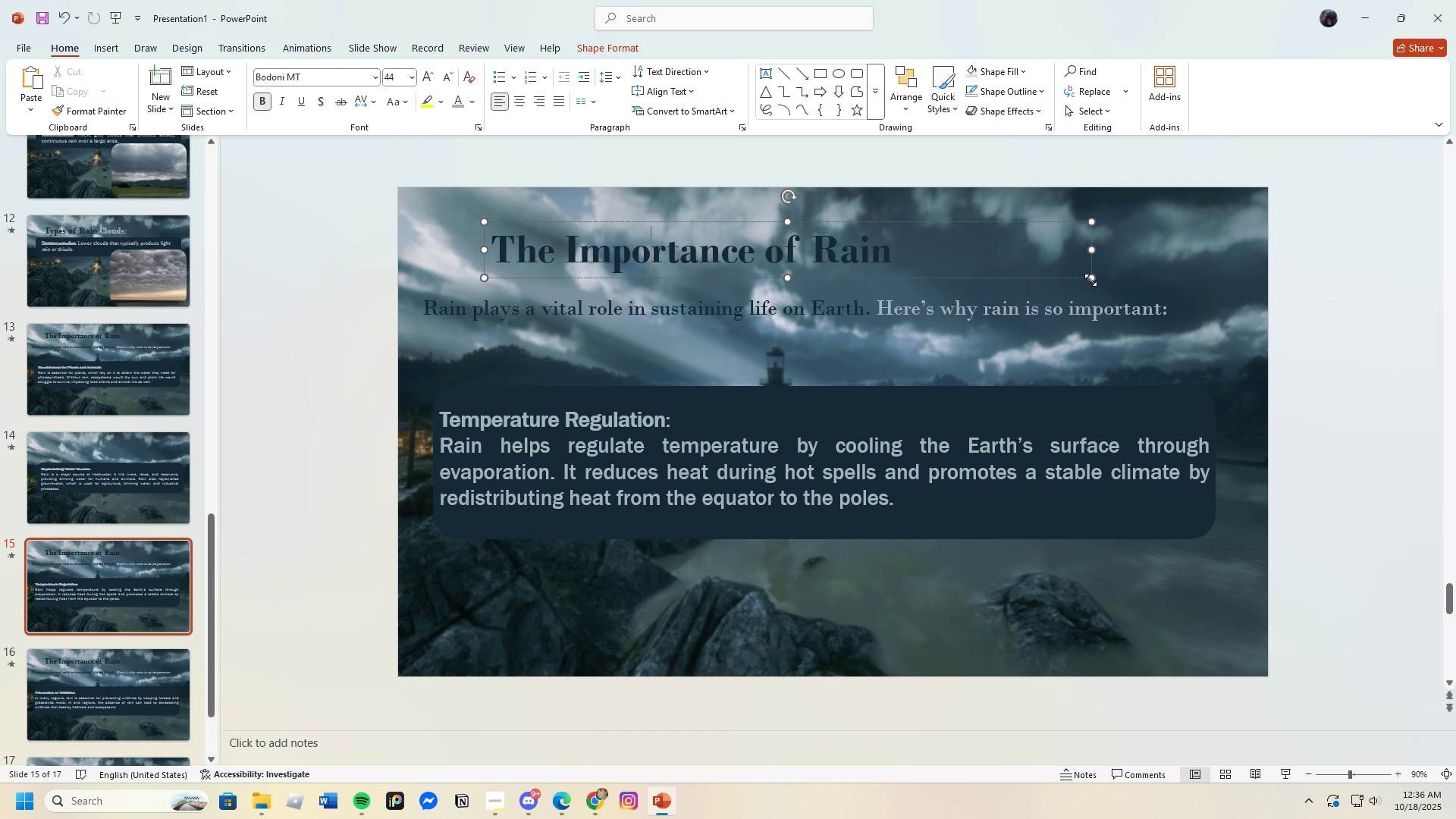 
left_click([1089, 280])
 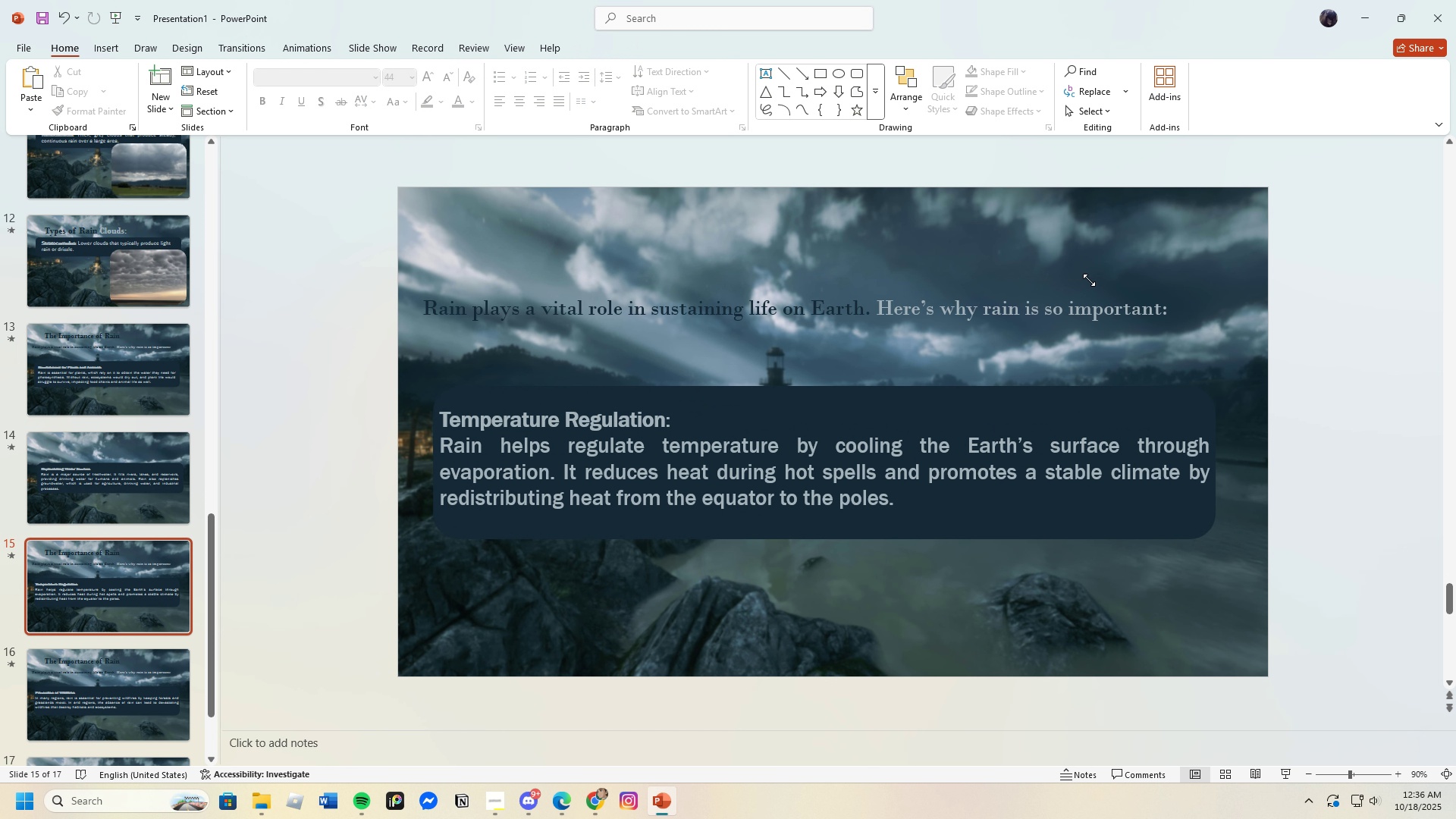 
key(Backspace)
 